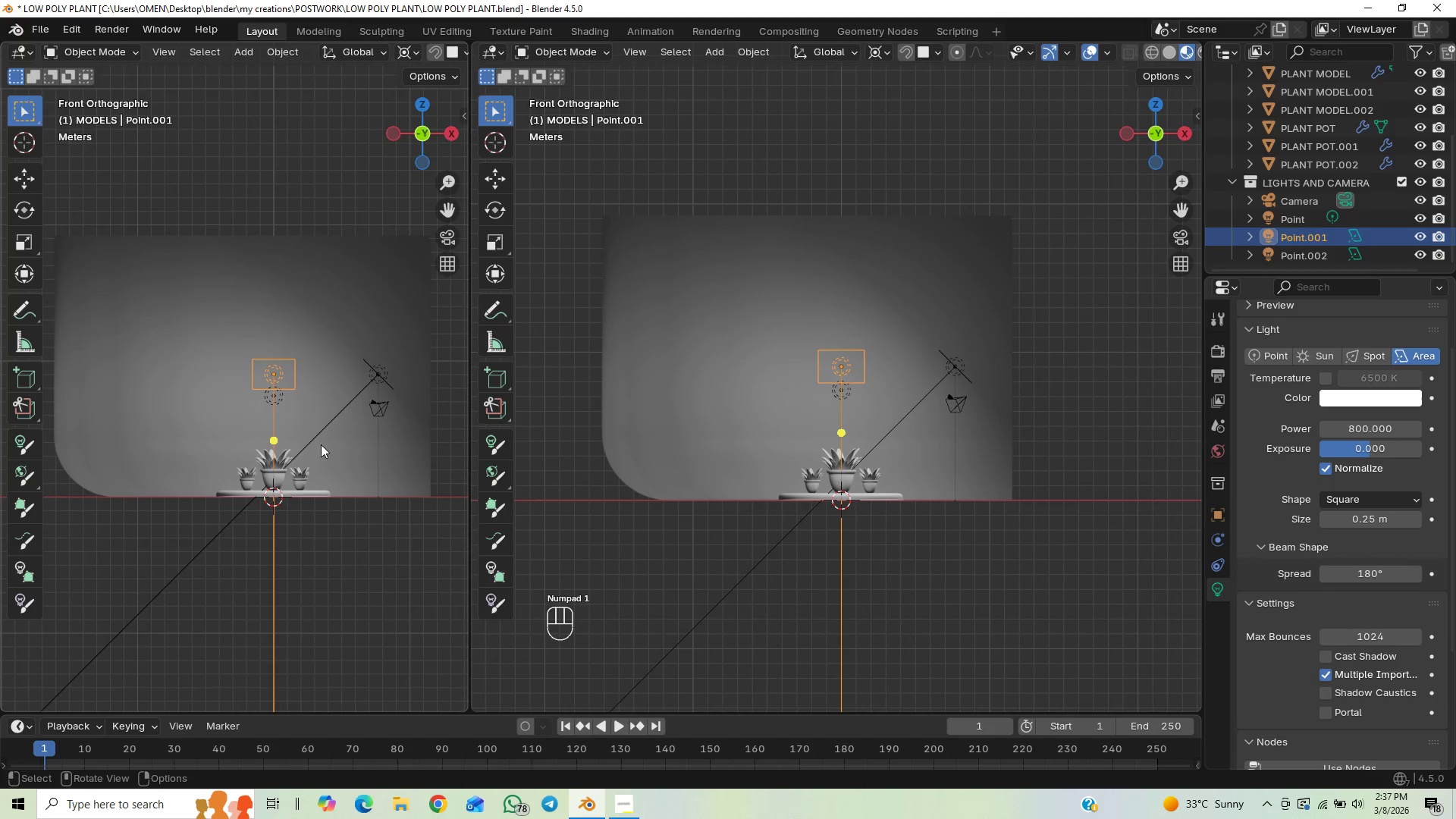 
scroll: coordinate [310, 451], scroll_direction: up, amount: 5.0
 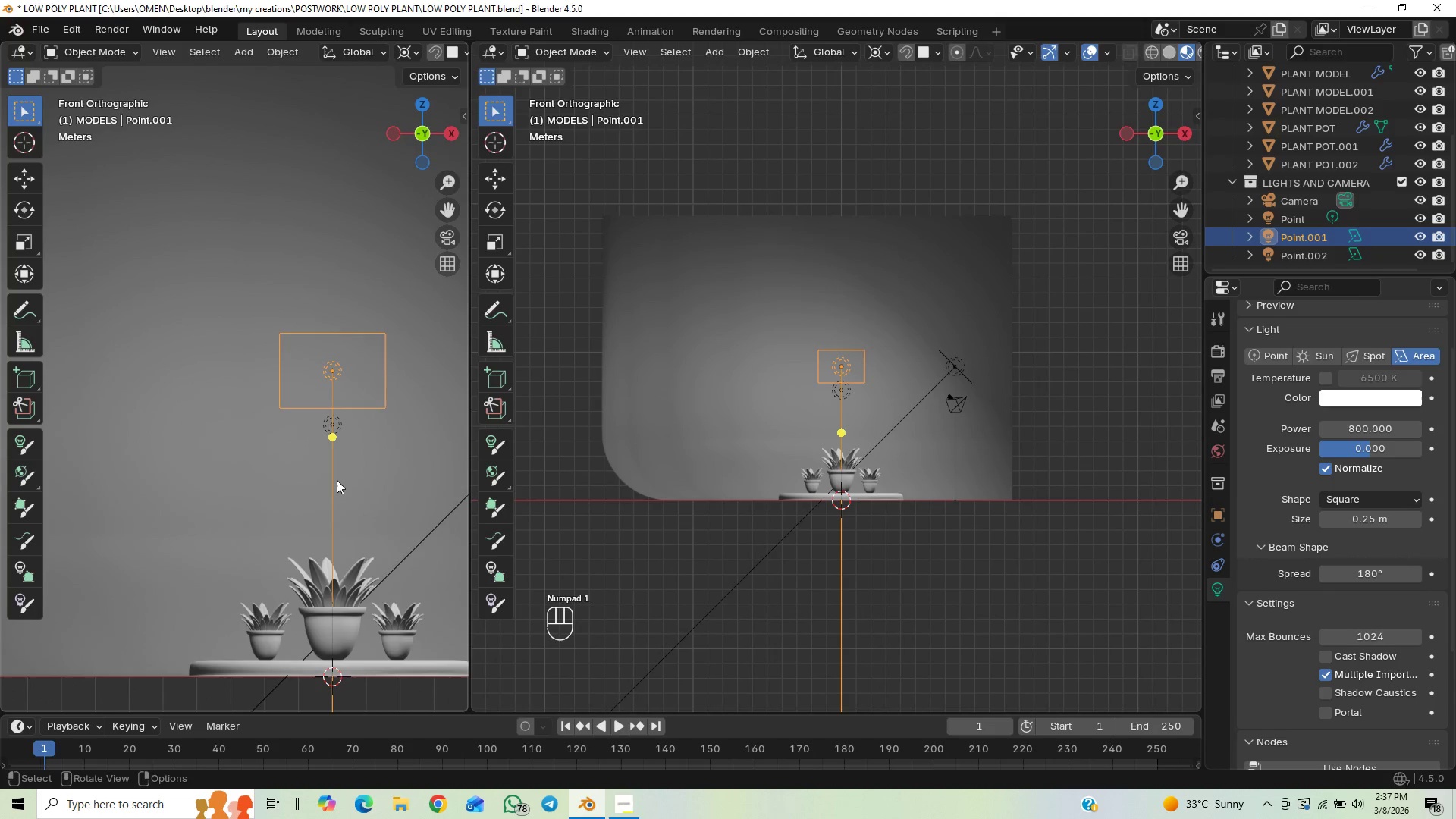 
hold_key(key=ShiftLeft, duration=0.73)
 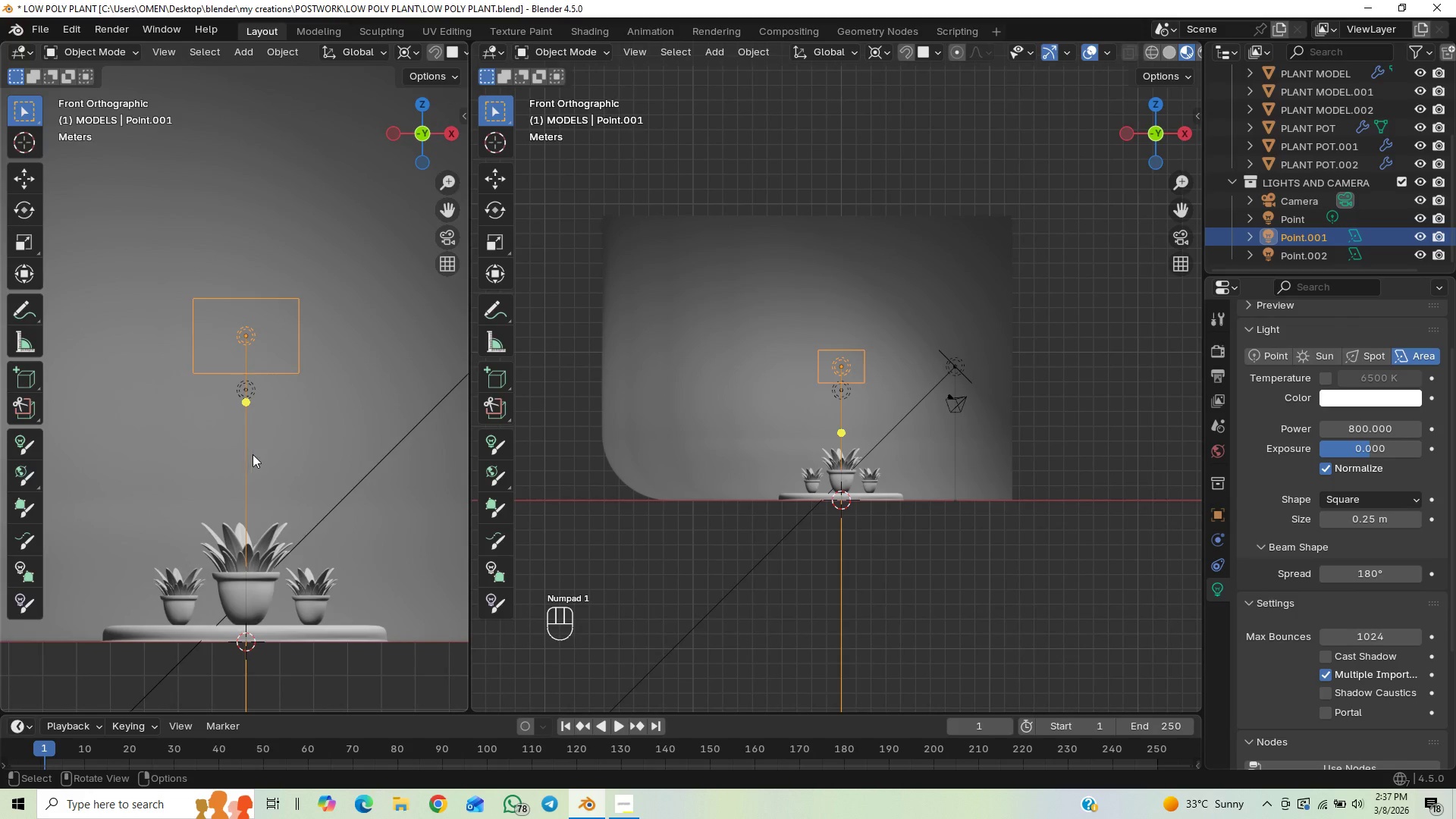 
hold_key(key=ShiftLeft, duration=0.86)
 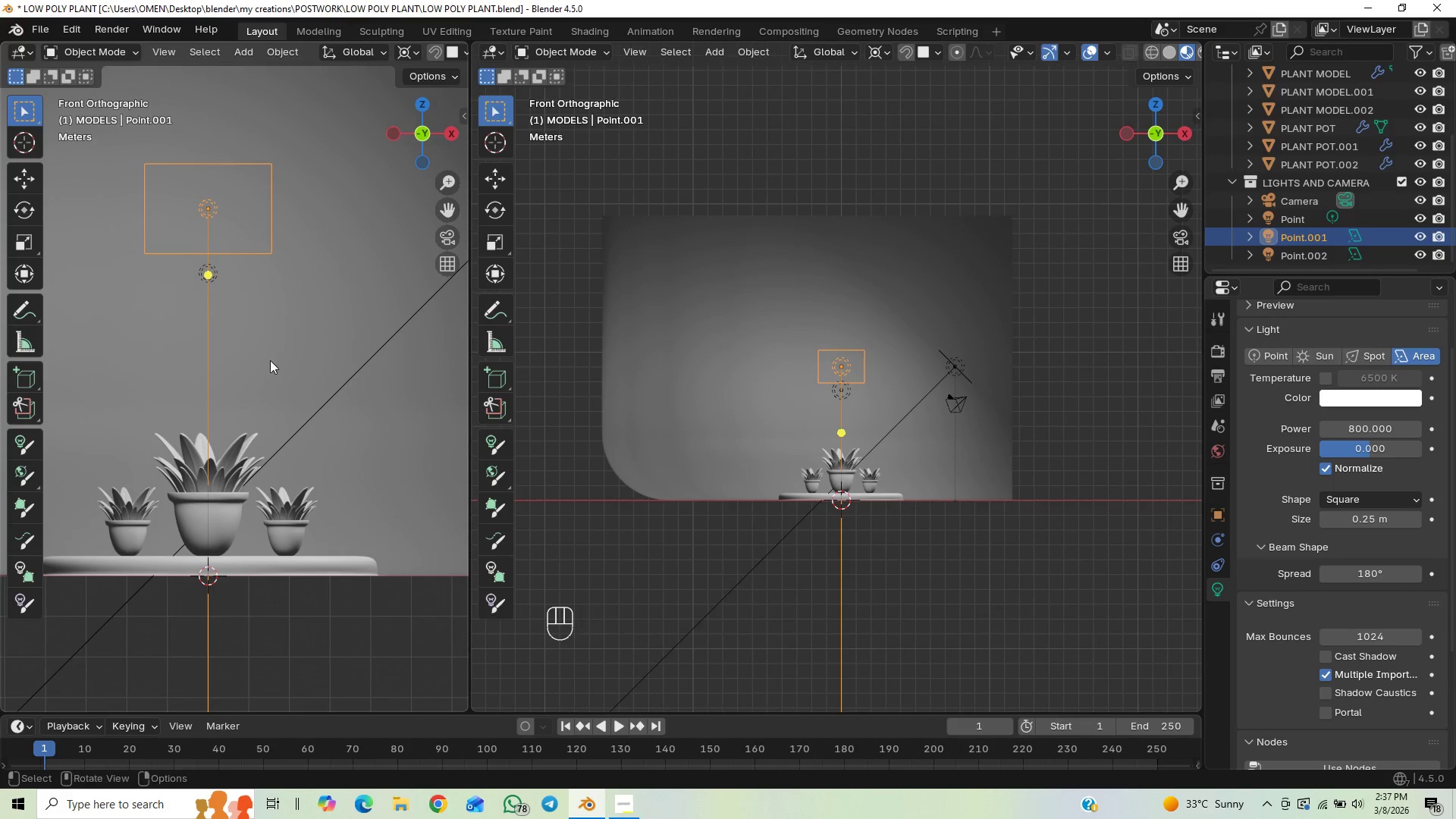 
scroll: coordinate [254, 456], scroll_direction: up, amount: 1.0
 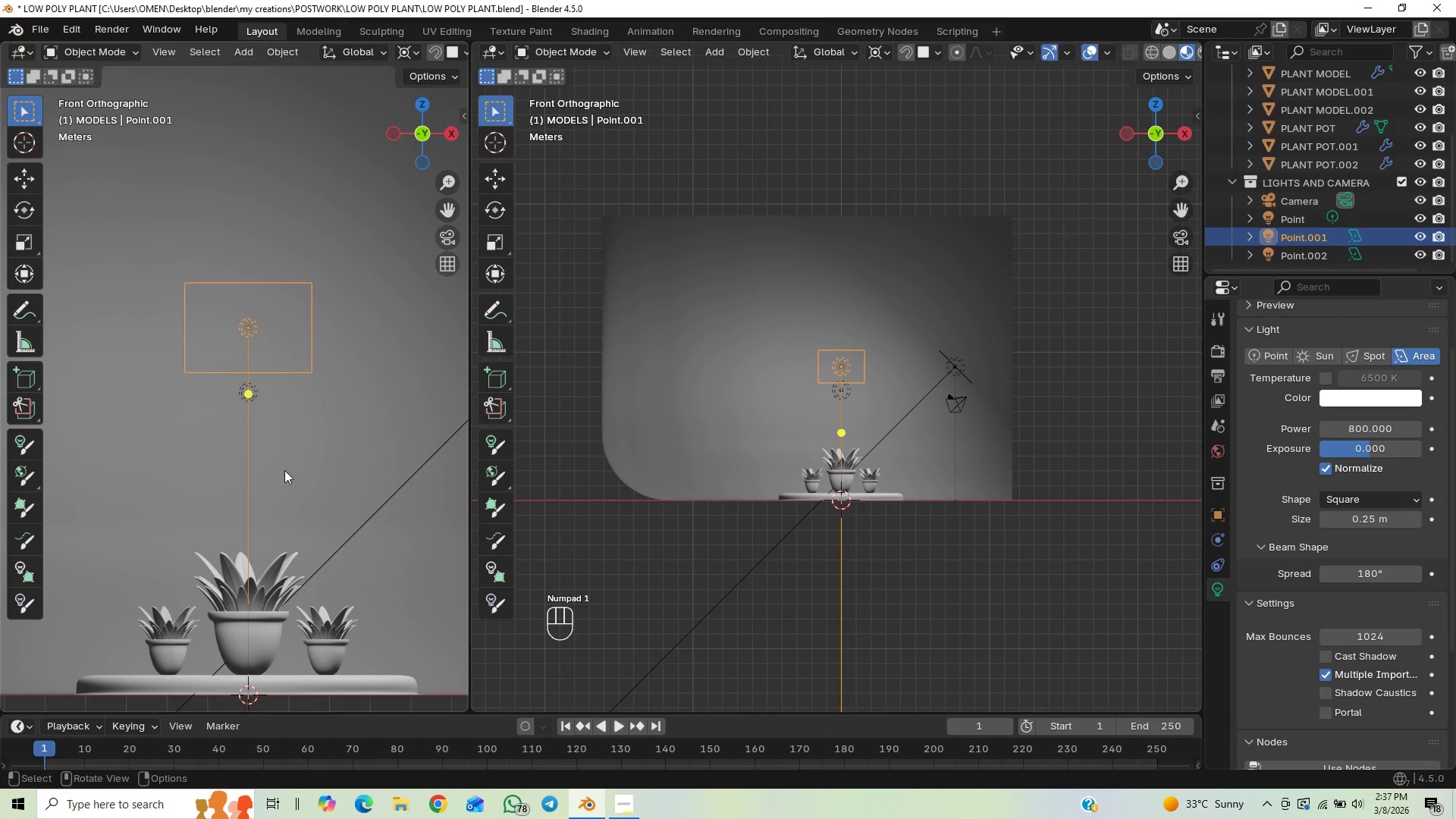 
hold_key(key=ShiftLeft, duration=1.5)
 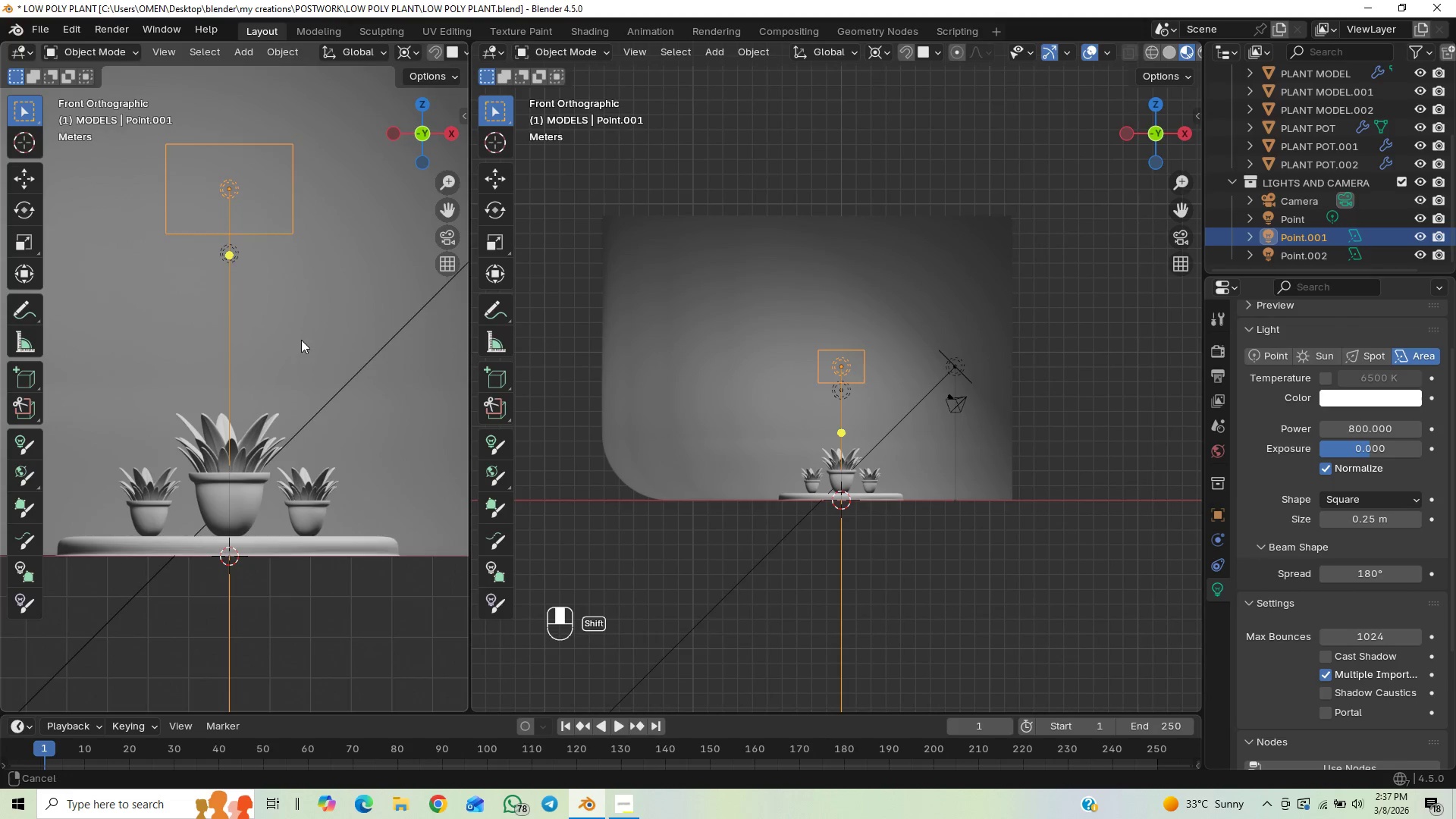 
hold_key(key=ShiftLeft, duration=1.0)
 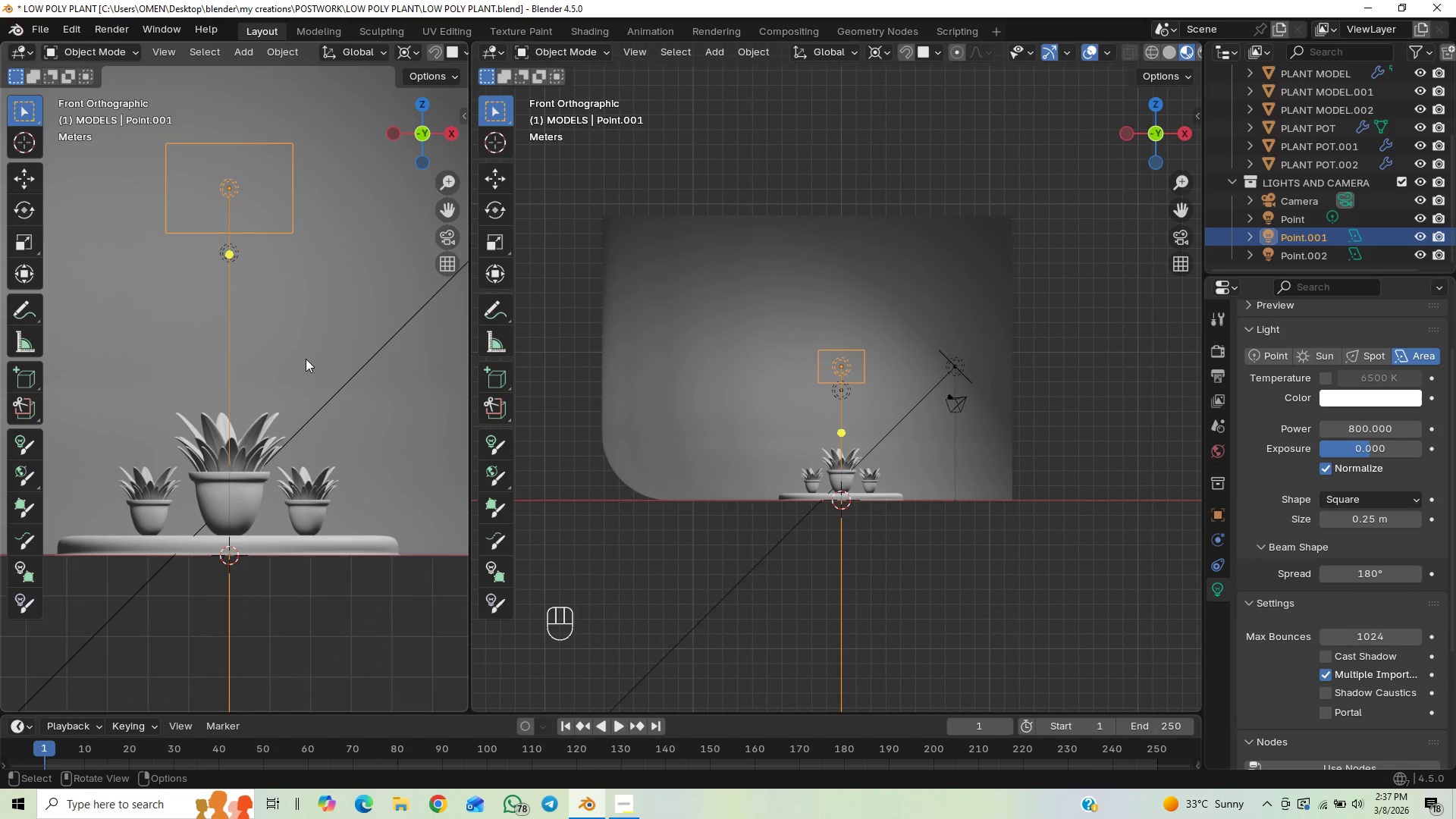 
hold_key(key=ShiftLeft, duration=0.97)
scroll: coordinate [303, 359], scroll_direction: up, amount: 1.0
 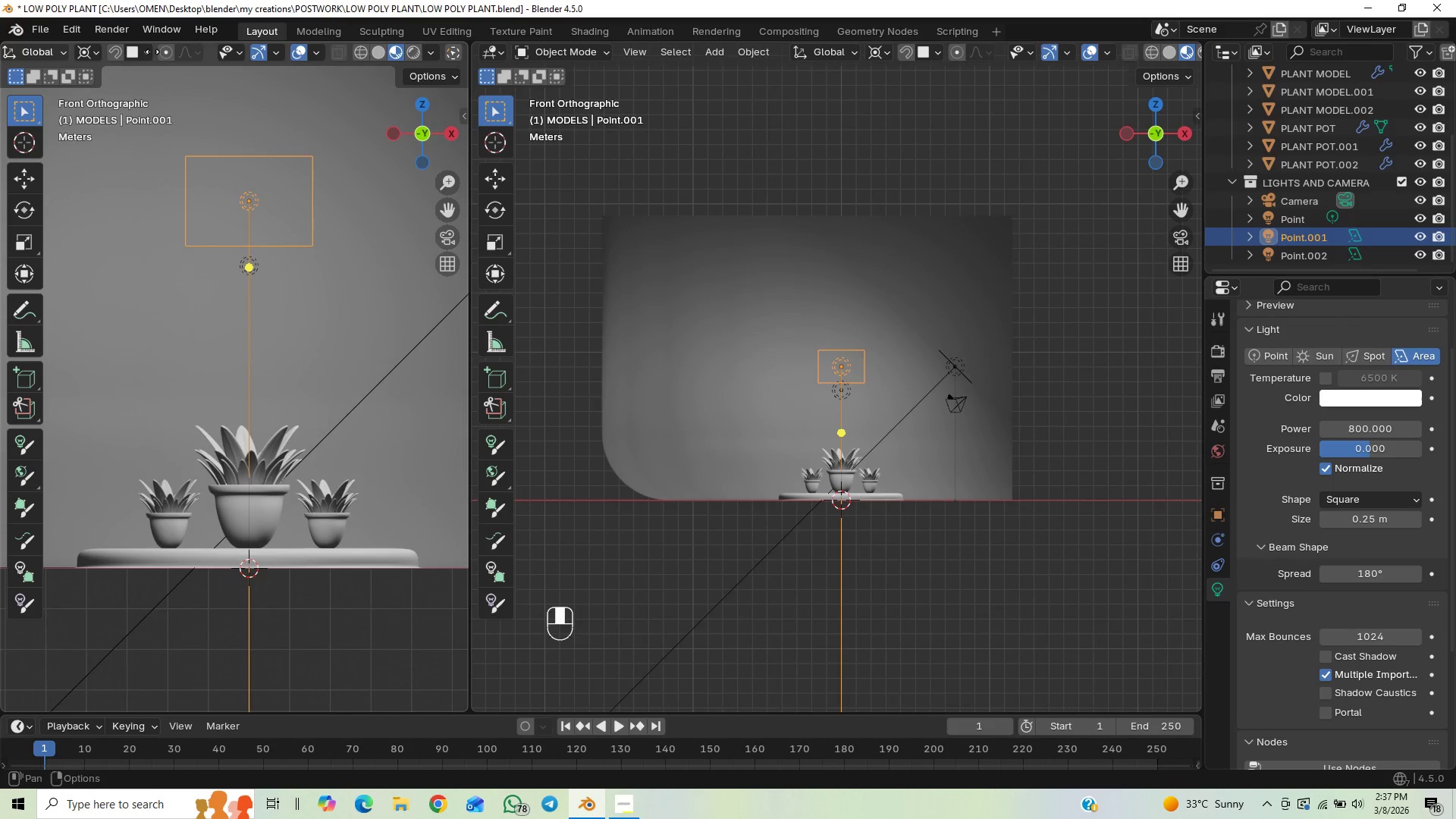 
left_click([412, 53])
 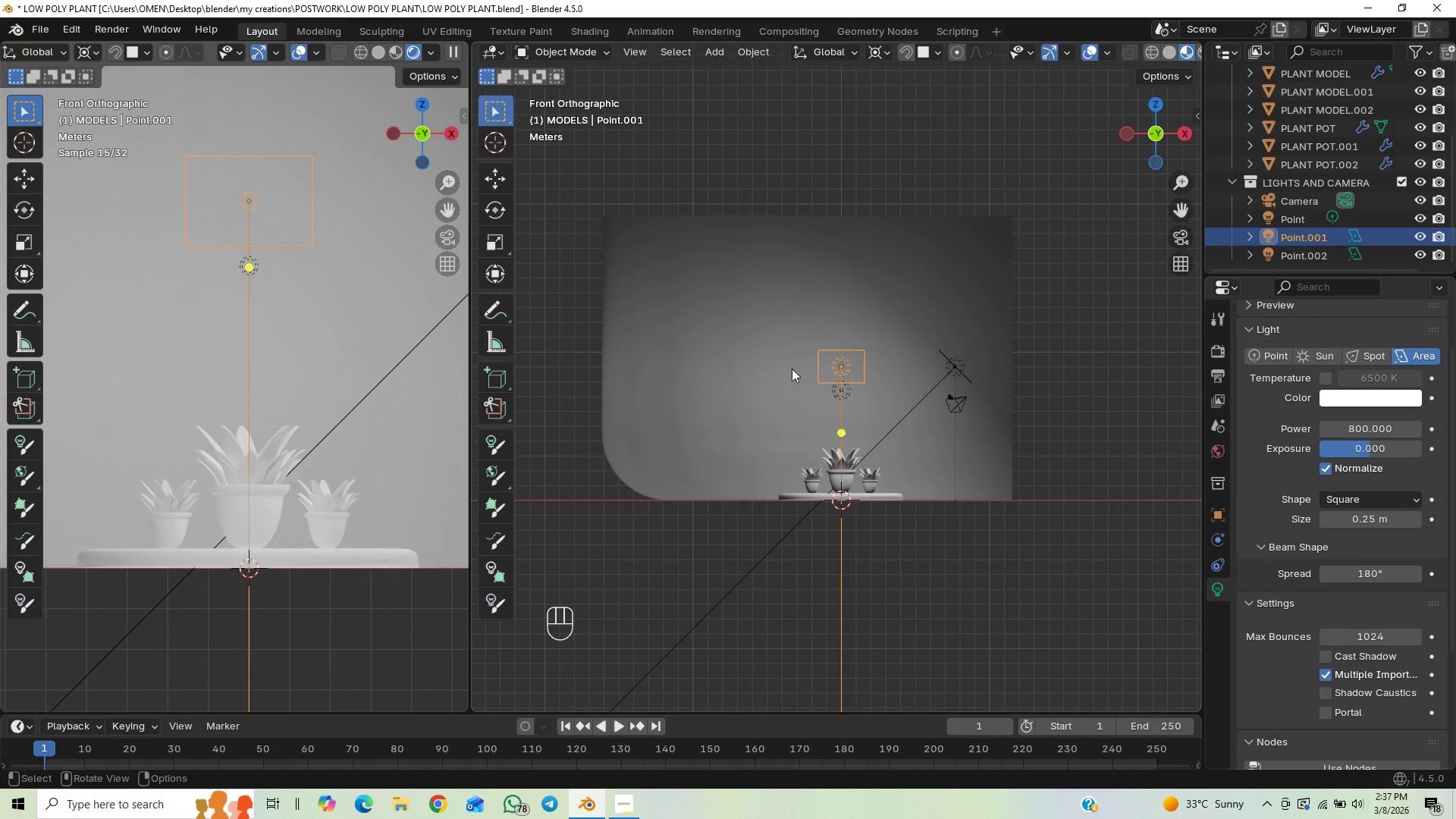 
scroll: coordinate [934, 503], scroll_direction: up, amount: 4.0
 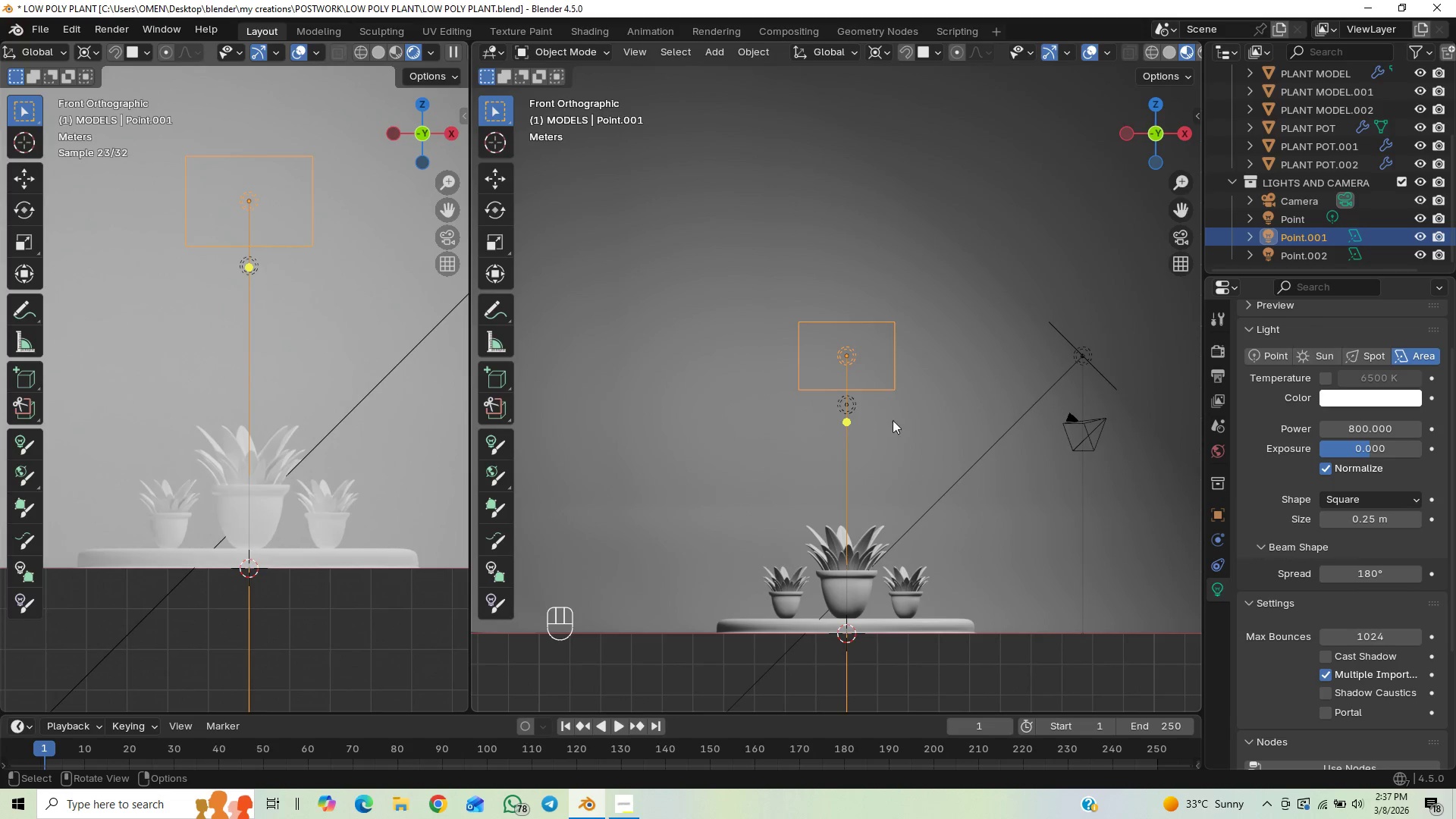 
scroll: coordinate [918, 453], scroll_direction: down, amount: 2.0
 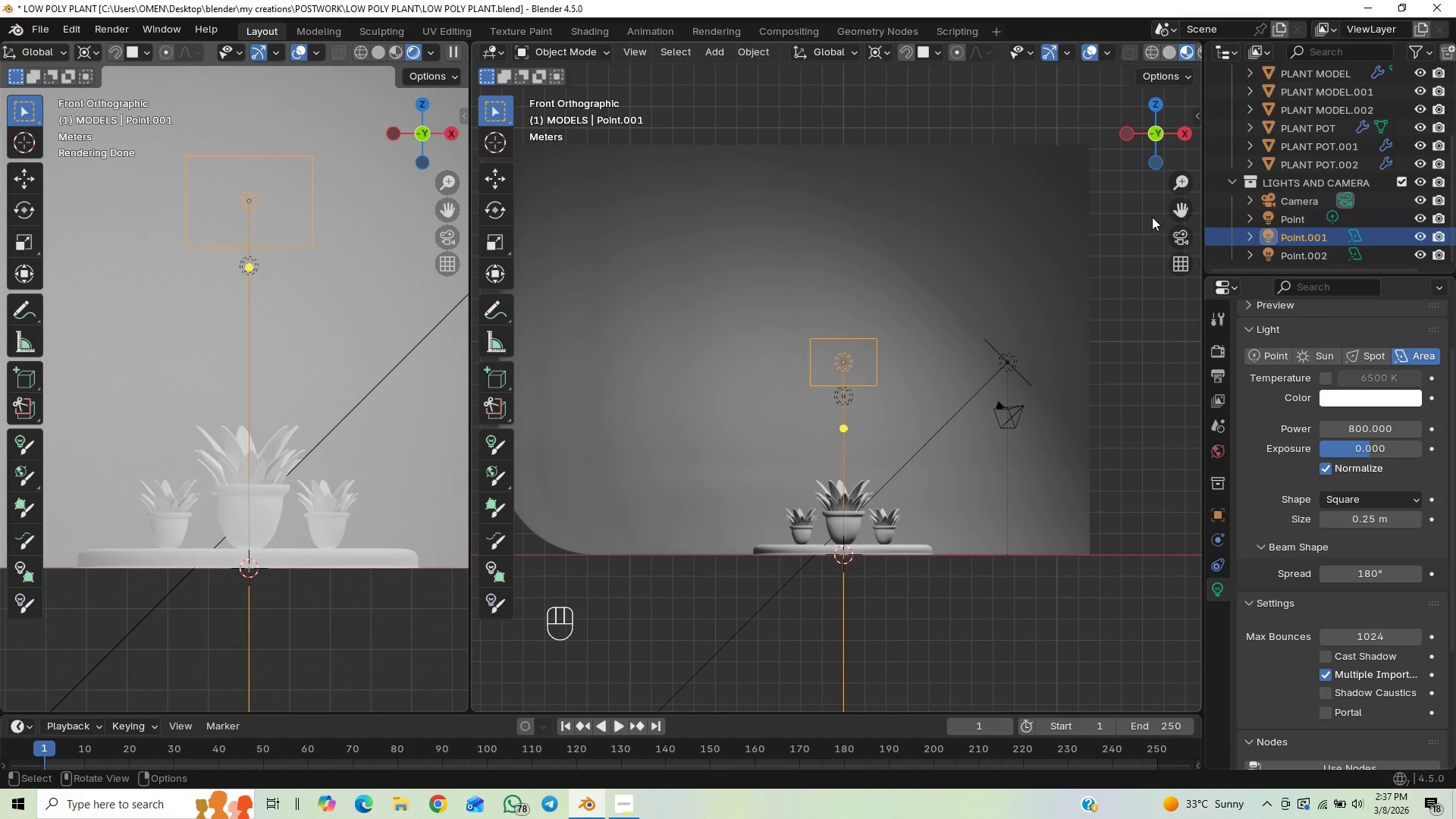 
left_click([1177, 236])
 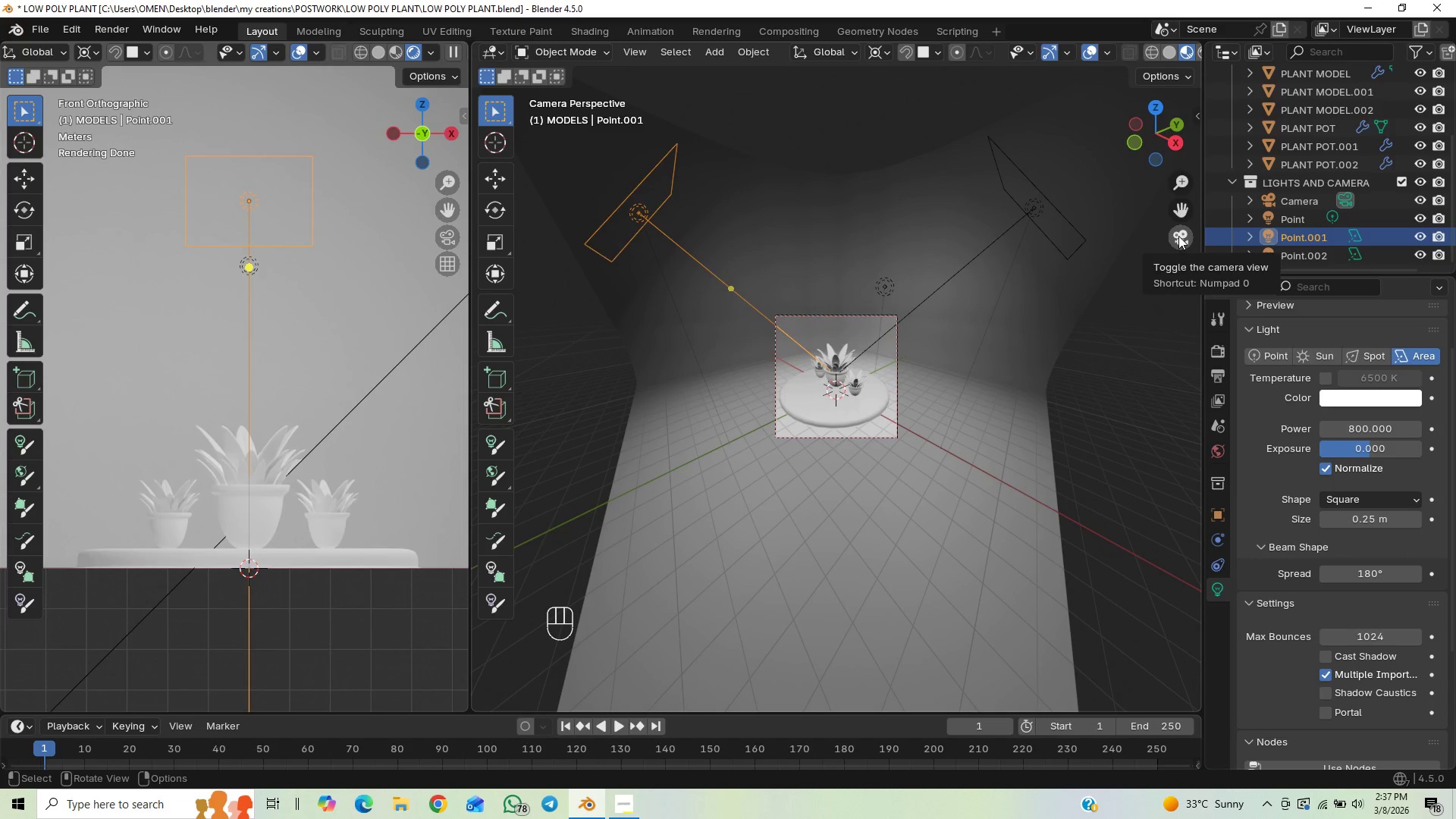 
left_click([1178, 236])
 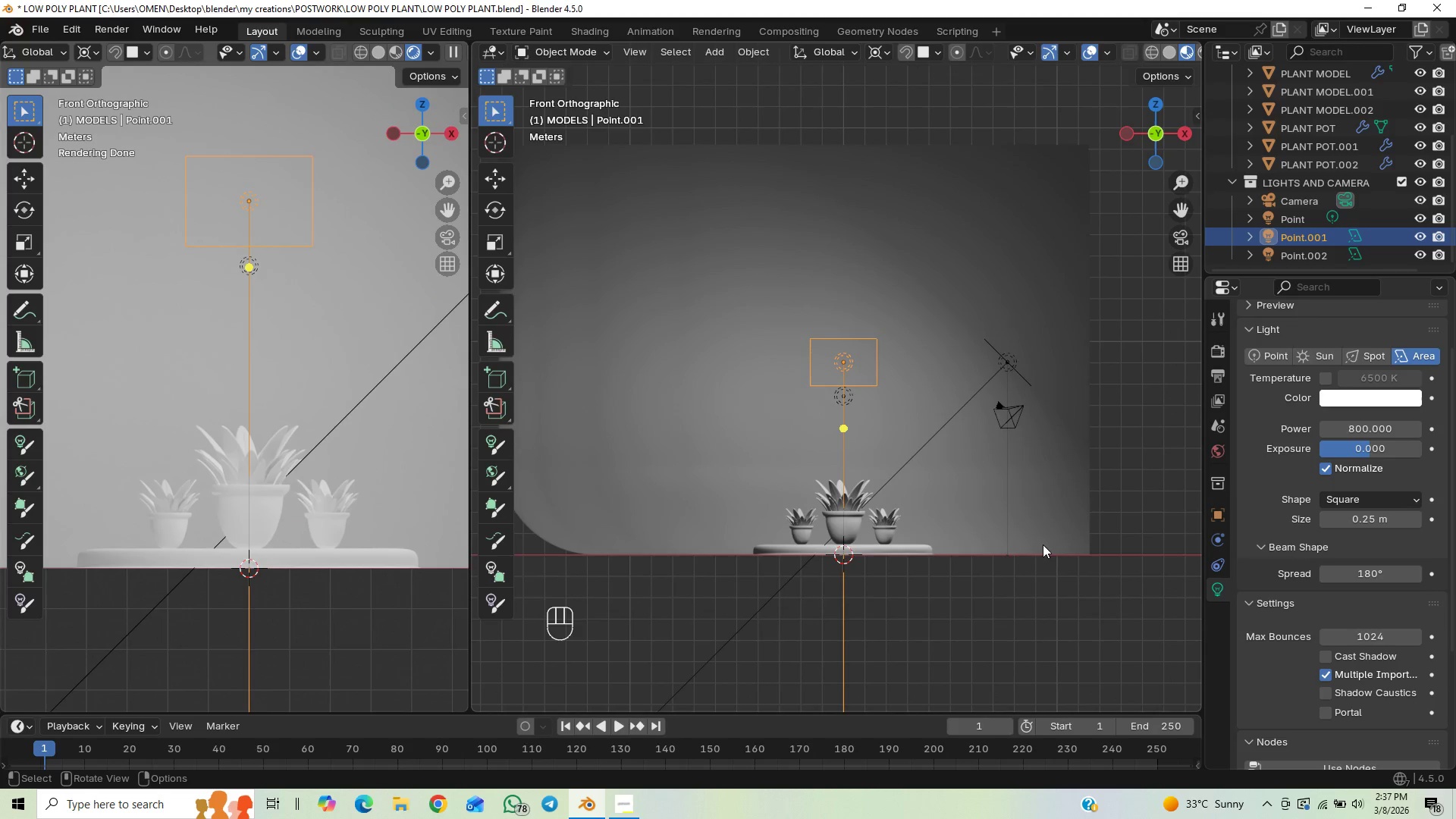 
left_click([1044, 527])
 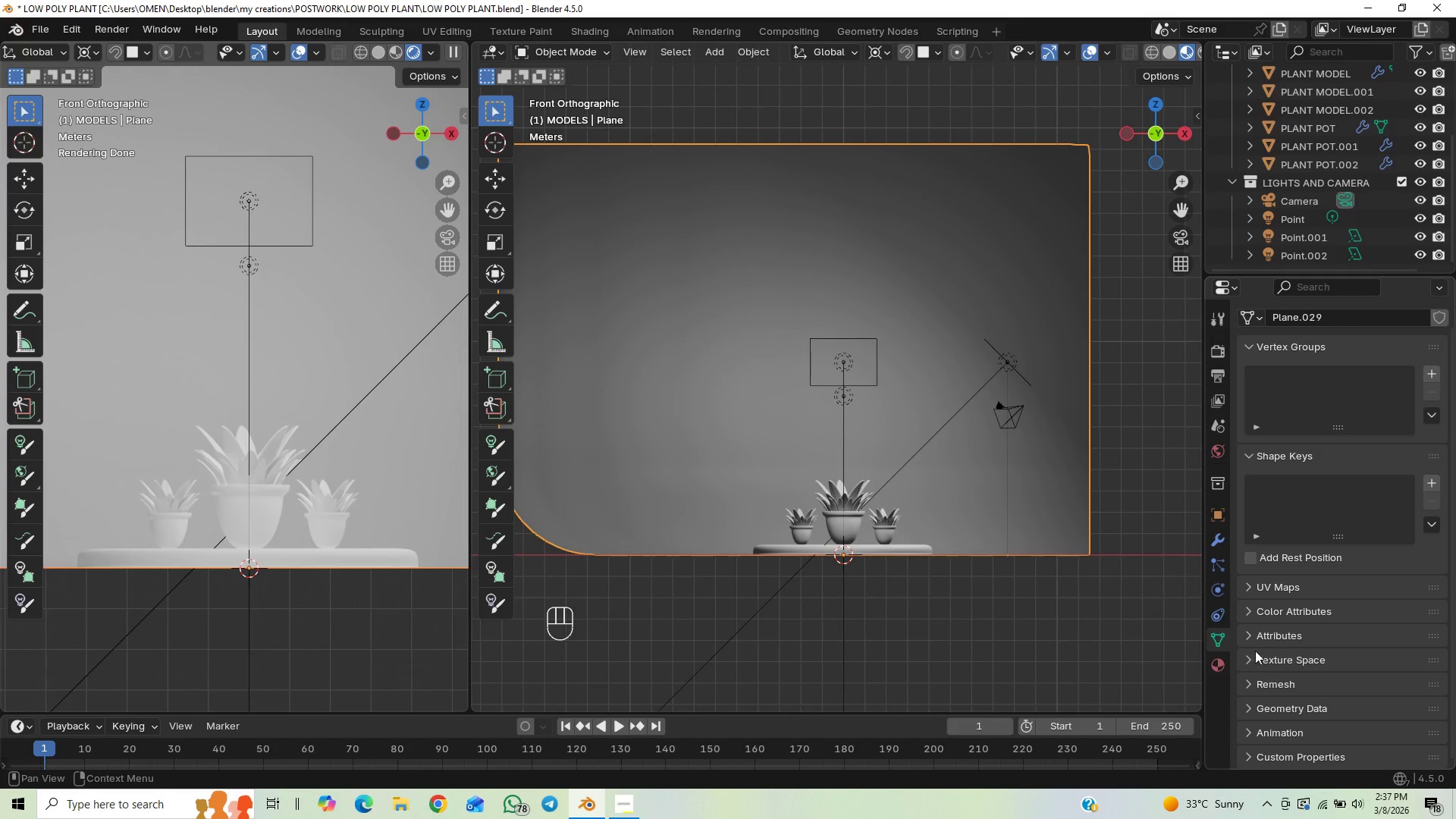 
left_click([1220, 667])
 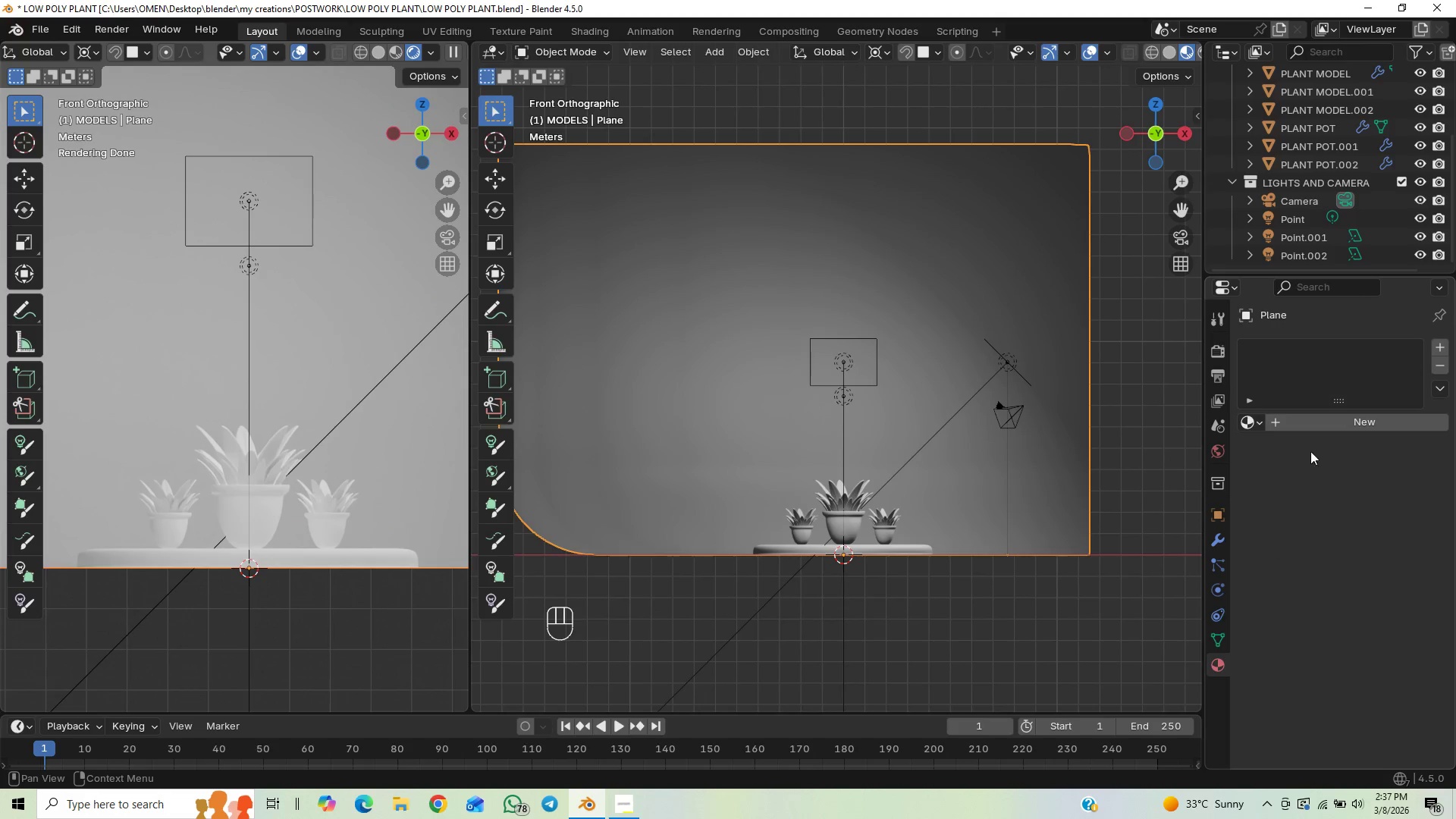 
left_click([1318, 435])
 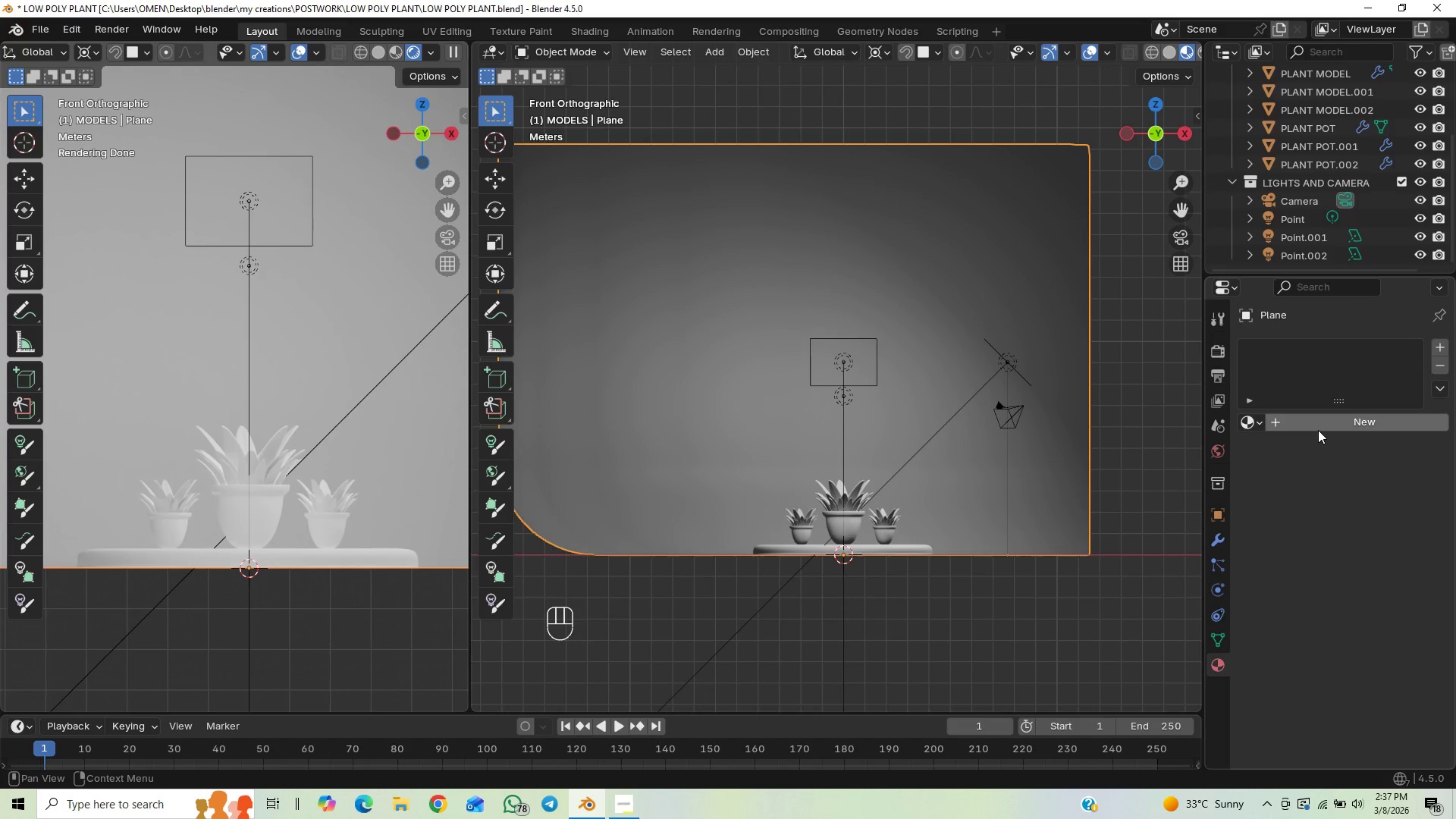 
left_click([1318, 425])
 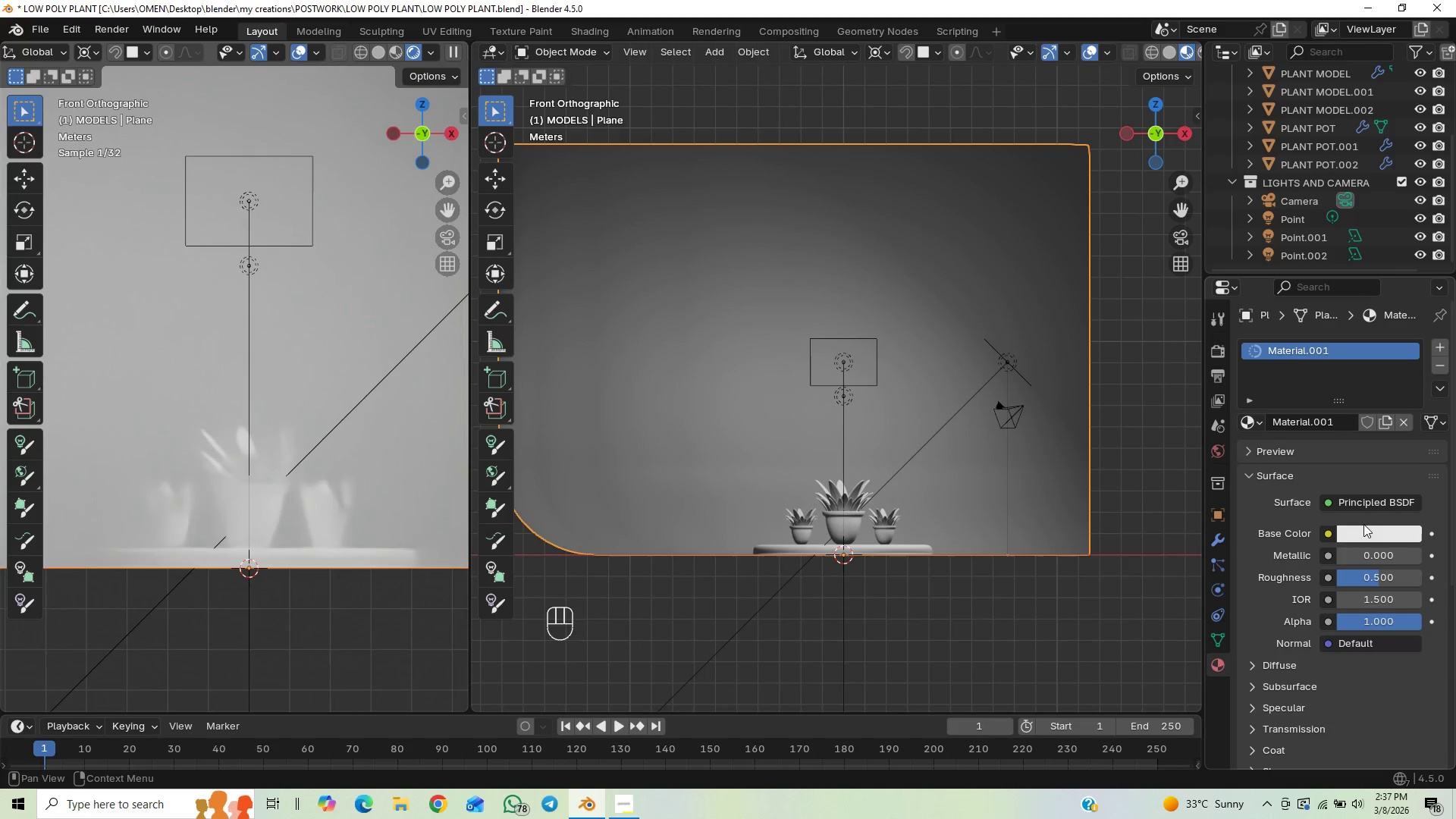 
left_click([1361, 536])
 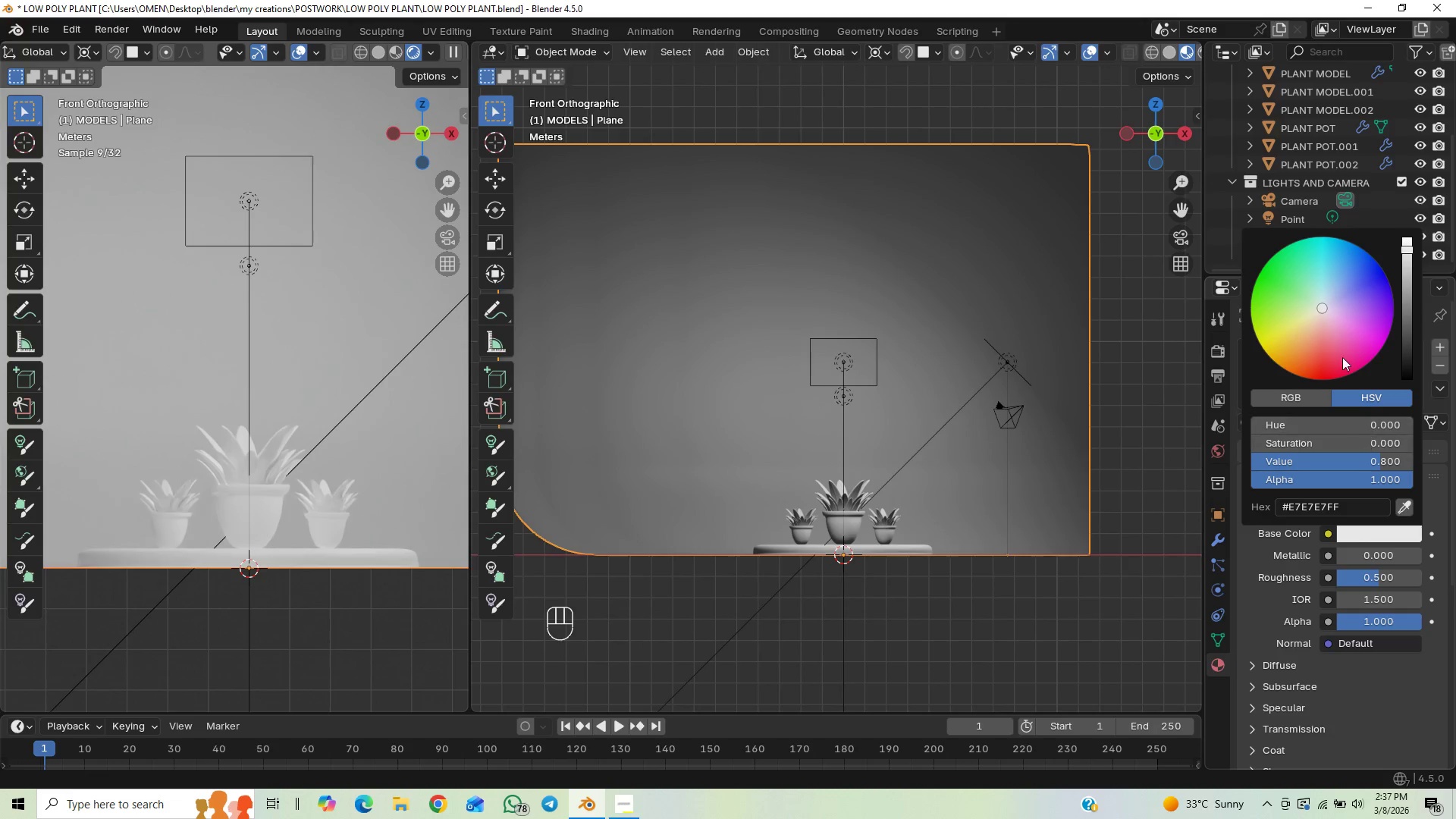 
left_click_drag(start_coordinate=[1327, 321], to_coordinate=[1335, 325])
 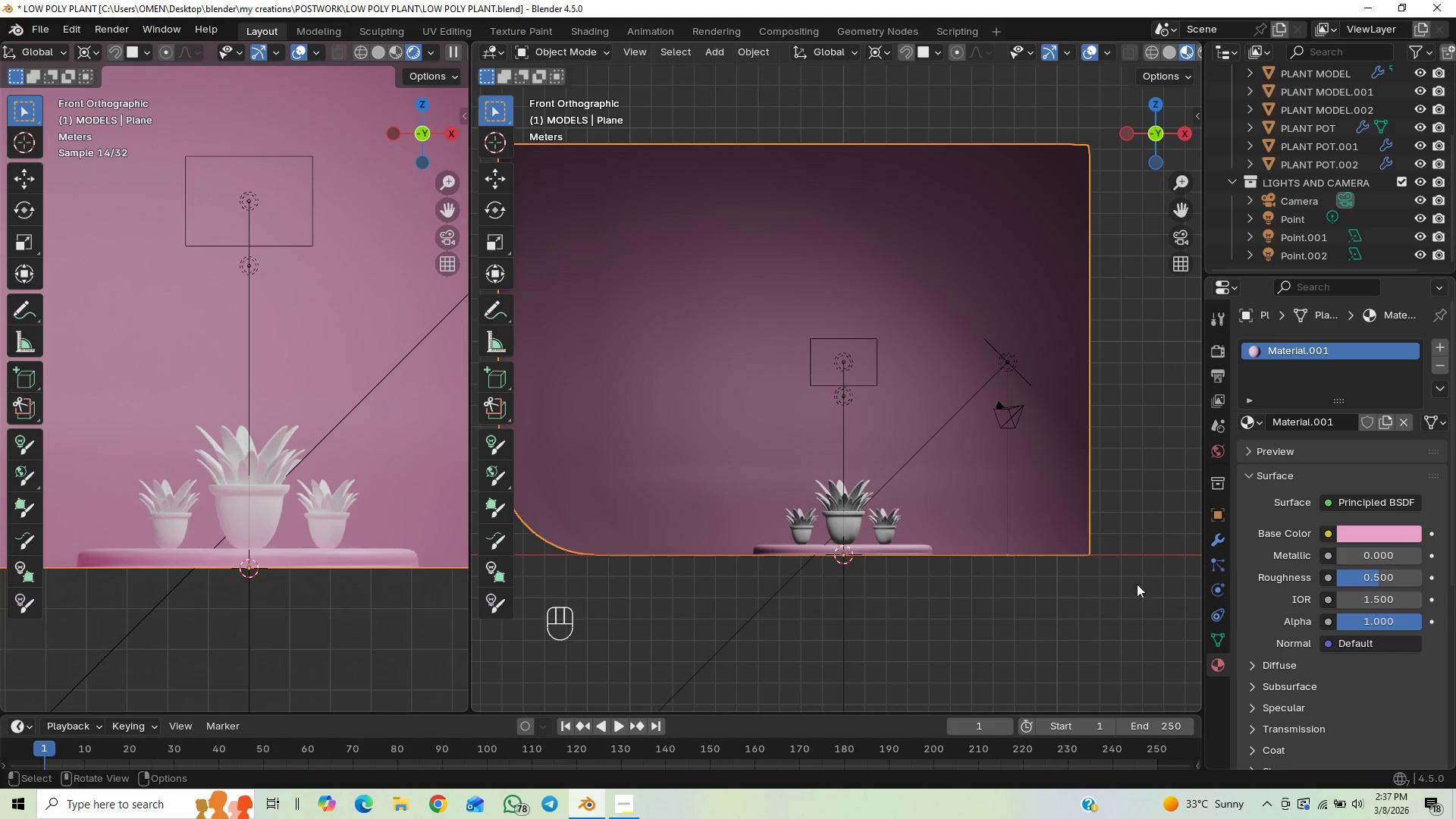 
scroll: coordinate [1059, 654], scroll_direction: up, amount: 1.0
 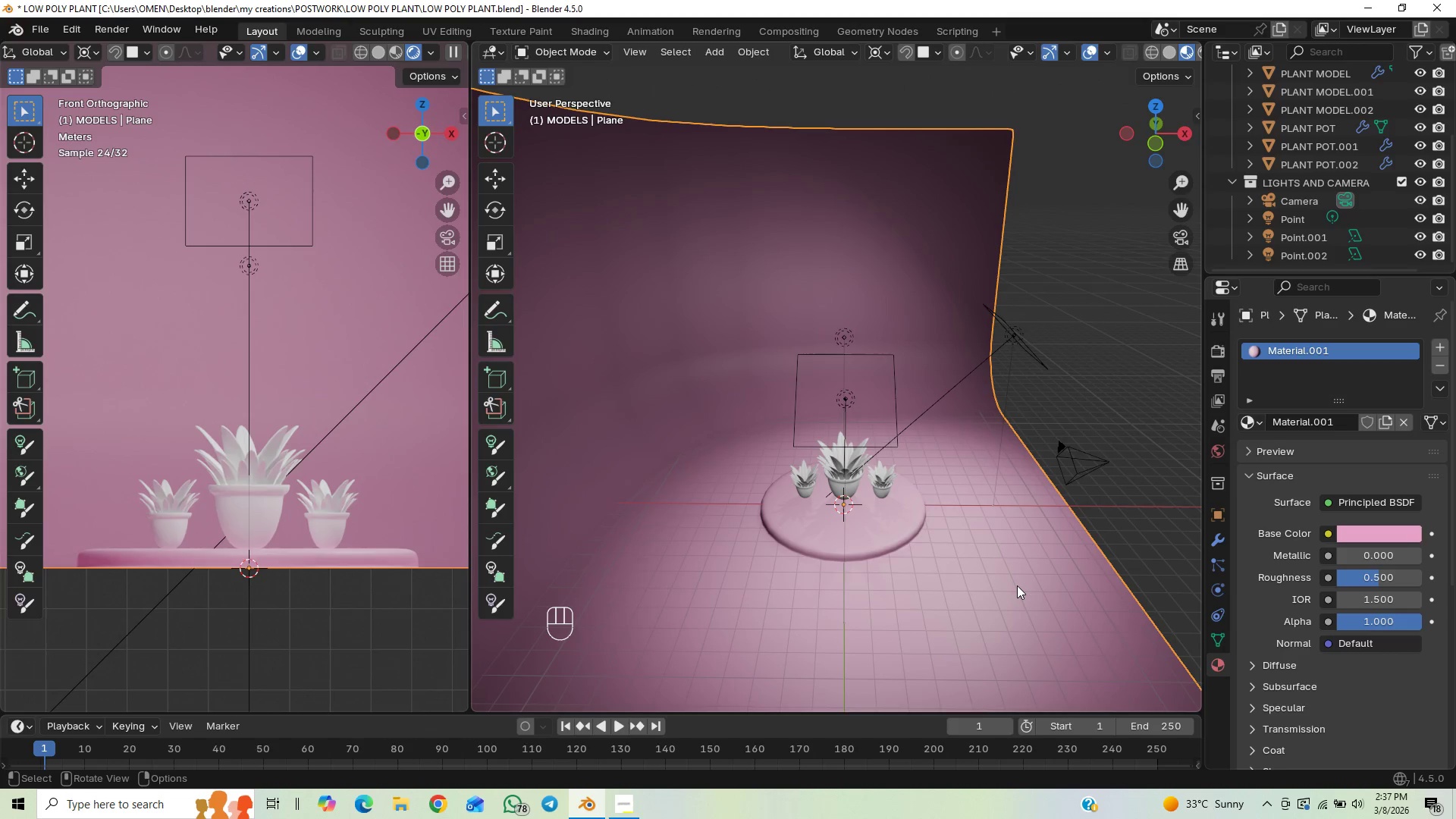 
key(Tab)
 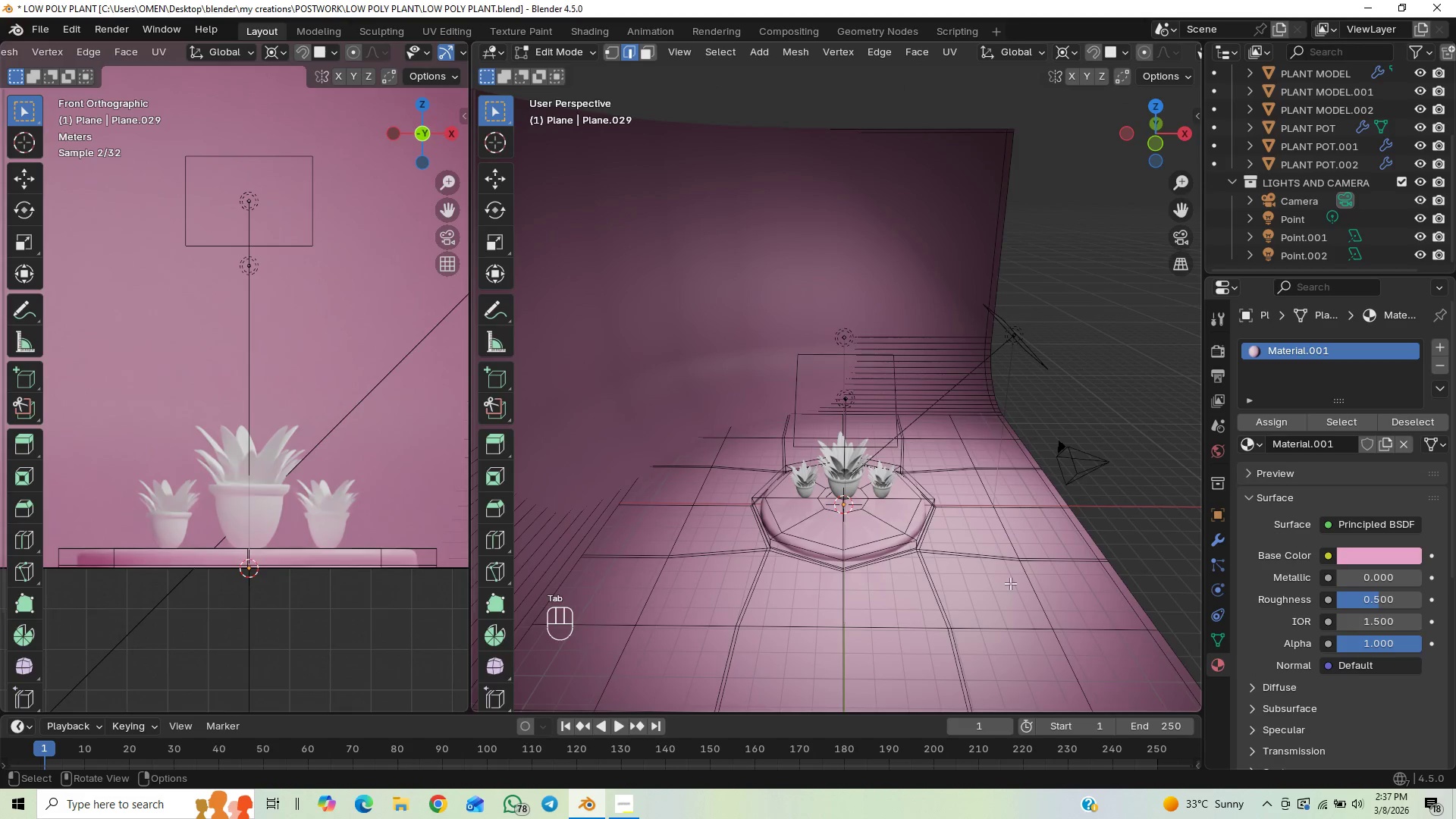 
hold_key(key=ShiftLeft, duration=0.64)
 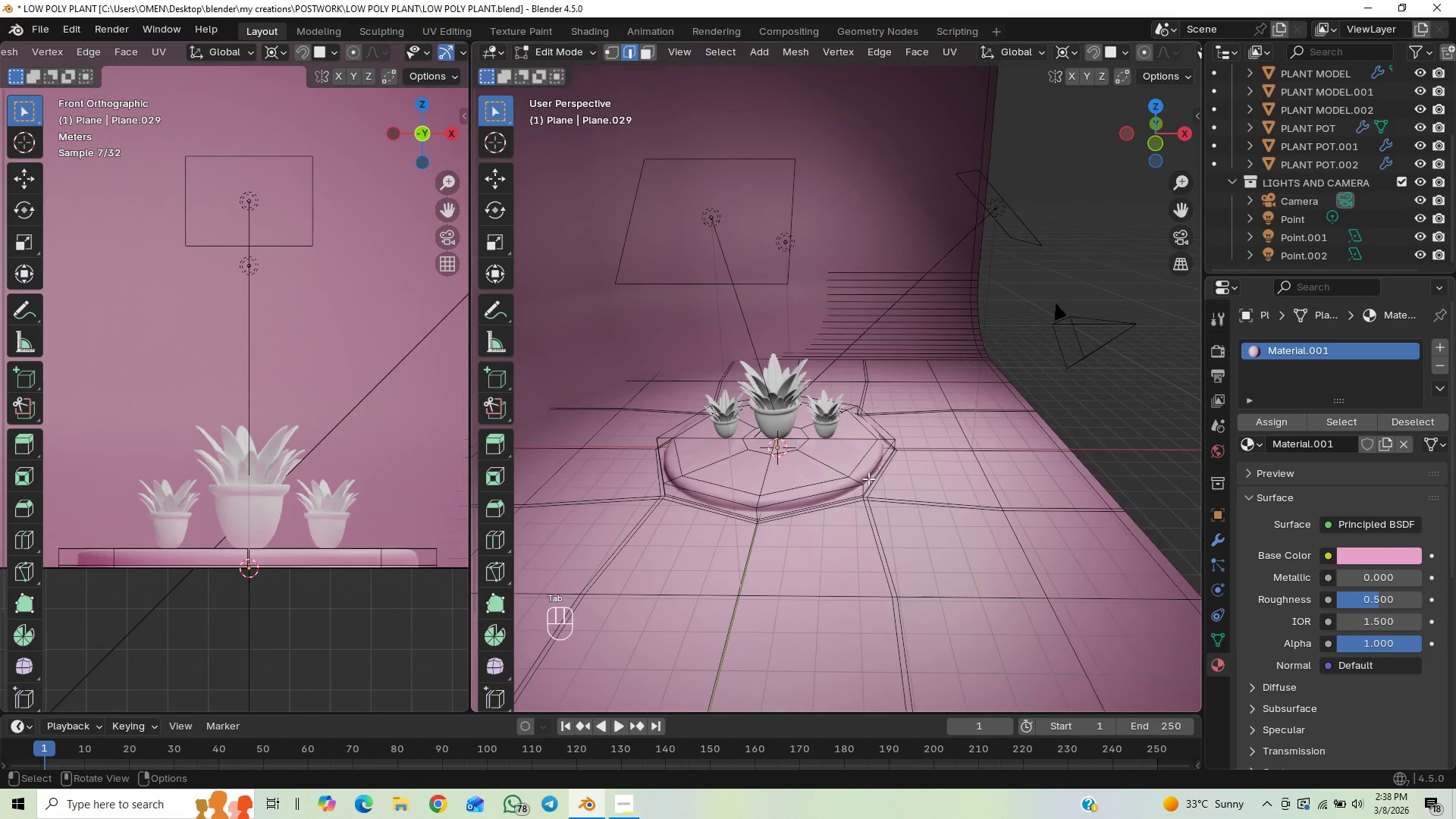 
scroll: coordinate [864, 487], scroll_direction: up, amount: 8.0
 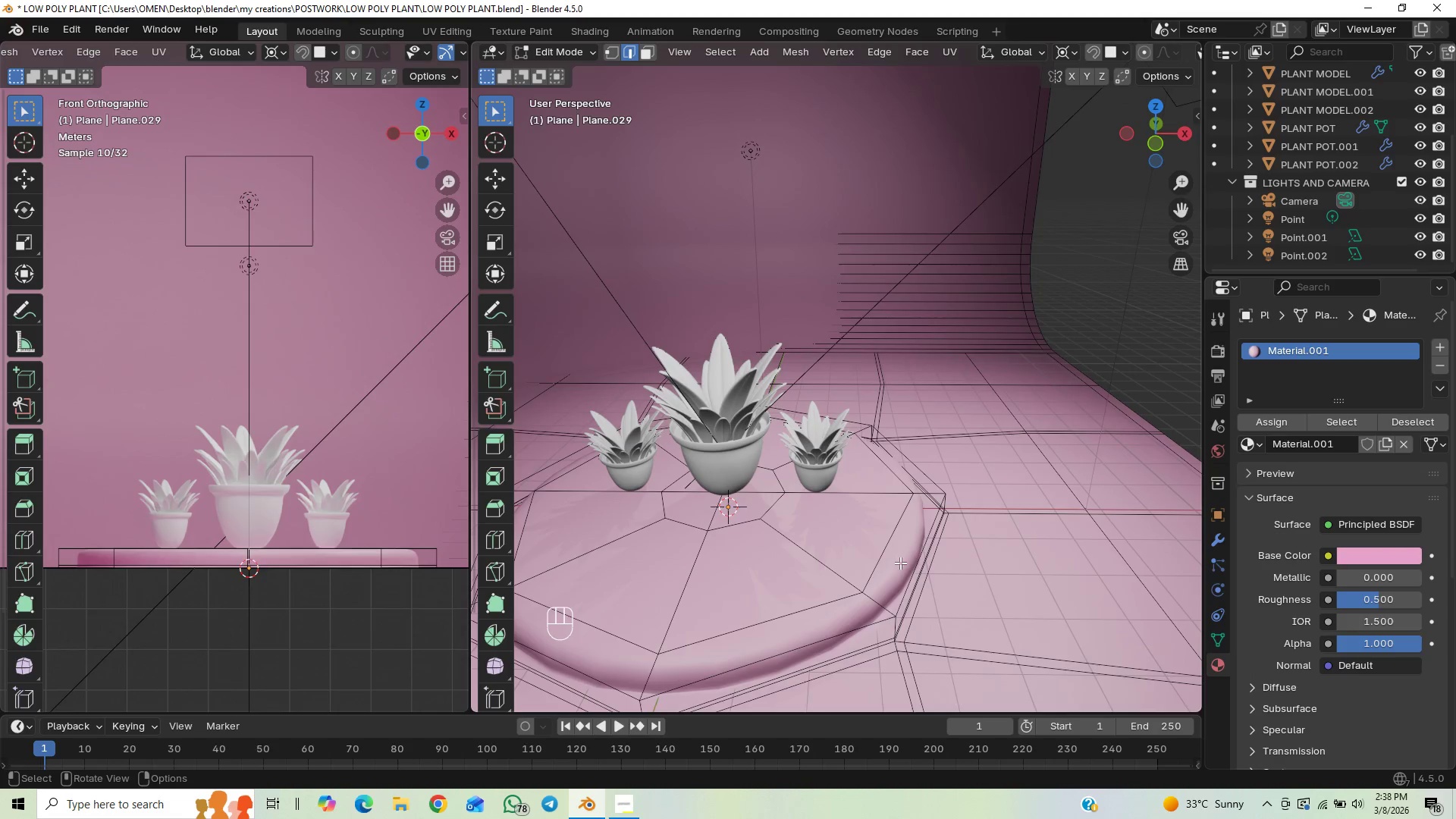 
scroll: coordinate [858, 456], scroll_direction: down, amount: 7.0
 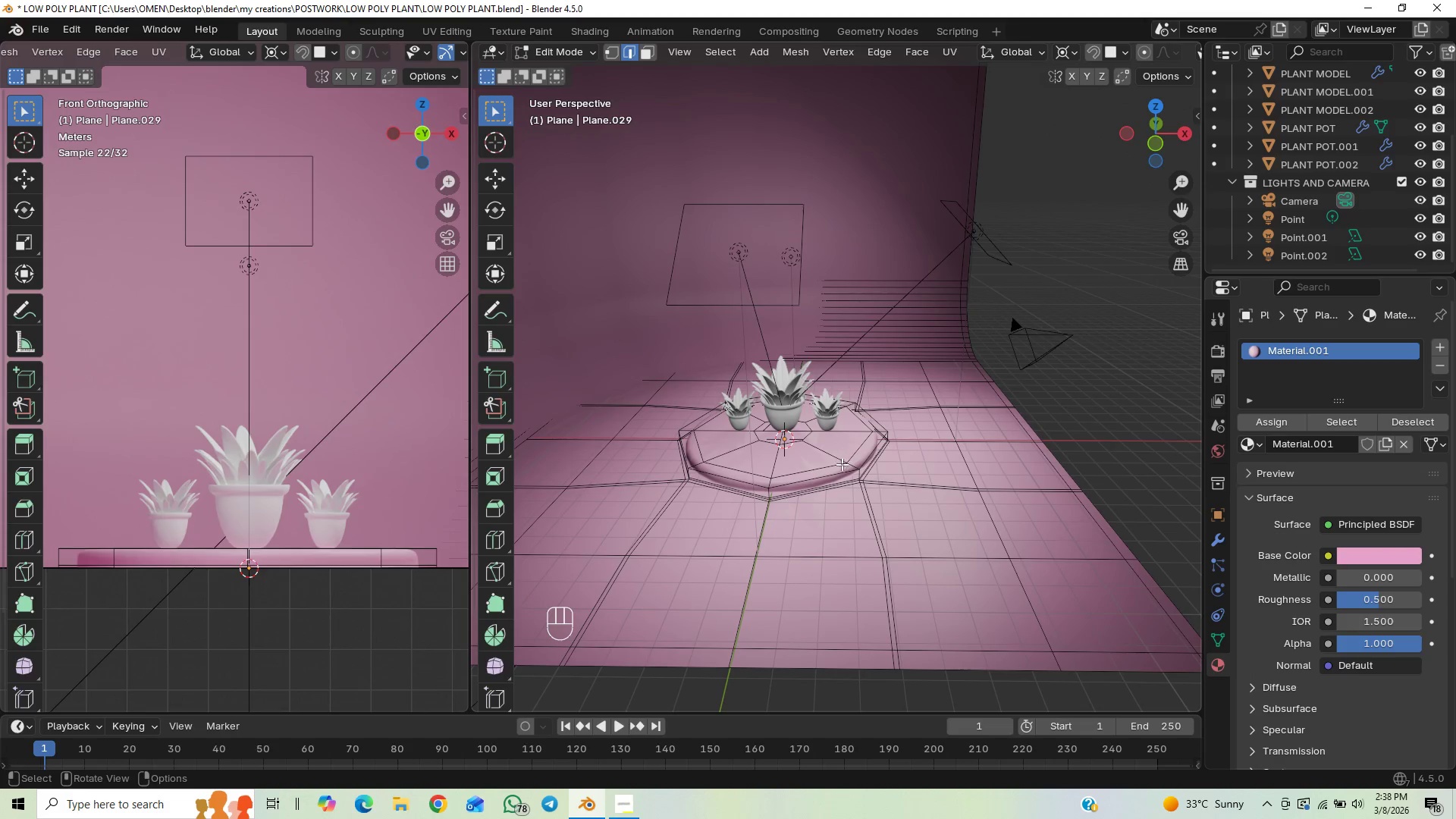 
scroll: coordinate [841, 468], scroll_direction: up, amount: 1.0
 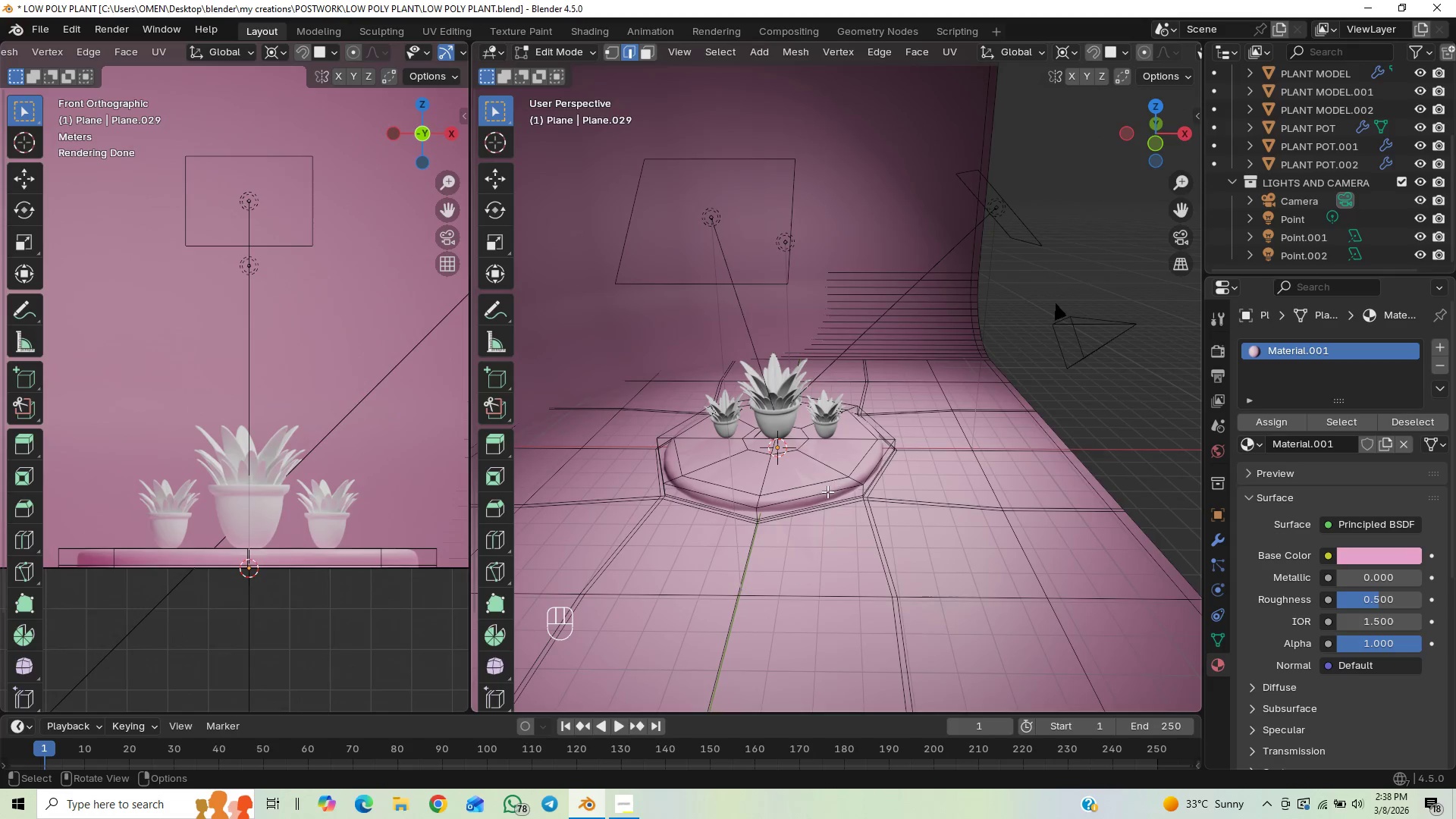 
type(53)
 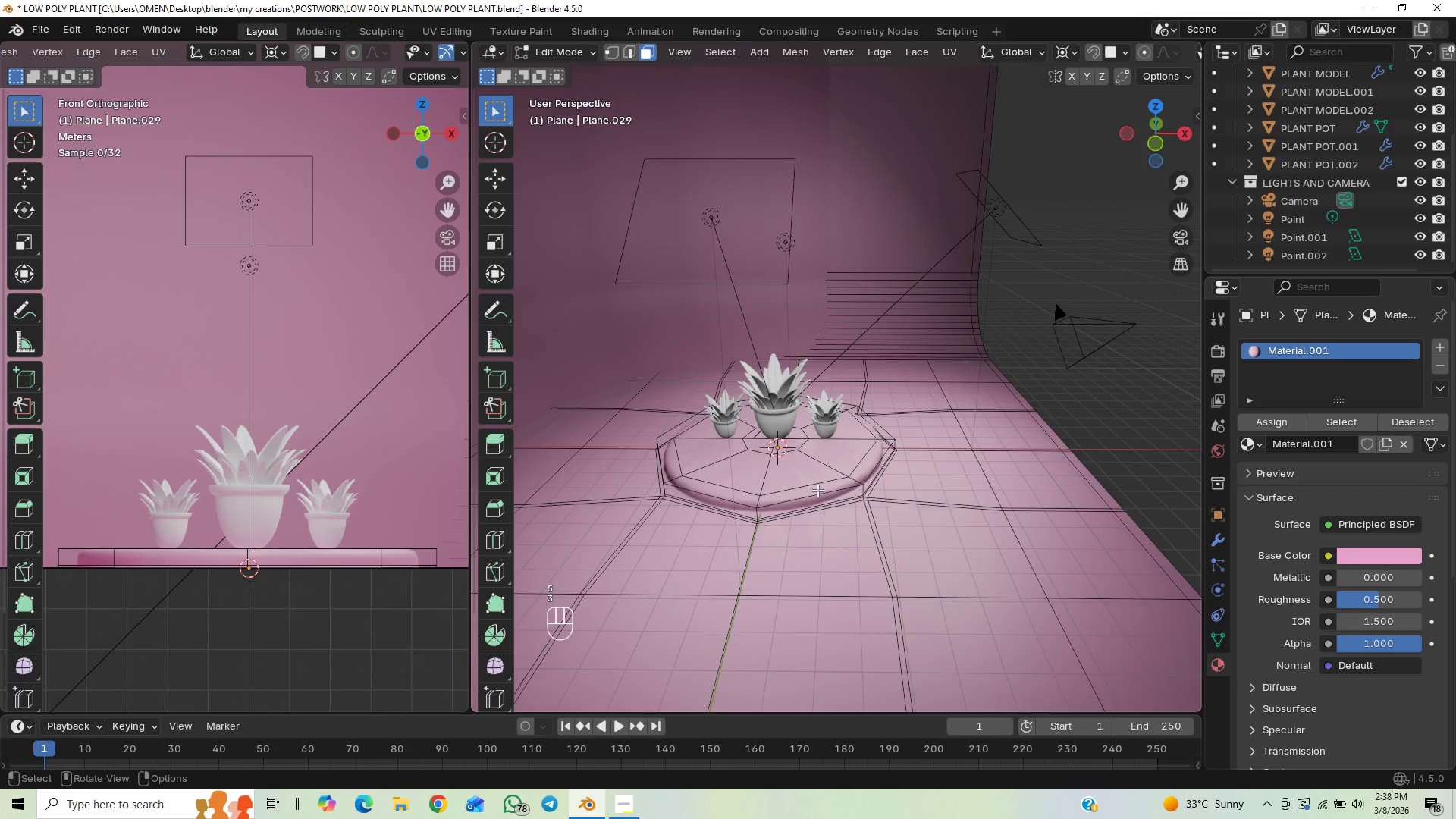 
scroll: coordinate [816, 491], scroll_direction: up, amount: 1.0
 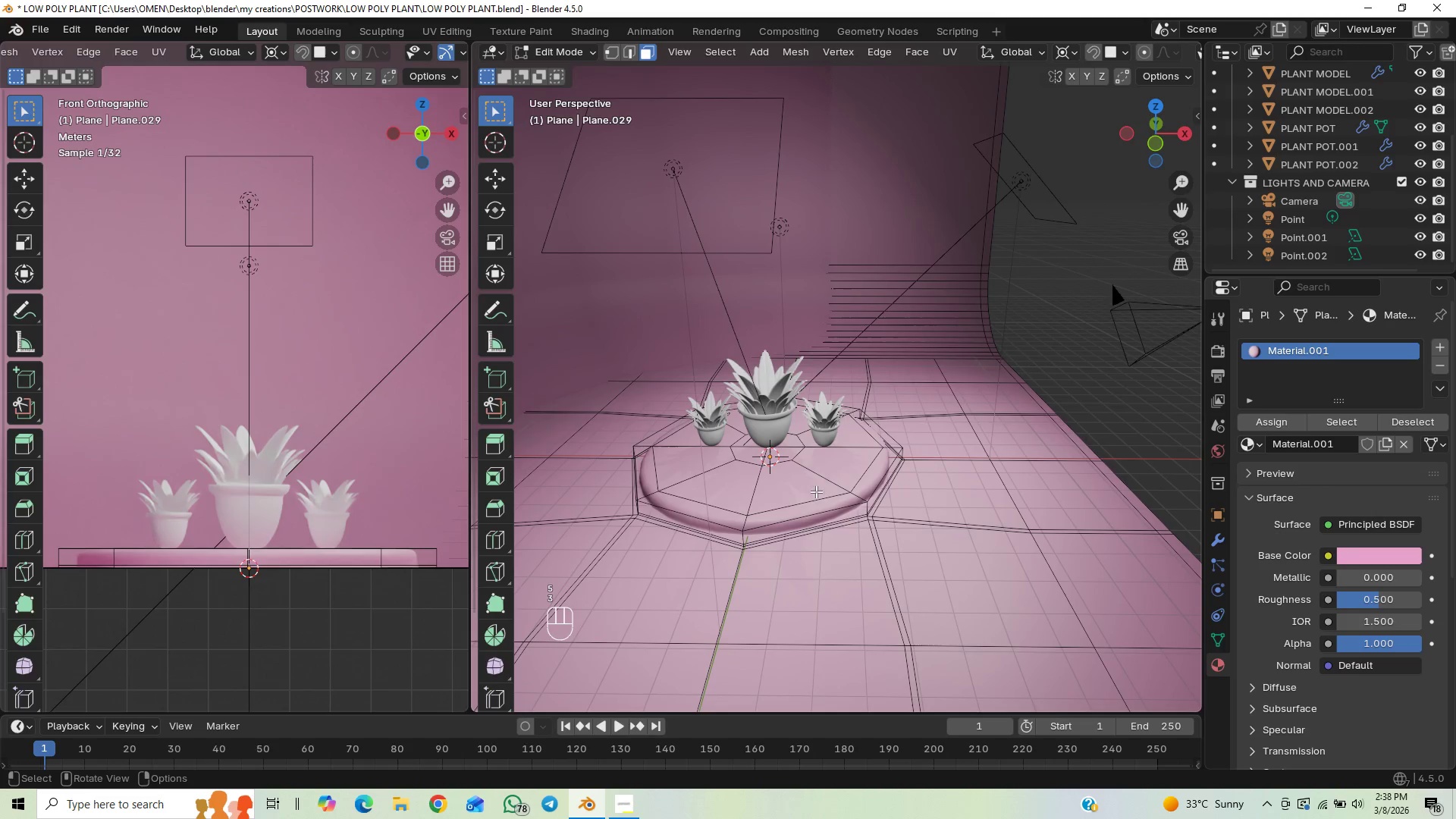 
left_click([805, 502])
 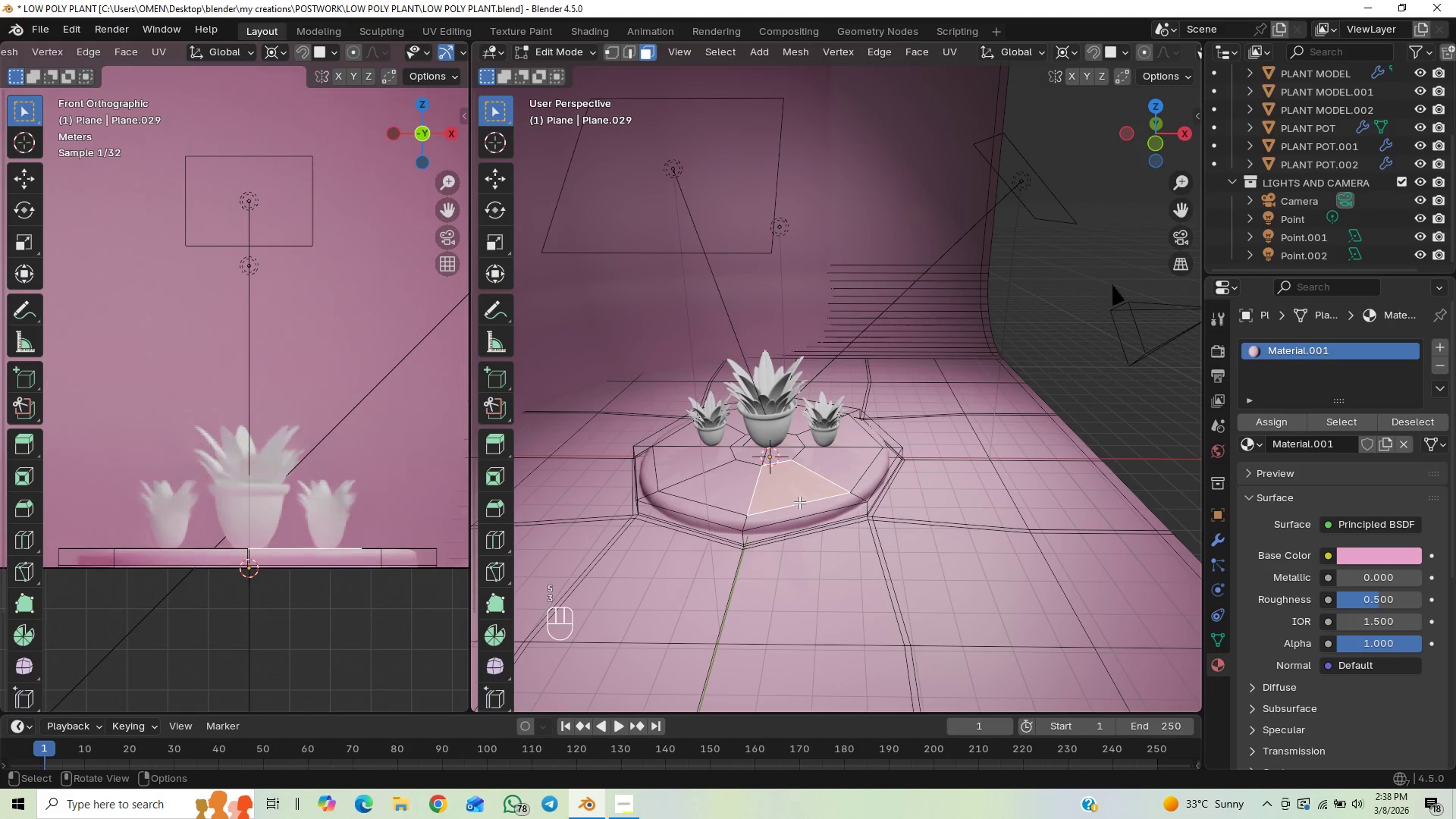 
hold_key(key=ShiftLeft, duration=1.5)
left_click([821, 472])
 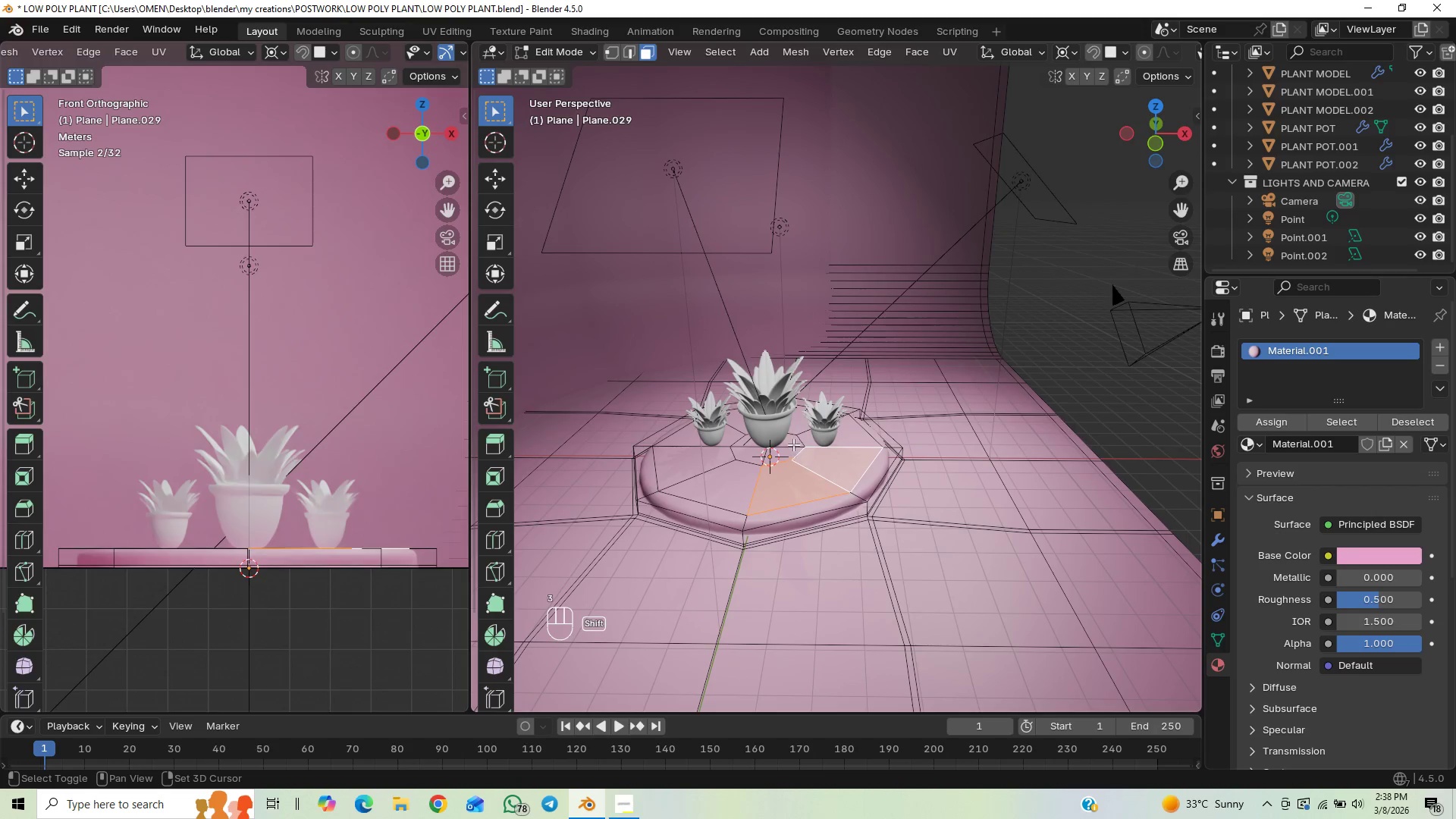 
hold_key(key=ShiftLeft, duration=1.08)
left_click_drag(start_coordinate=[822, 411], to_coordinate=[701, 497])
 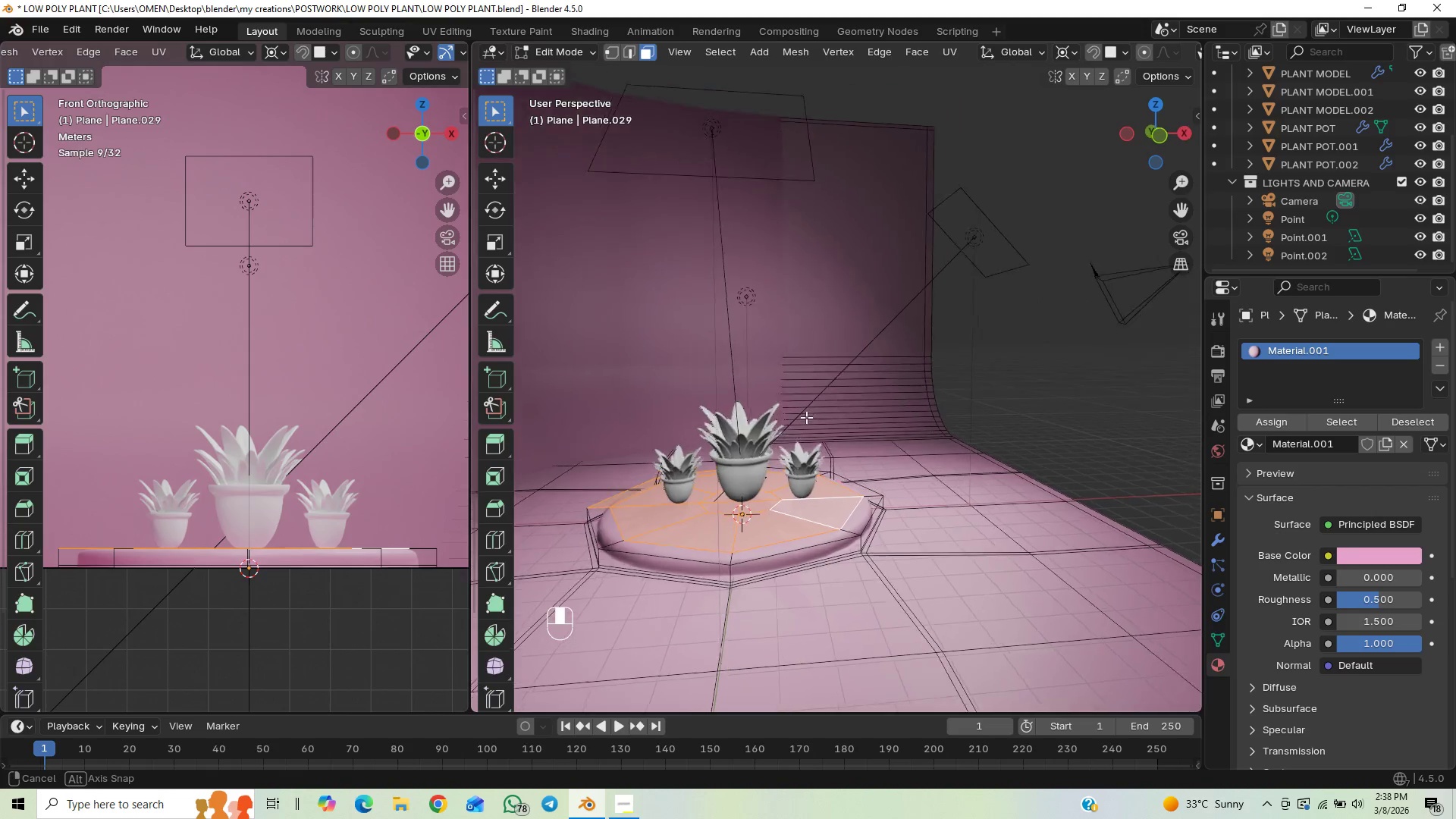 
middle_click([770, 483])
 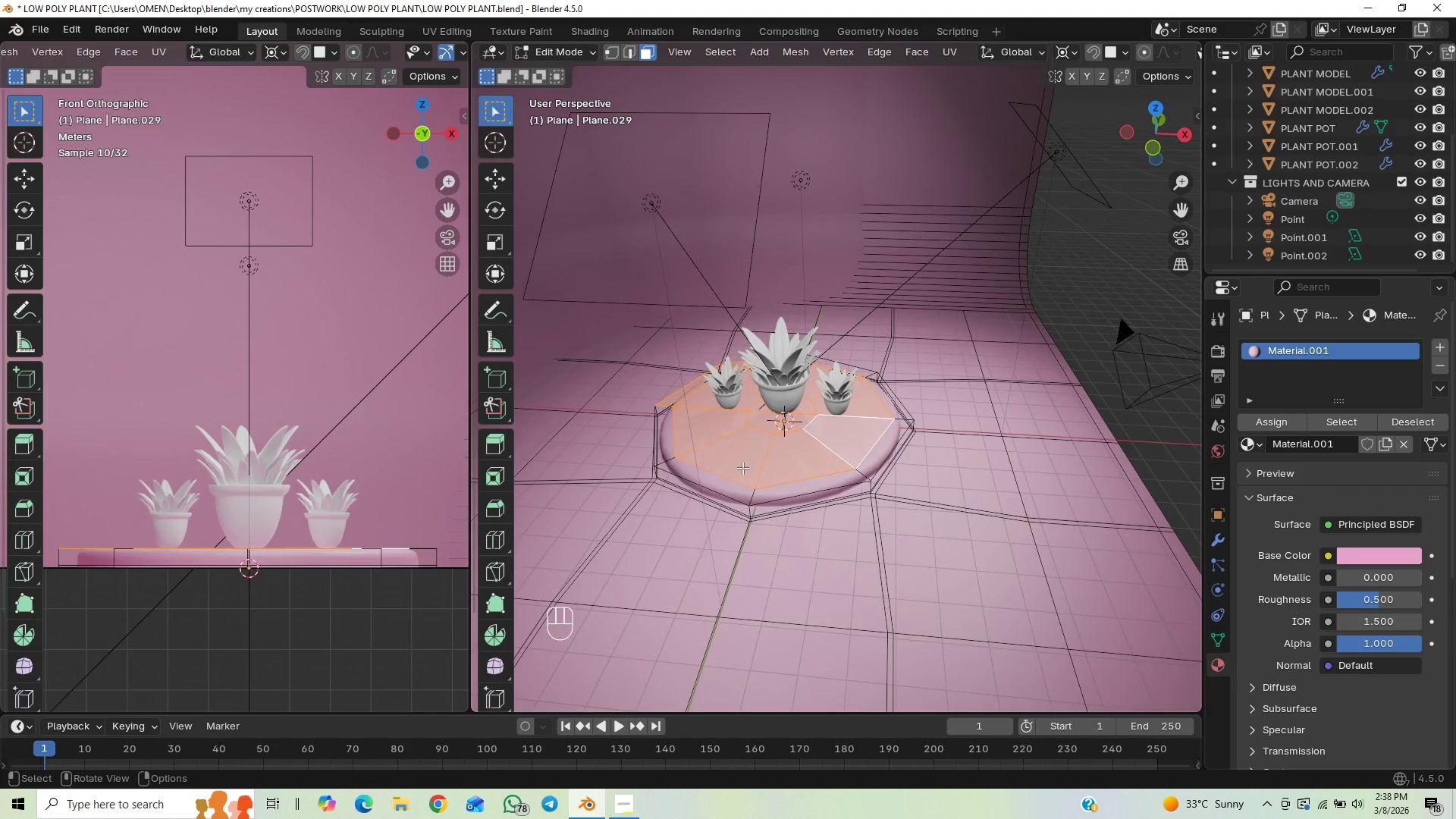 
hold_key(key=ShiftLeft, duration=1.36)
left_click_drag(start_coordinate=[678, 400], to_coordinate=[658, 449])
 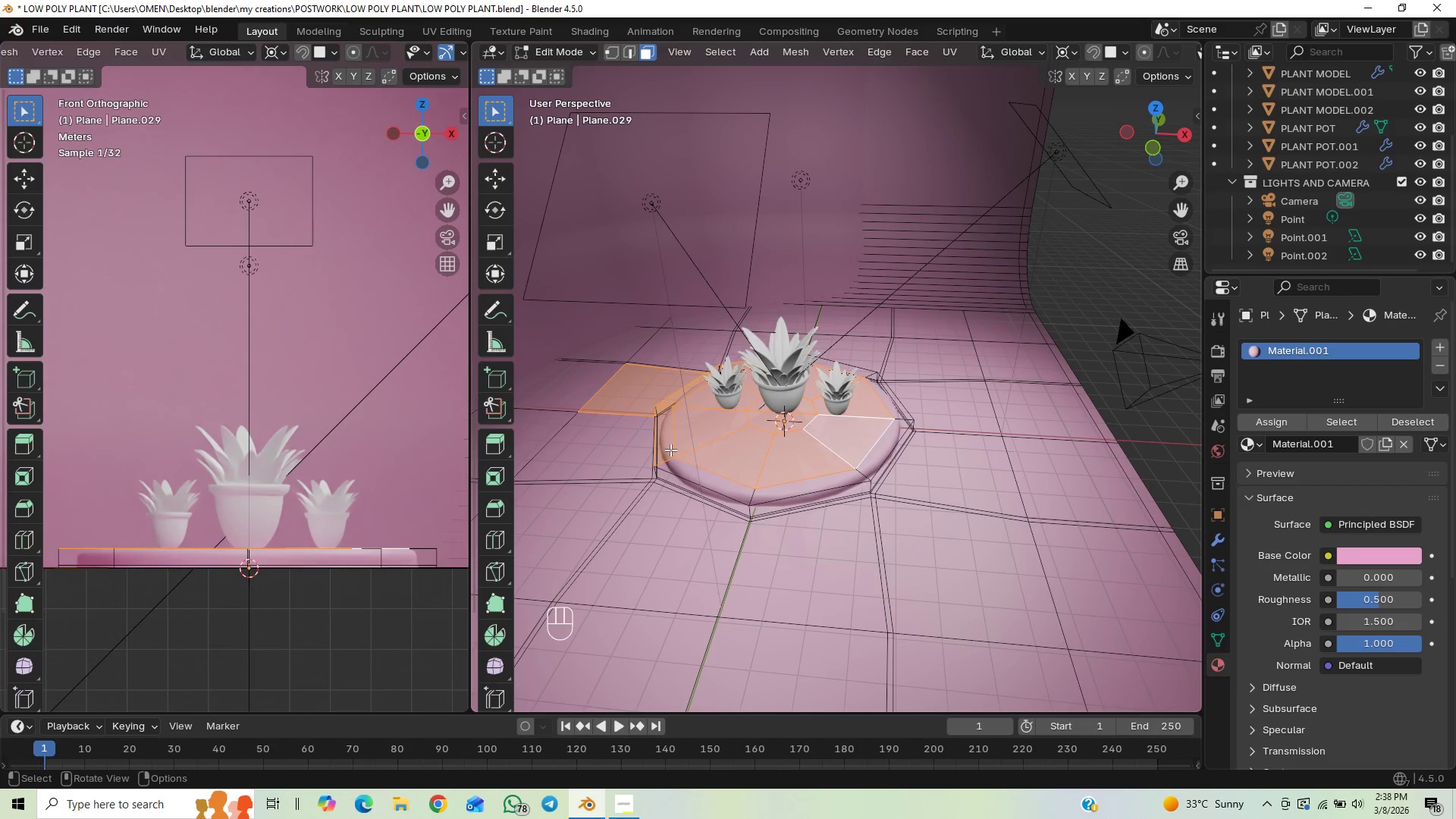 
hold_key(key=ControlLeft, duration=0.56)
left_click_drag(start_coordinate=[635, 394], to_coordinate=[598, 434])
 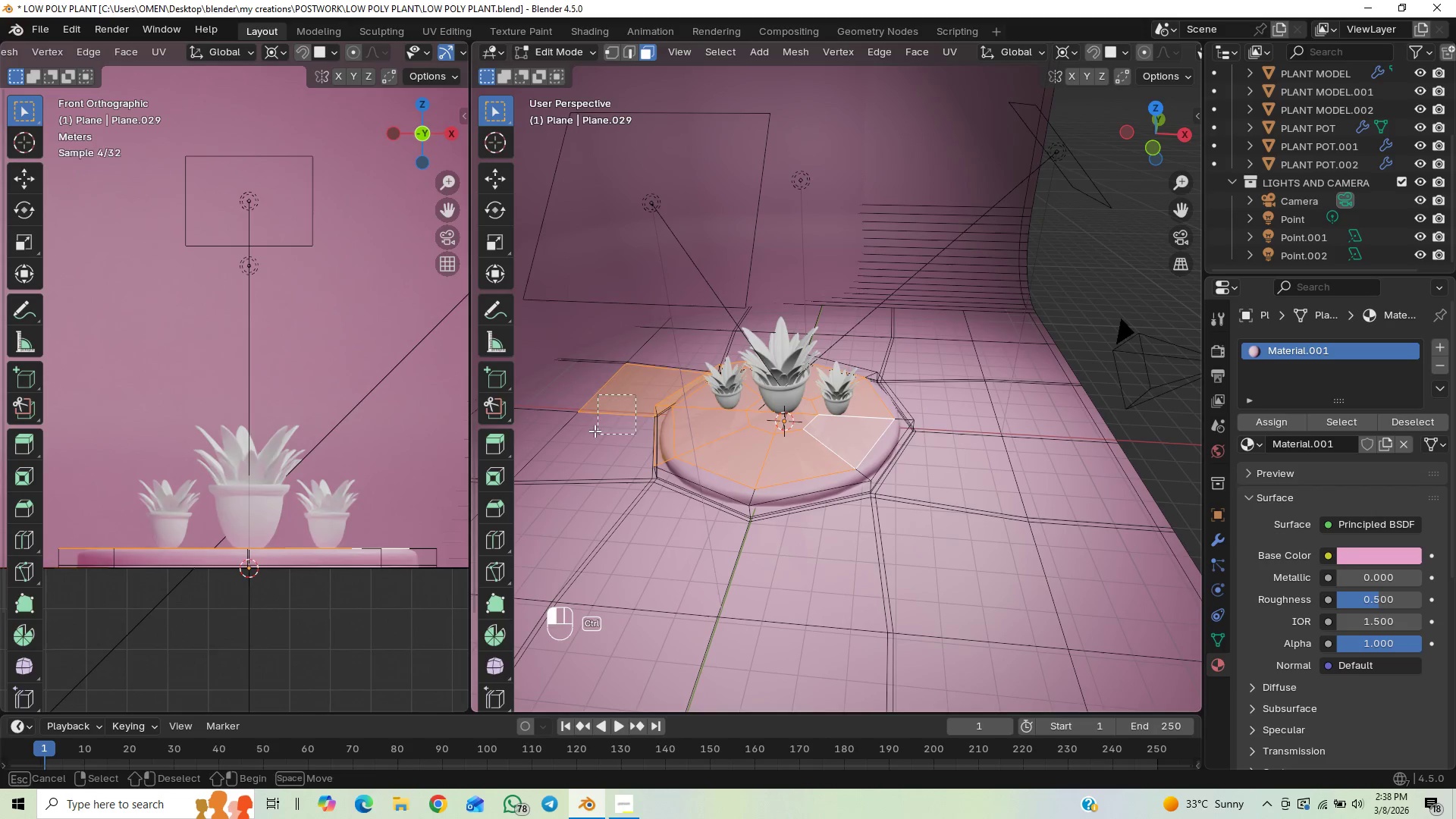 
hold_key(key=ShiftLeft, duration=0.52)
scroll: coordinate [871, 372], scroll_direction: up, amount: 1.0
 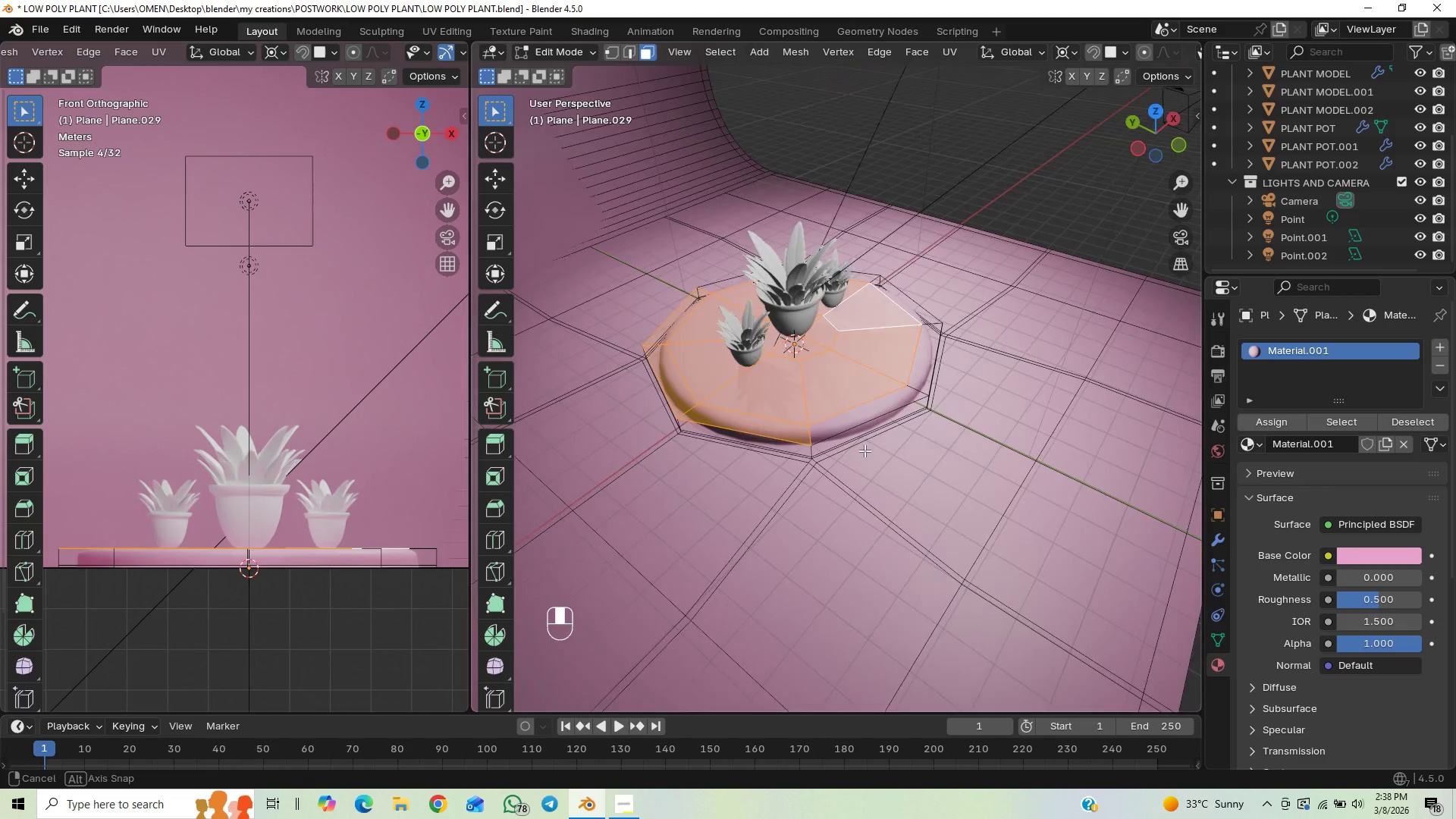 
hold_key(key=ShiftLeft, duration=1.5)
left_click([863, 416])
 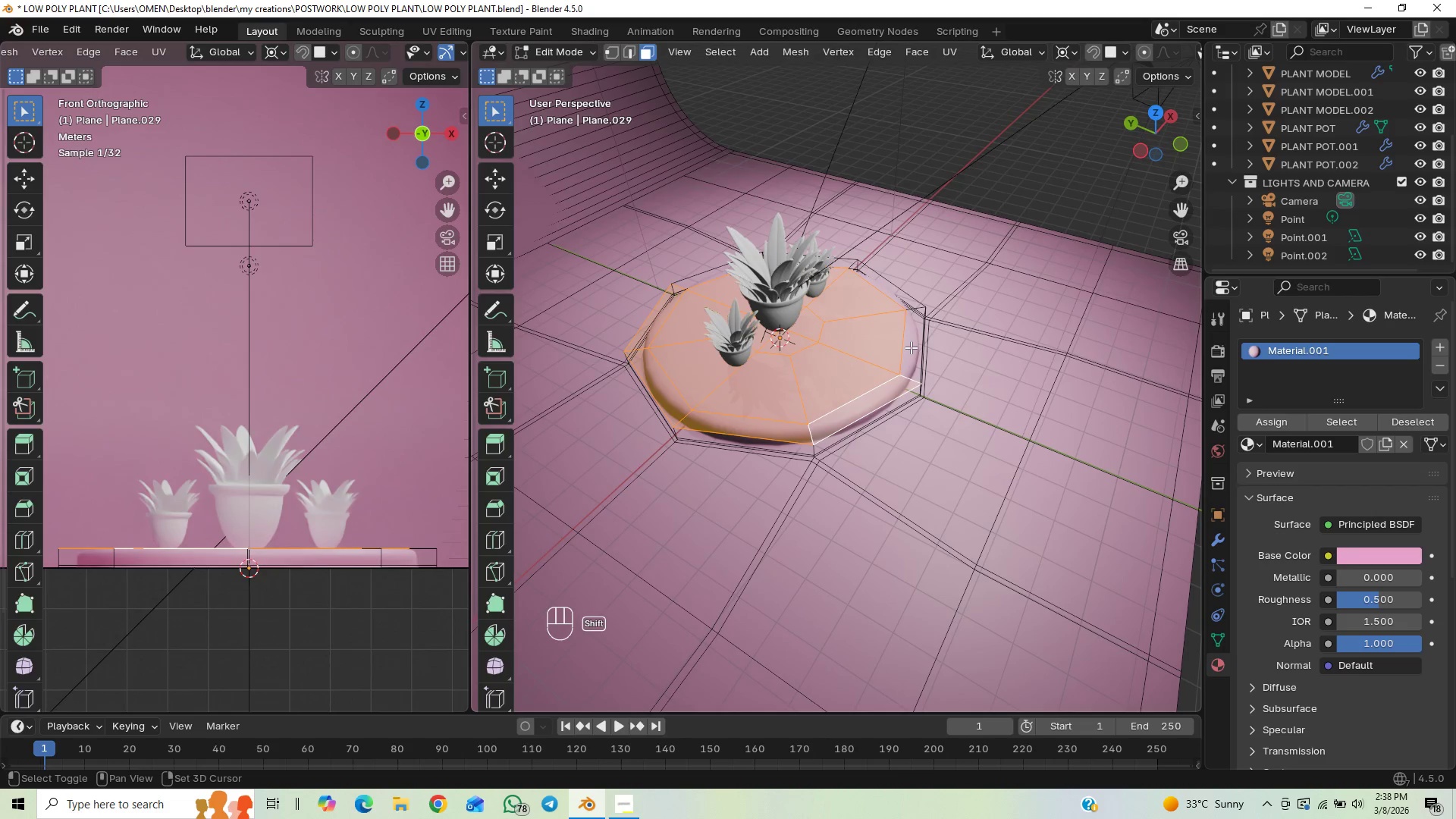 
hold_key(key=ShiftLeft, duration=1.05)
left_click([881, 287])
 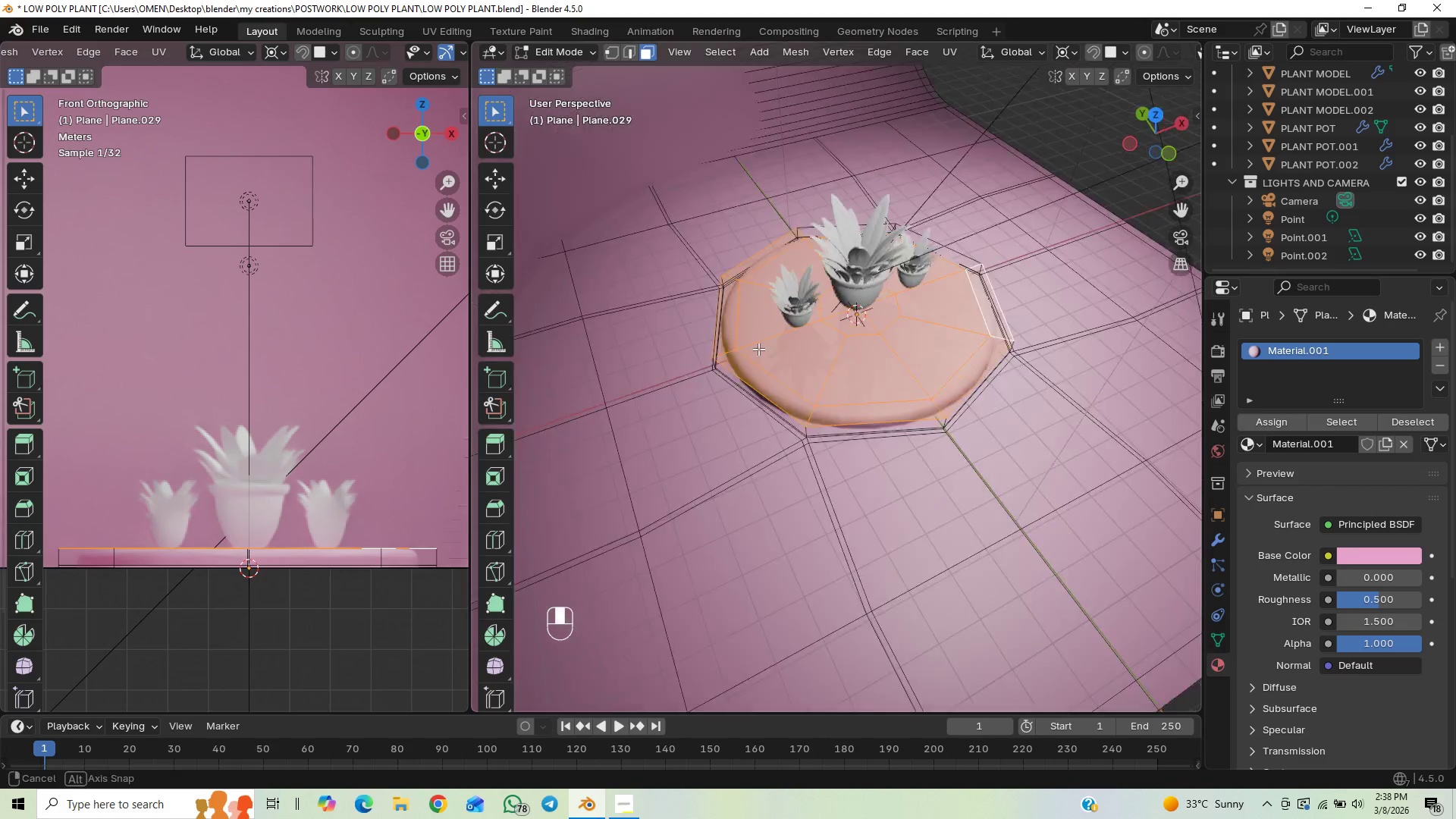 
hold_key(key=ShiftLeft, duration=0.61)
 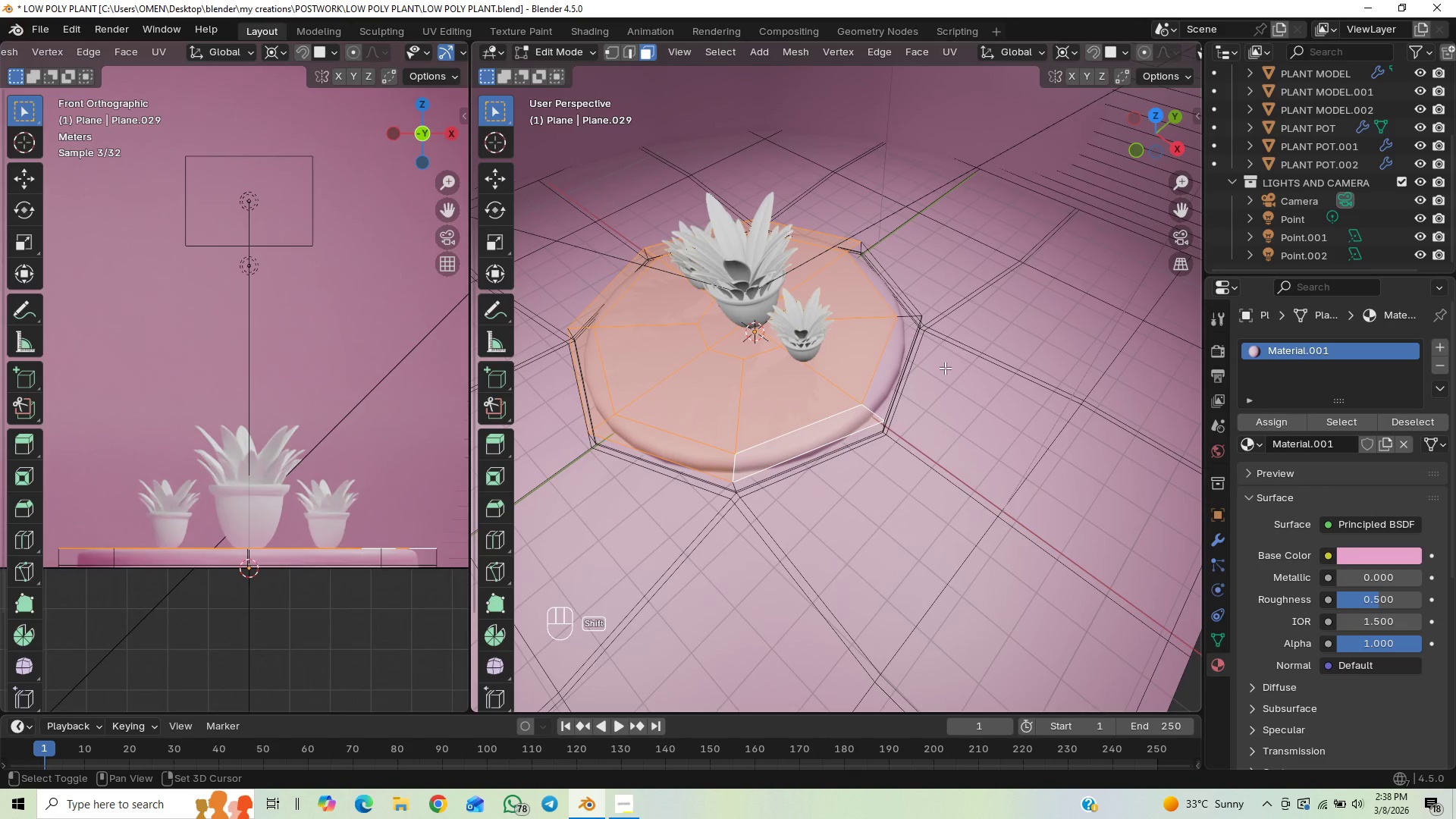 
hold_key(key=ShiftLeft, duration=1.53)
 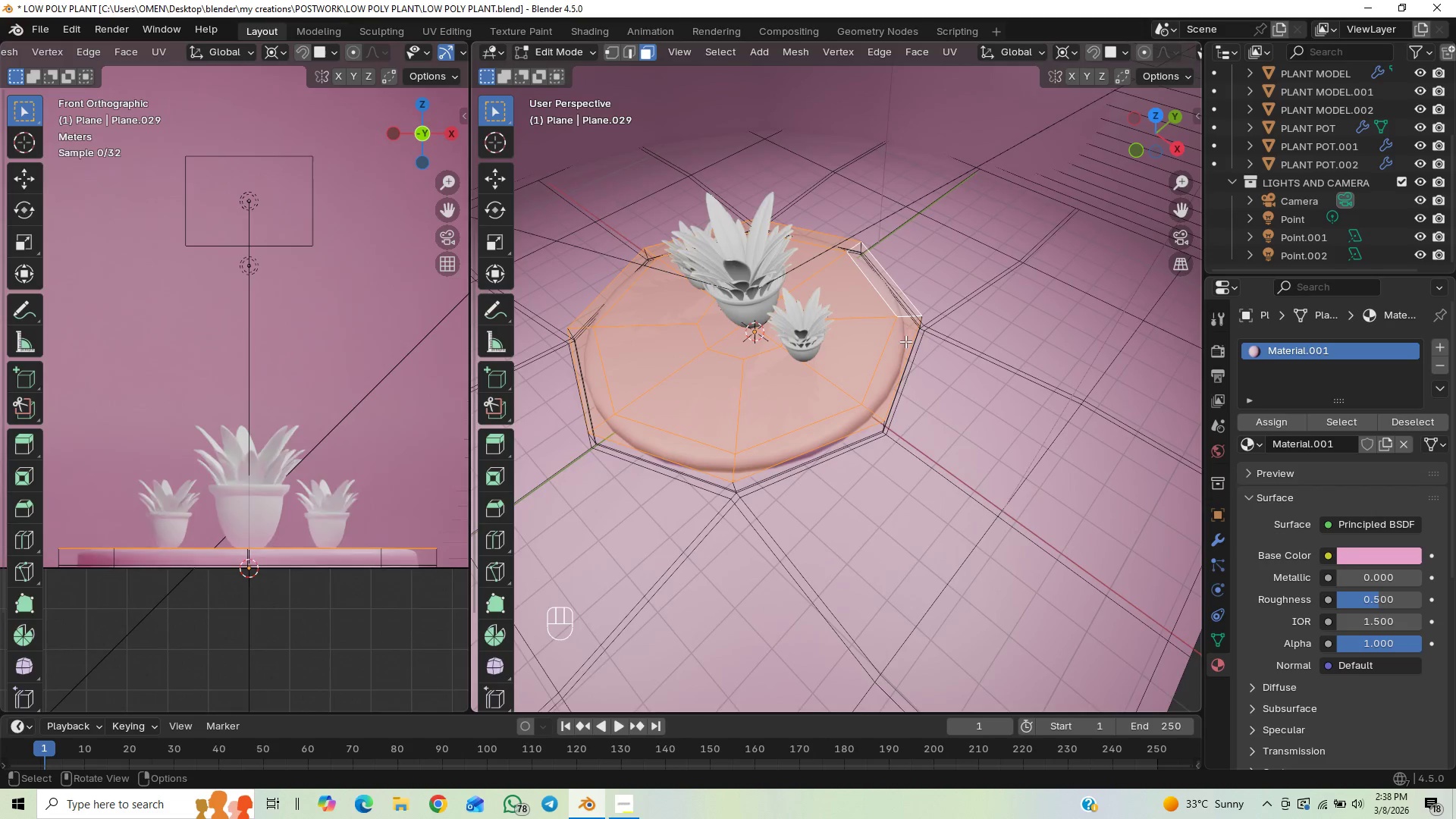 
scroll: coordinate [634, 351], scroll_direction: up, amount: 1.0
 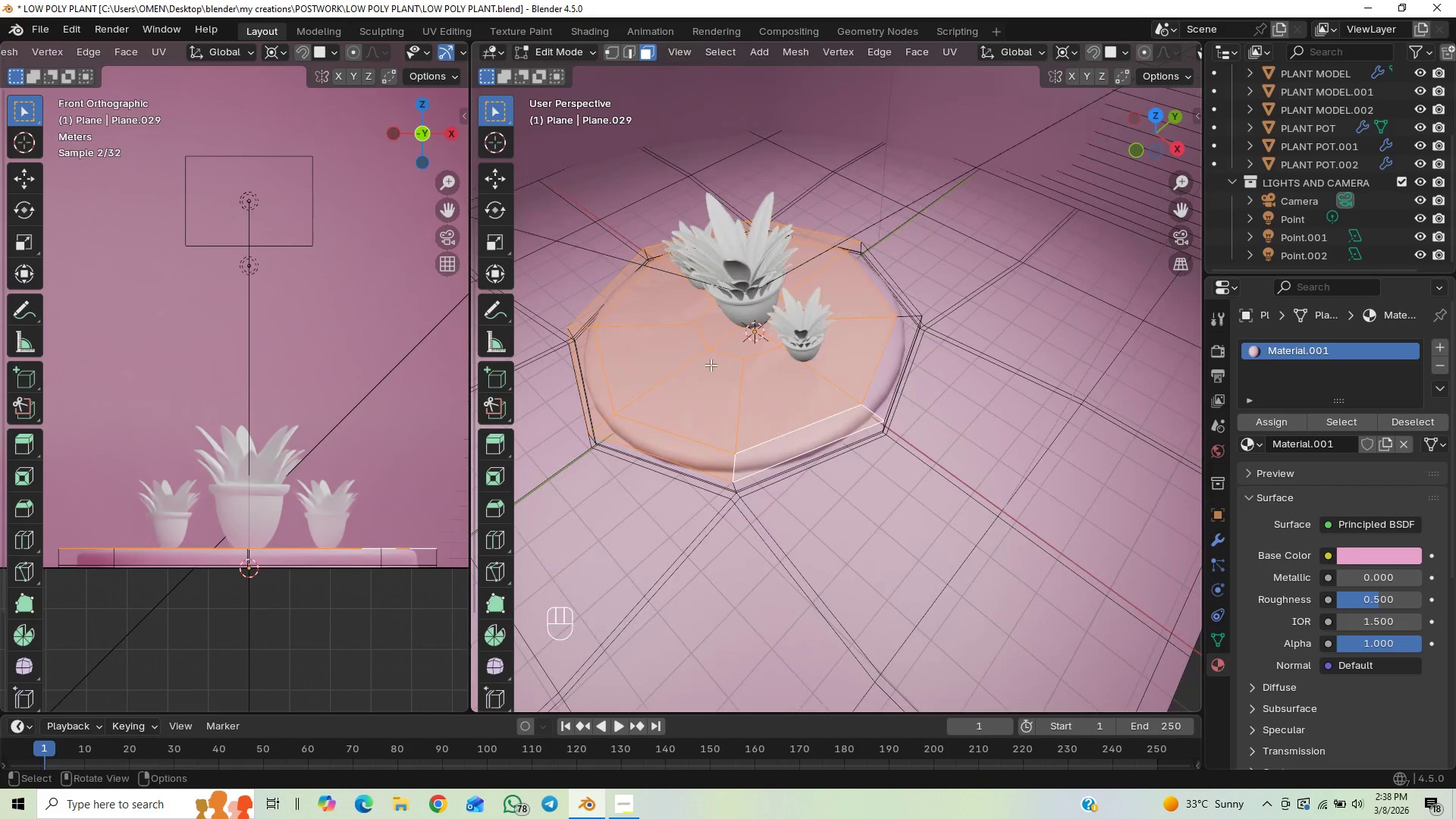 
left_click([878, 393])
 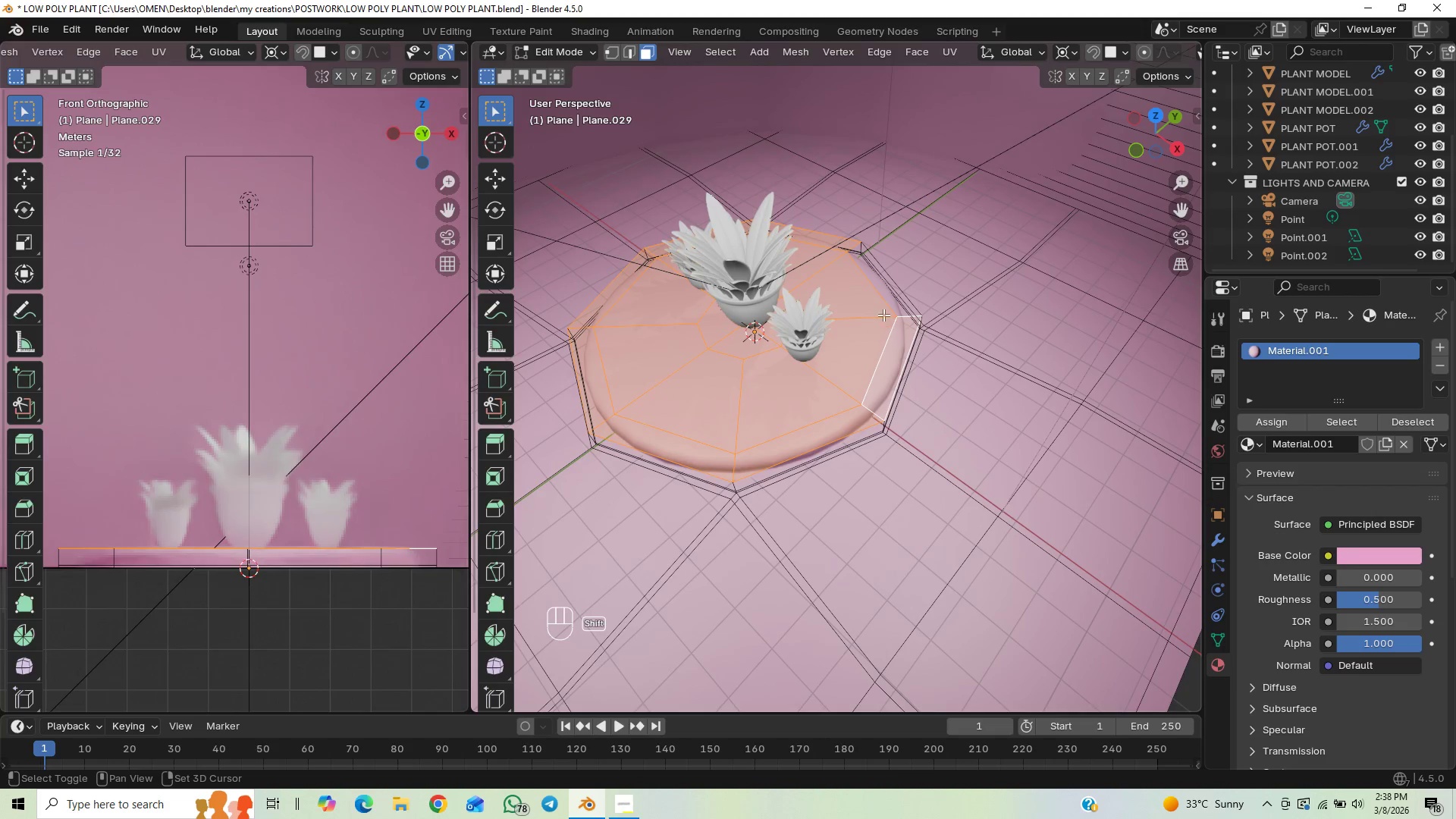 
key(Shift+ShiftLeft)
 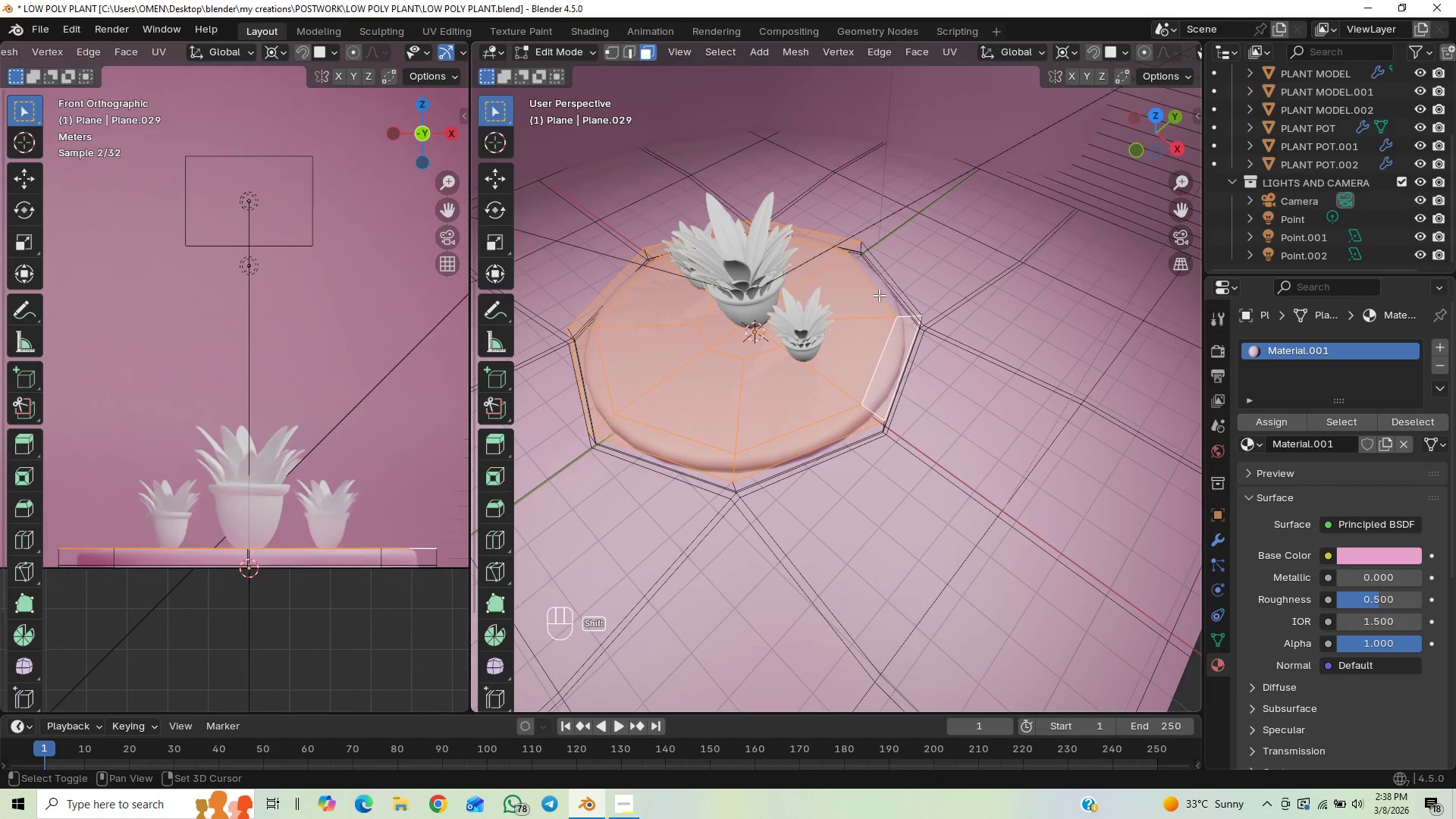 
key(Shift+ShiftLeft)
 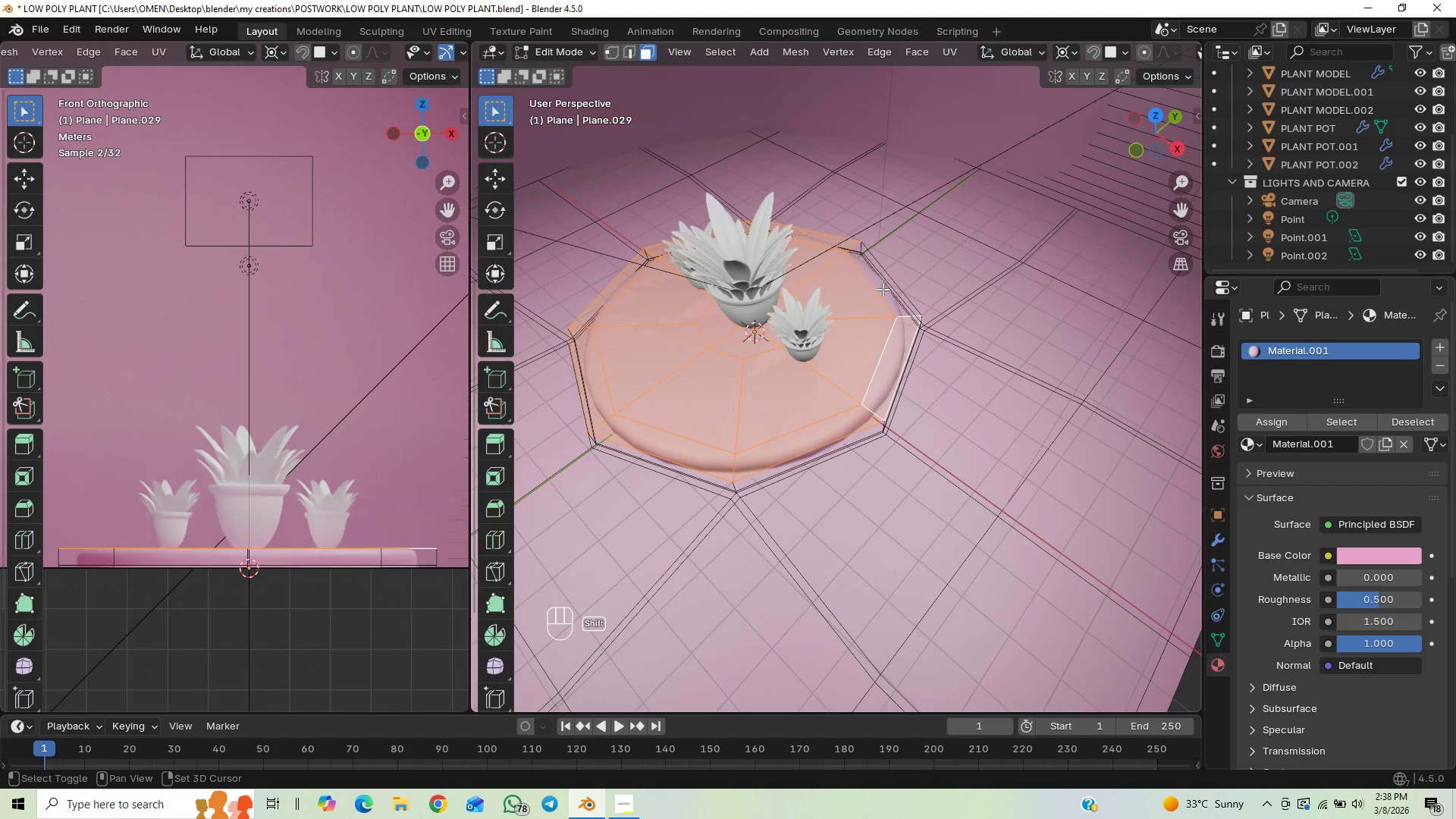 
key(Shift+ShiftLeft)
 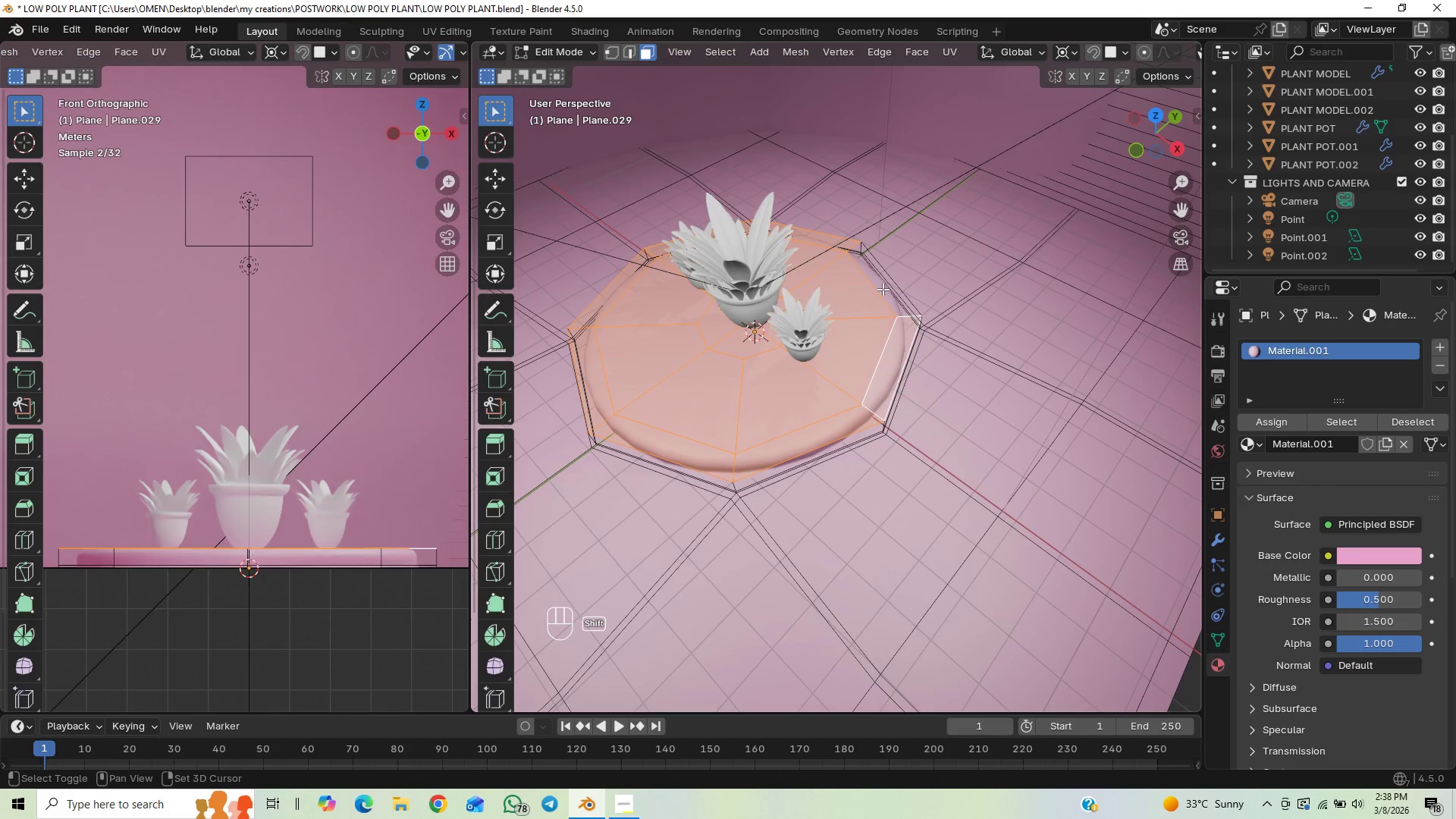 
key(Shift+ShiftLeft)
 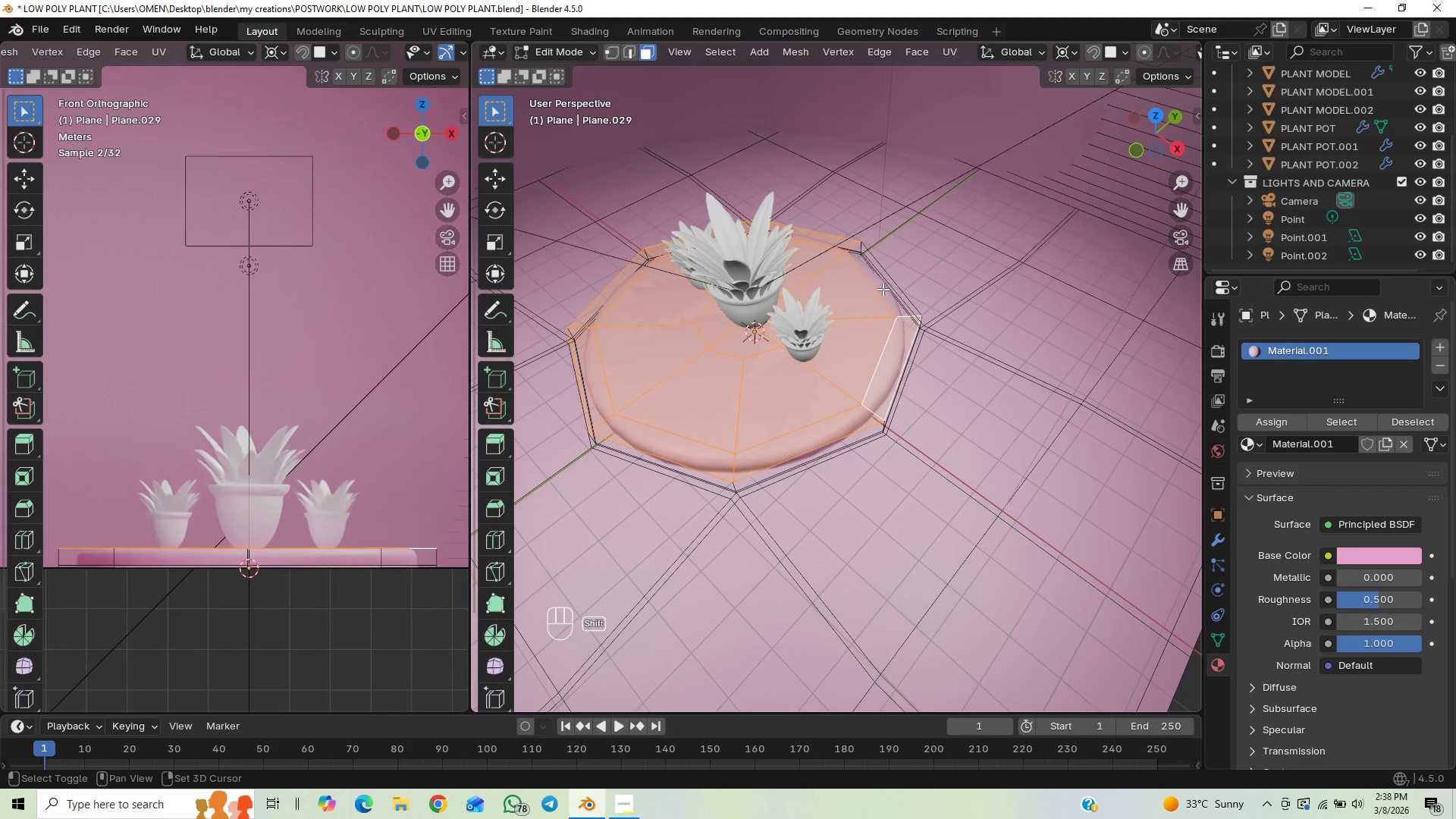 
key(Shift+ShiftLeft)
 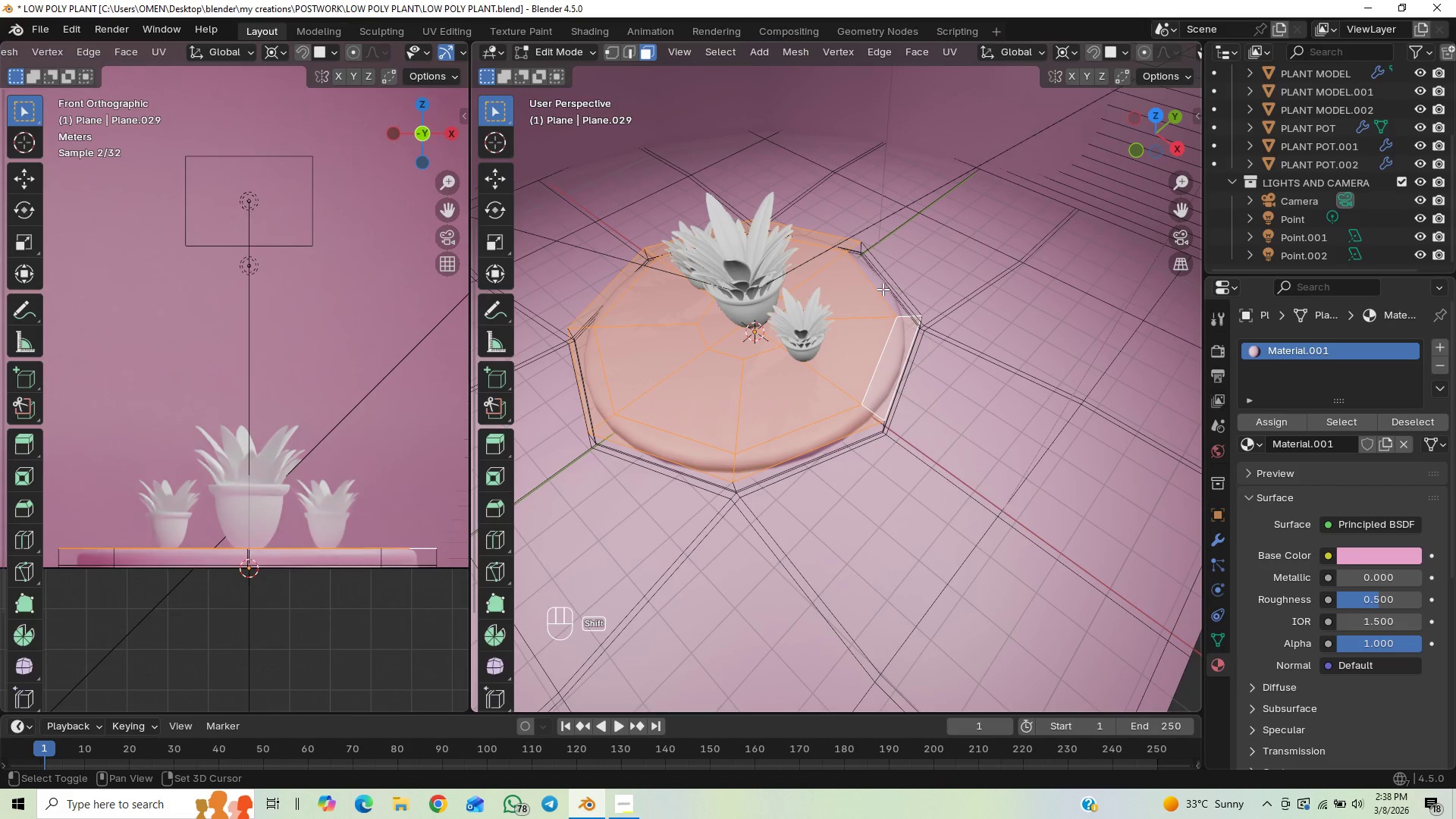 
key(Shift+ShiftLeft)
 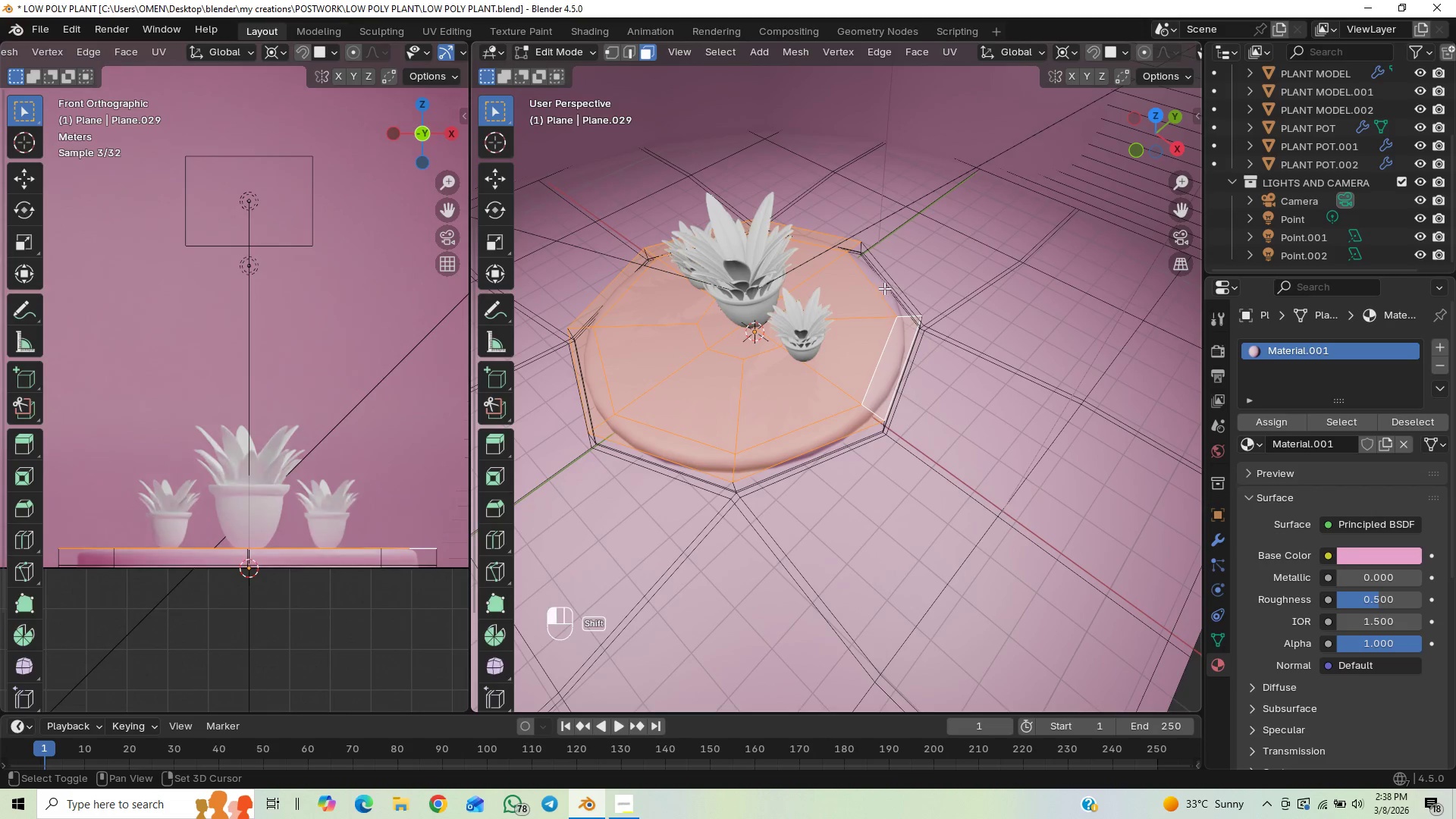 
key(Shift+ShiftLeft)
 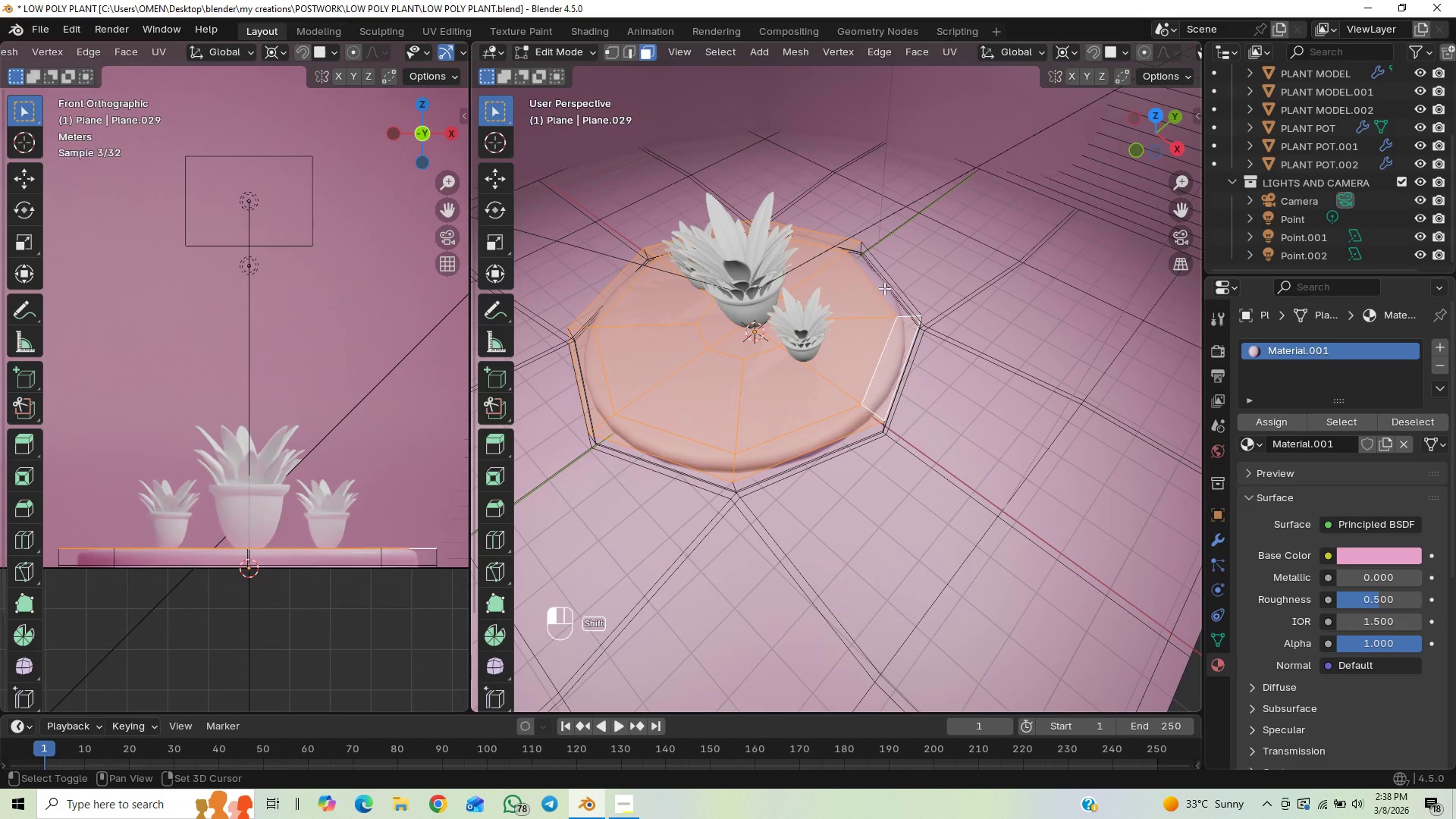 
key(Shift+ShiftLeft)
 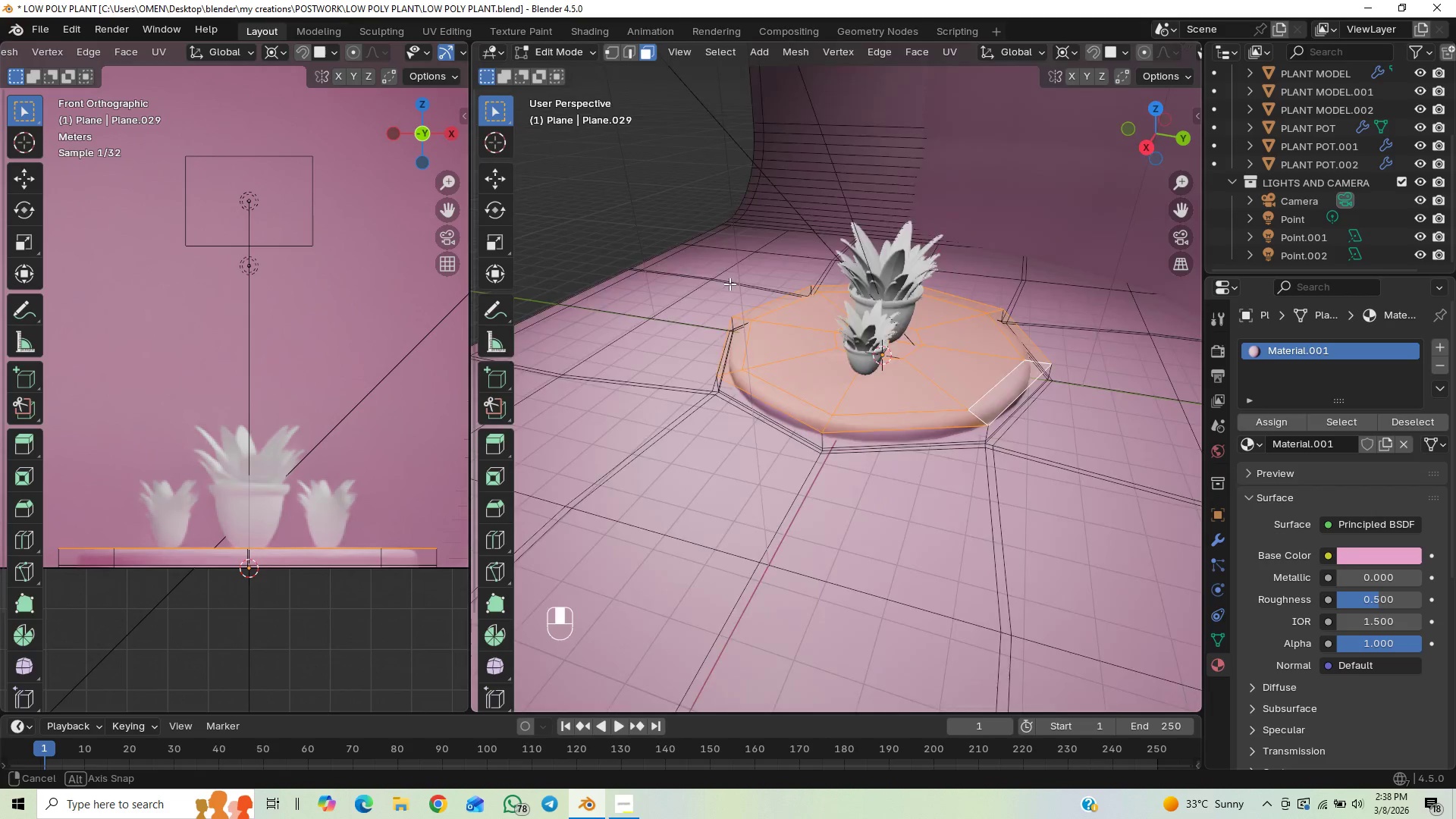 
hold_key(key=ShiftLeft, duration=1.5)
left_click([1011, 421])
 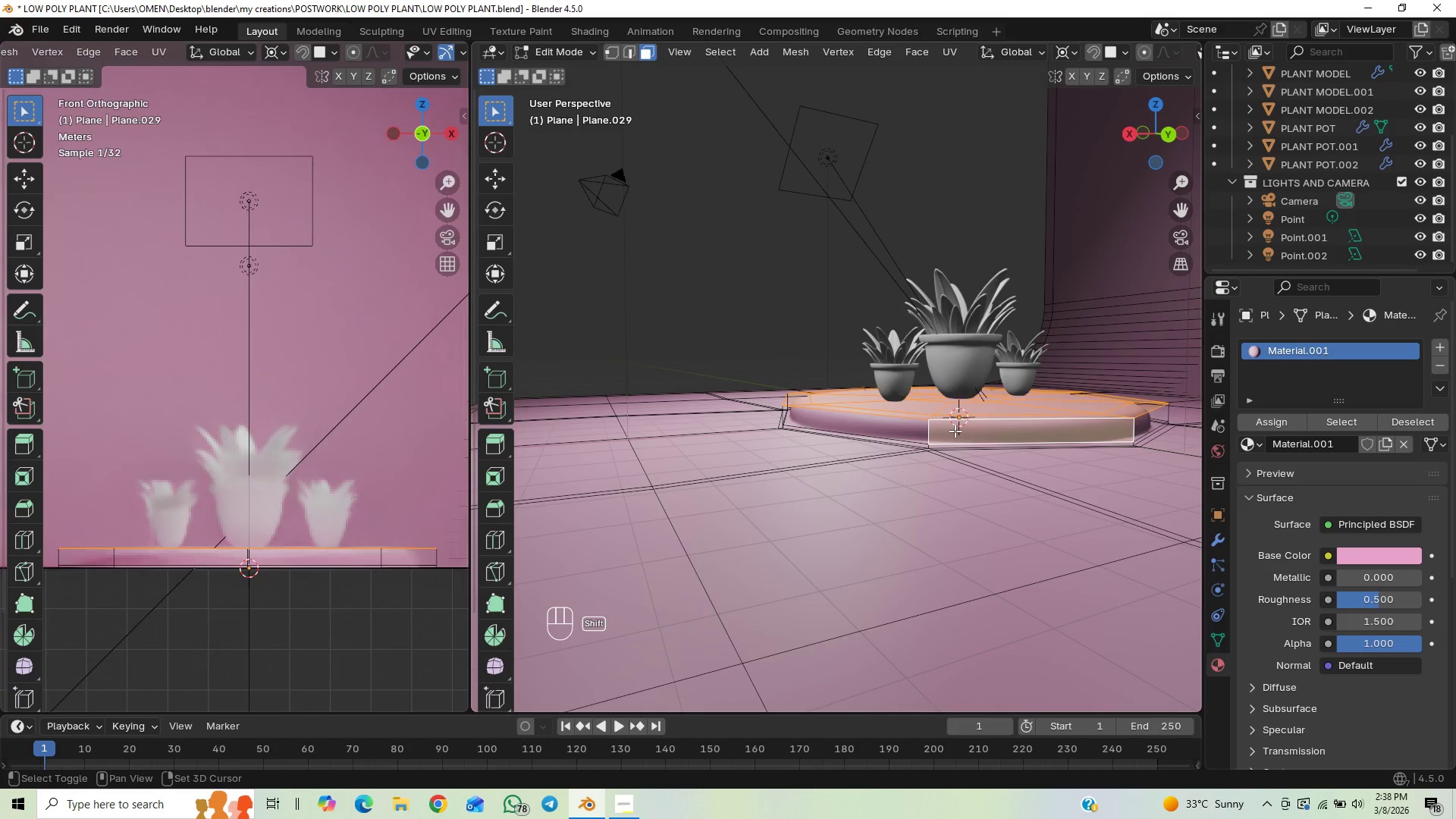 
hold_key(key=ShiftLeft, duration=0.45)
left_click([908, 429])
 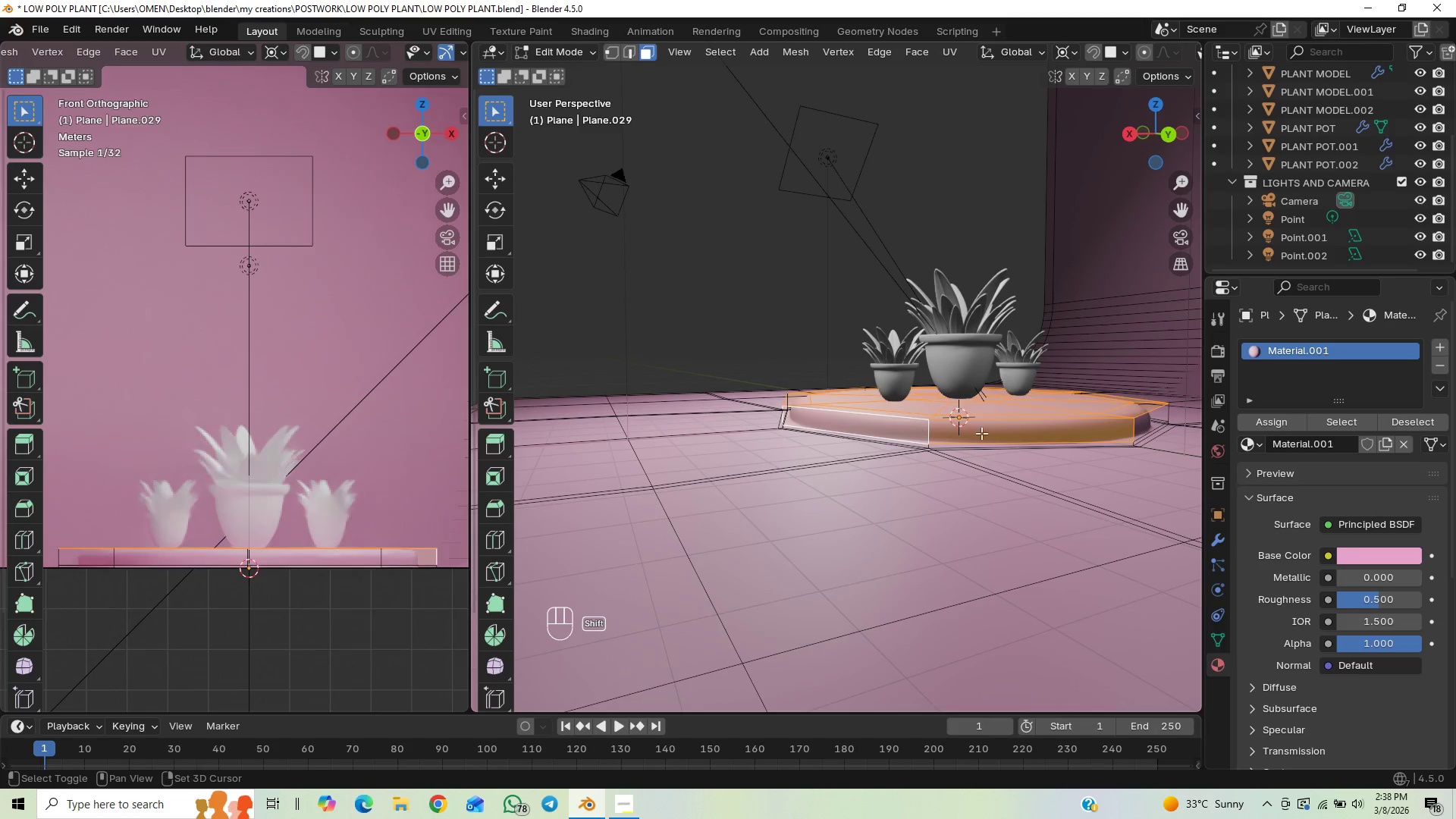 
hold_key(key=ShiftLeft, duration=0.44)
 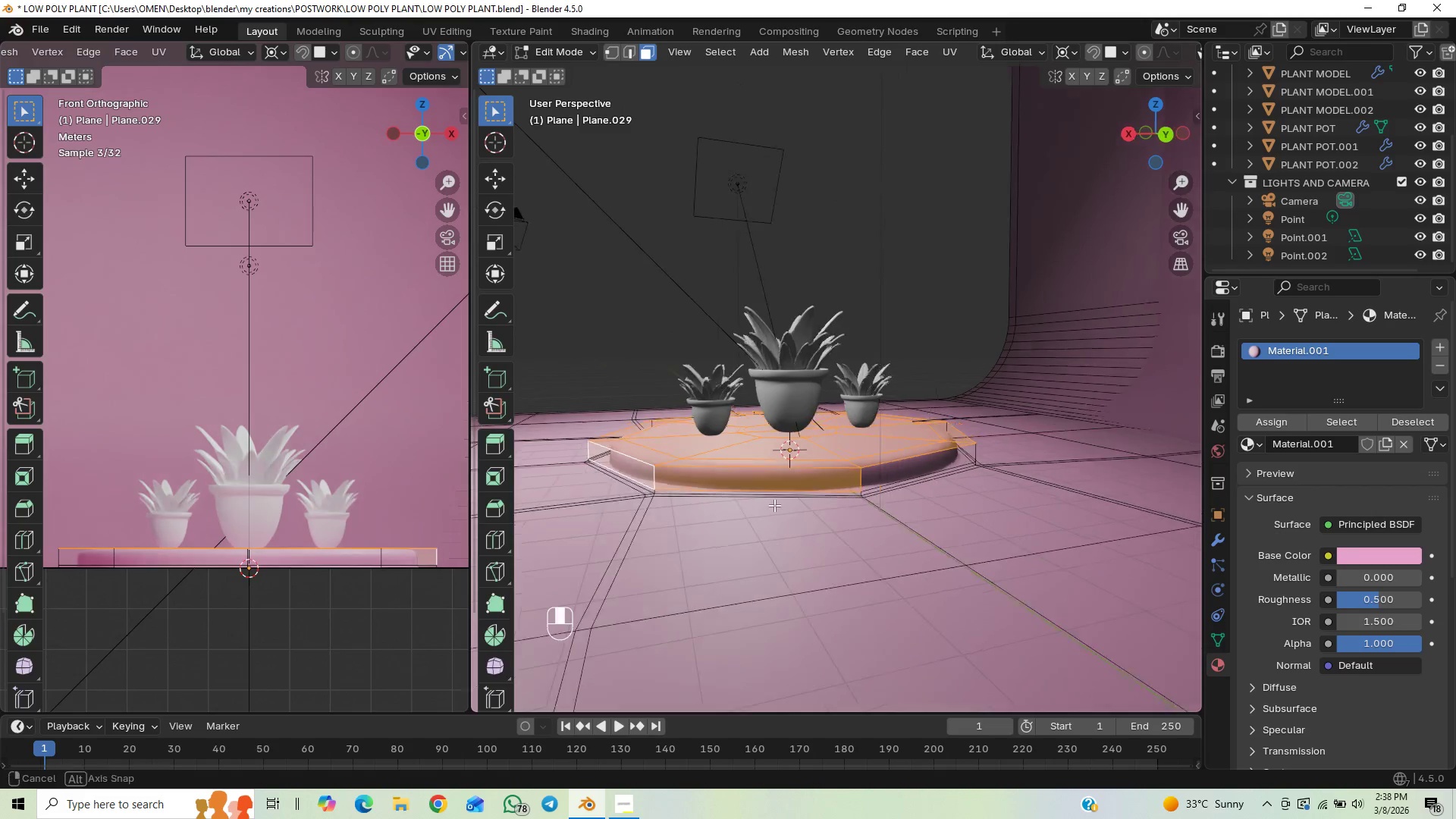 
hold_key(key=ShiftLeft, duration=1.5)
left_click([844, 488])
 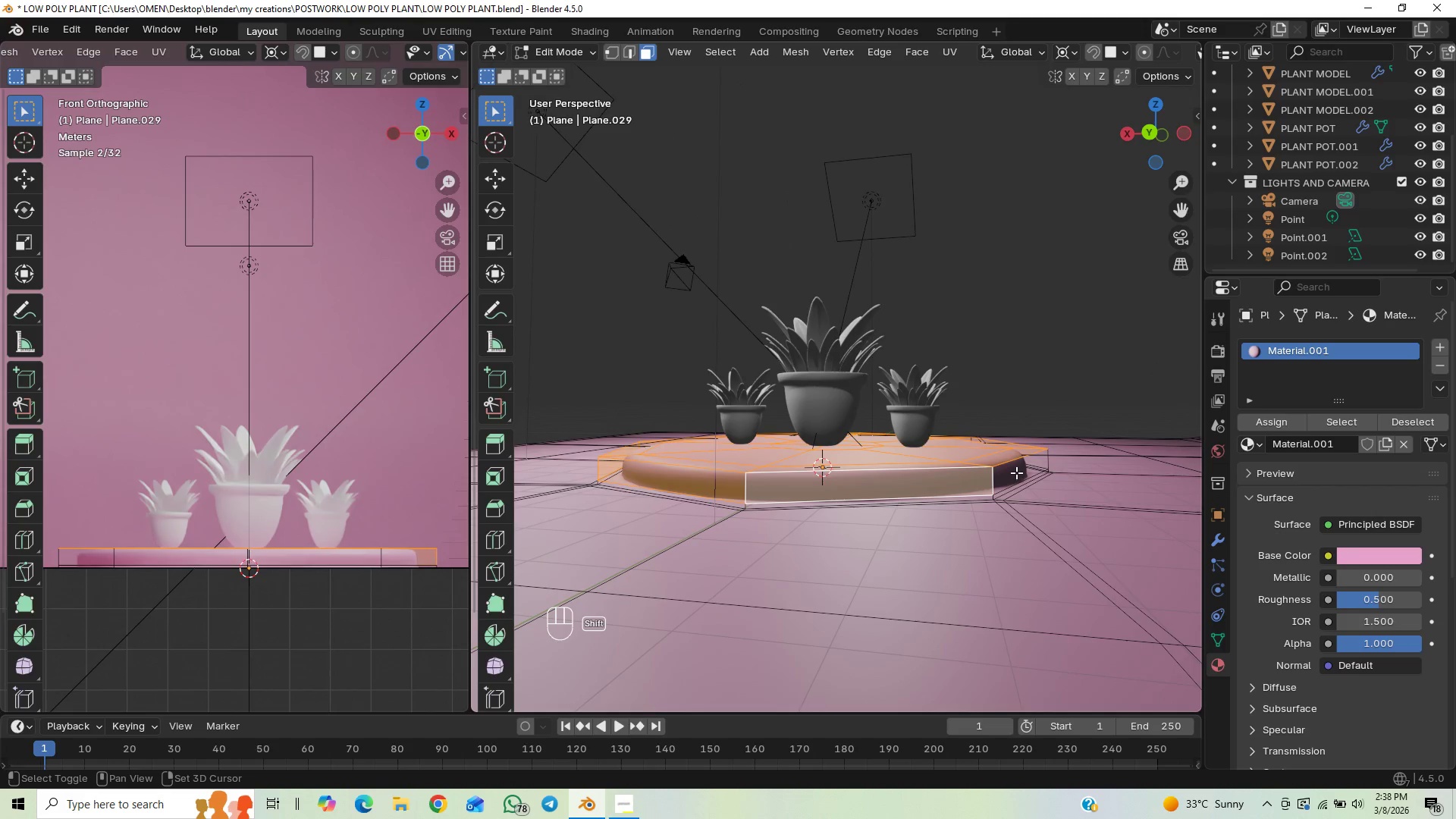 
scroll: coordinate [1043, 497], scroll_direction: up, amount: 9.0
 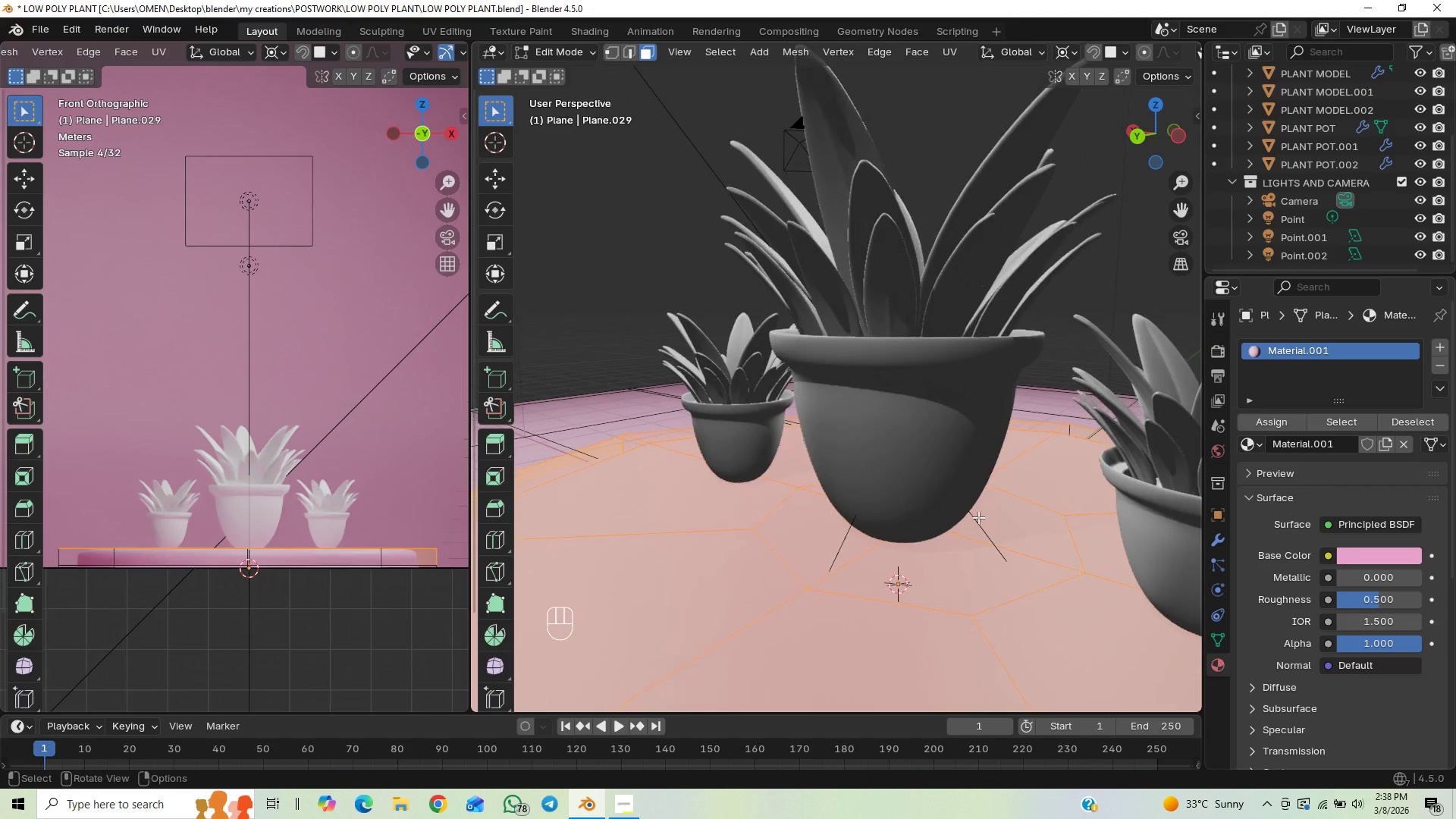 
hold_key(key=ShiftLeft, duration=0.64)
 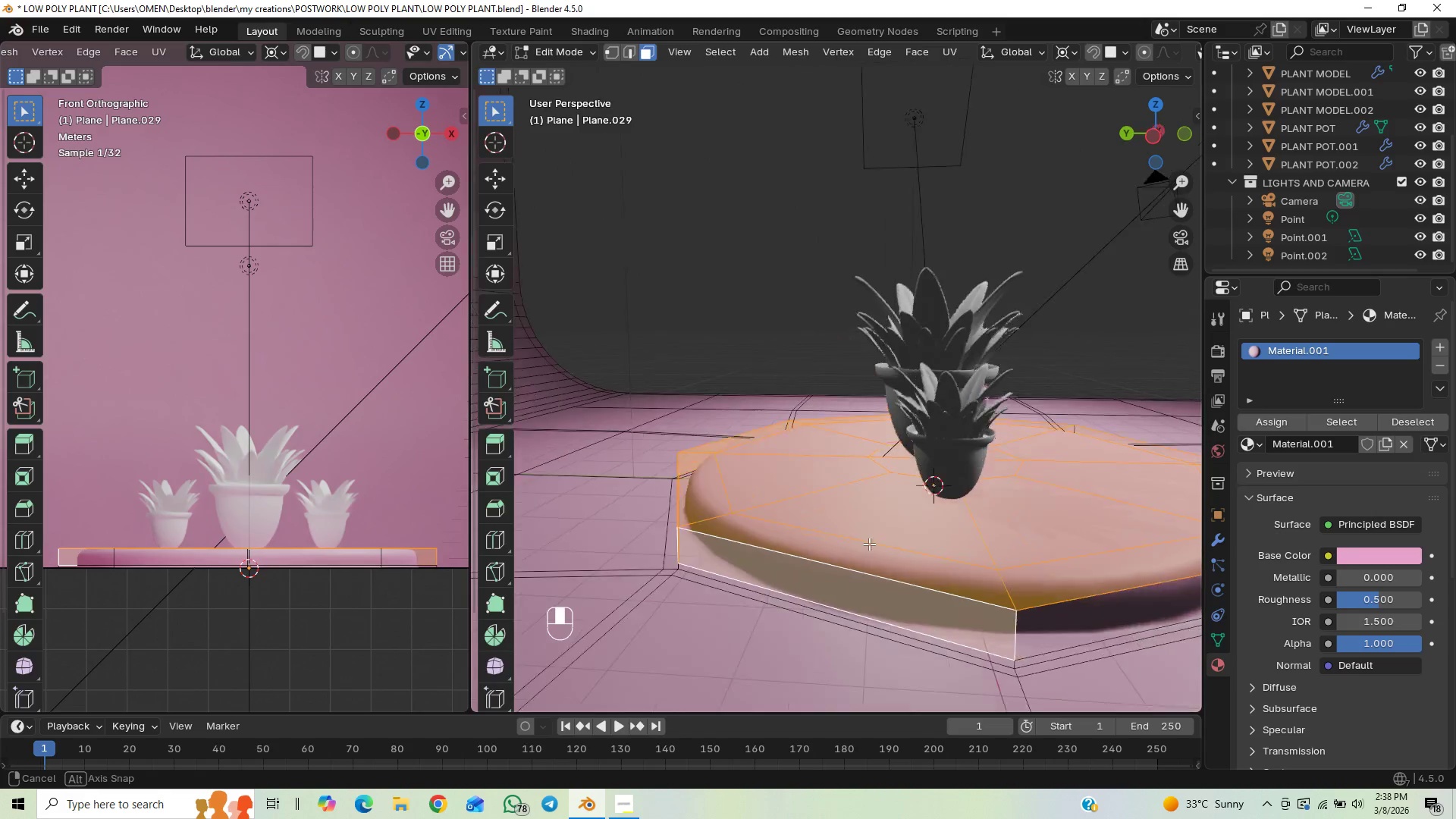 
scroll: coordinate [977, 520], scroll_direction: down, amount: 7.0
 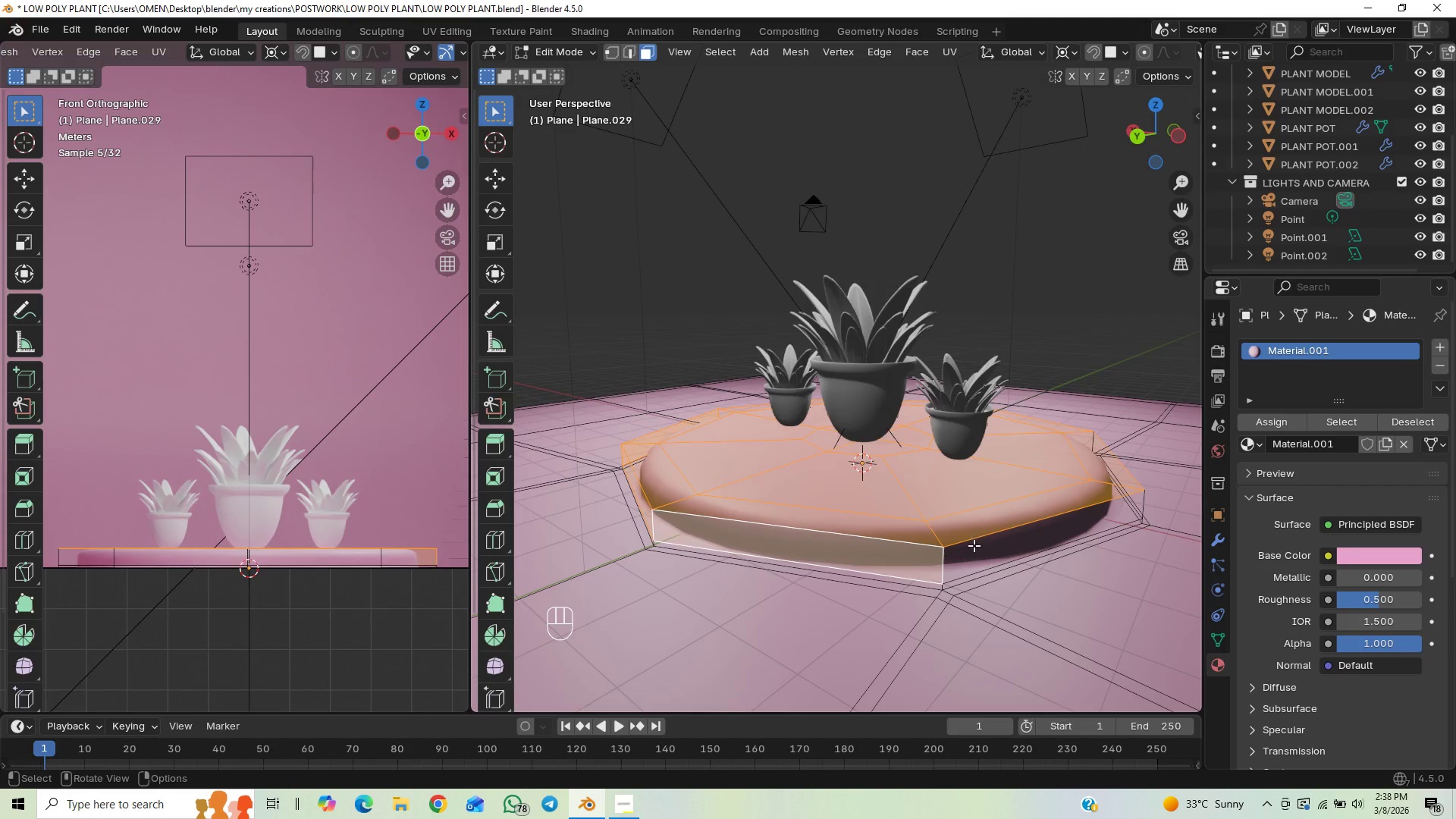 
left_click([974, 553])
 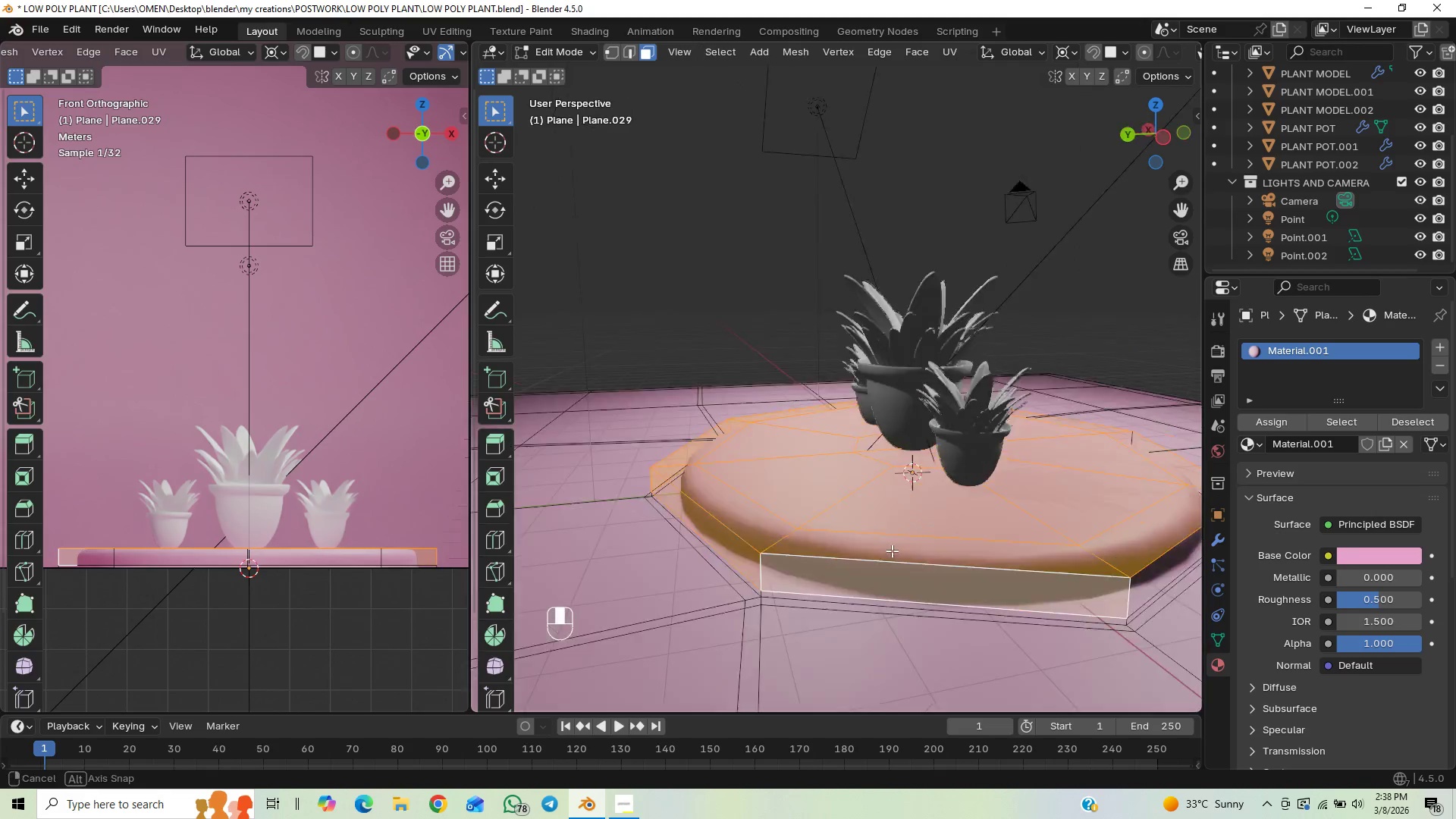 
hold_key(key=ShiftLeft, duration=0.67)
 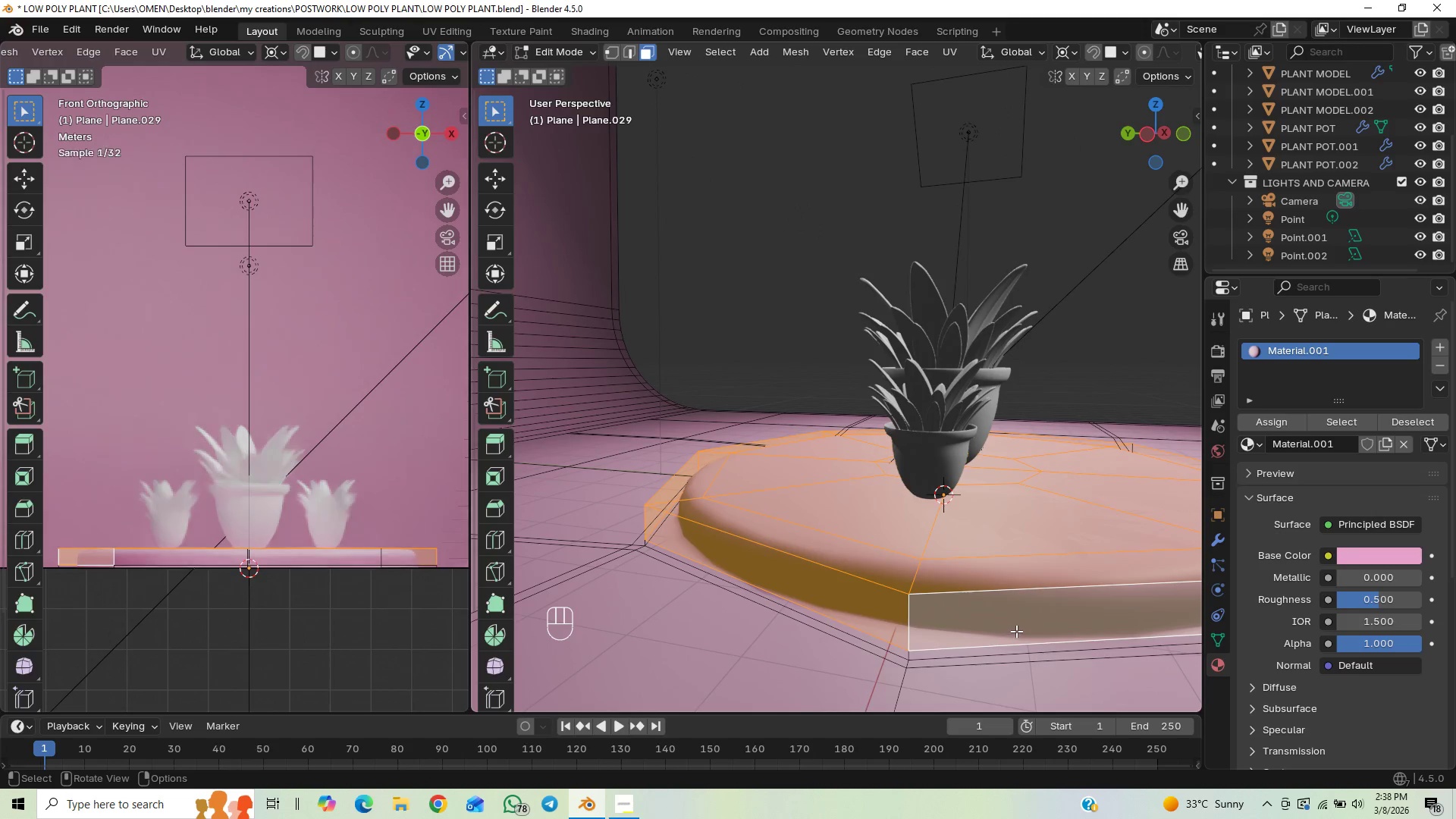 
hold_key(key=ShiftLeft, duration=0.64)
 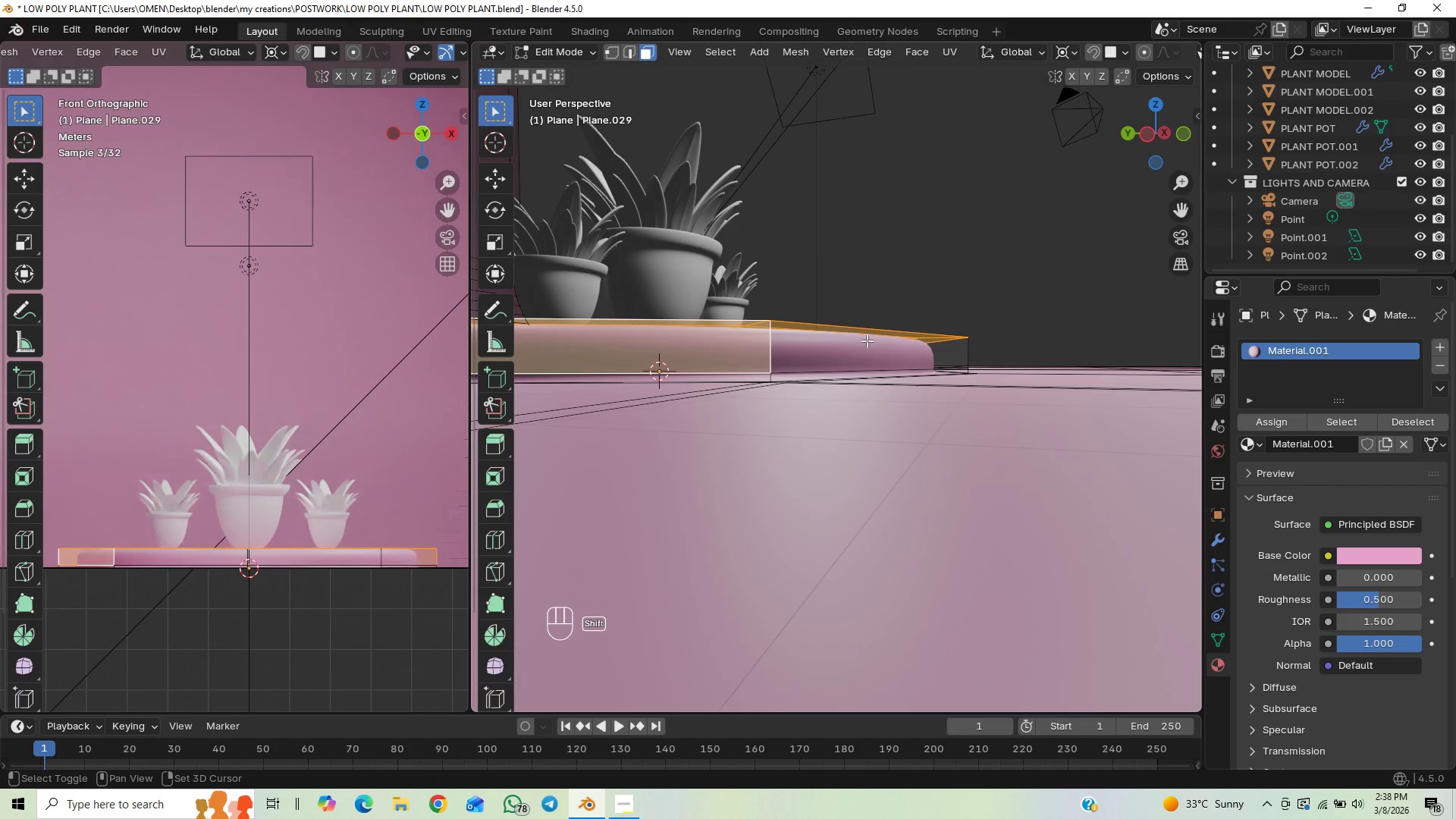 
hold_key(key=ShiftLeft, duration=0.52)
 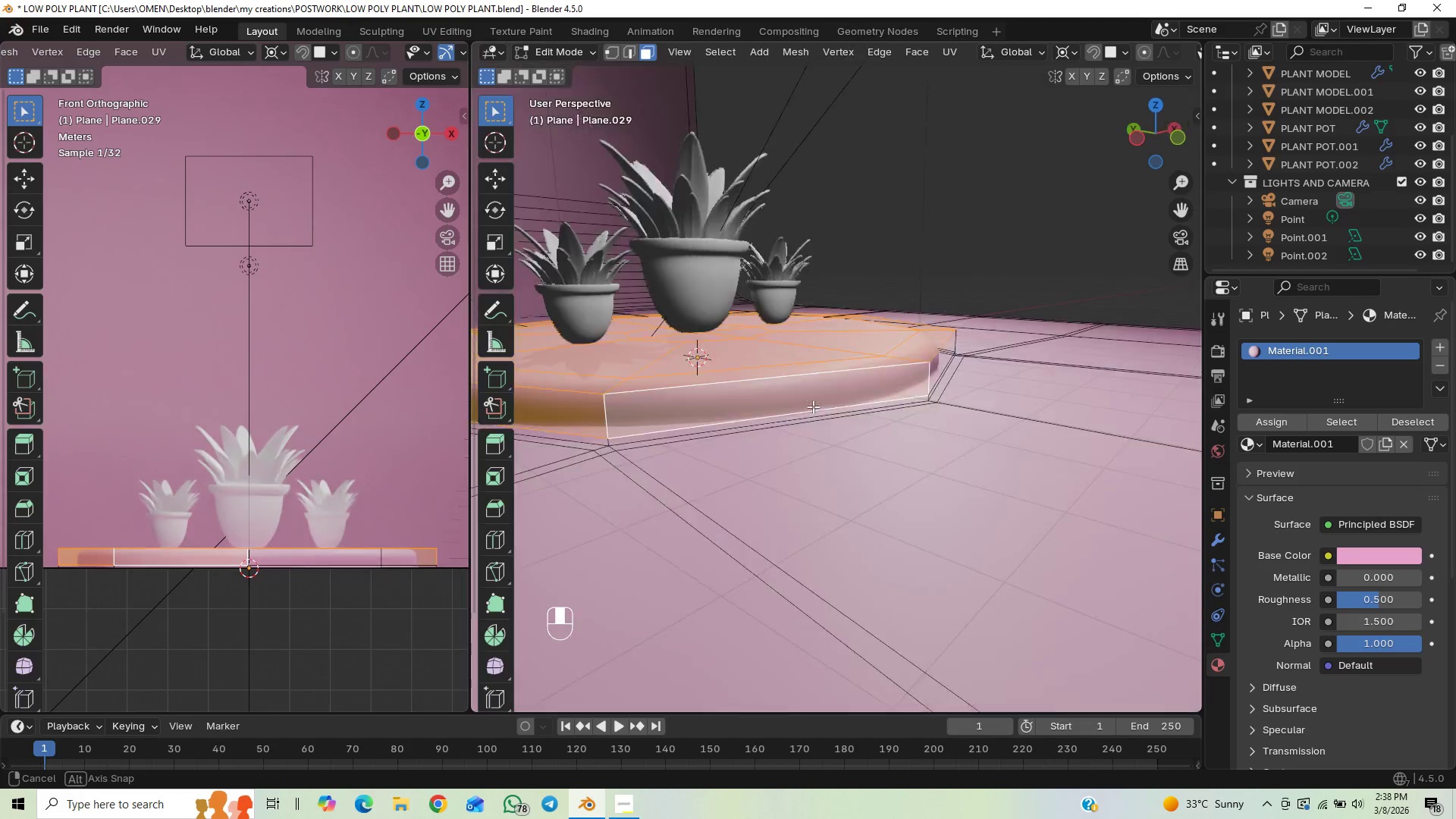 
scroll: coordinate [725, 504], scroll_direction: up, amount: 3.0
 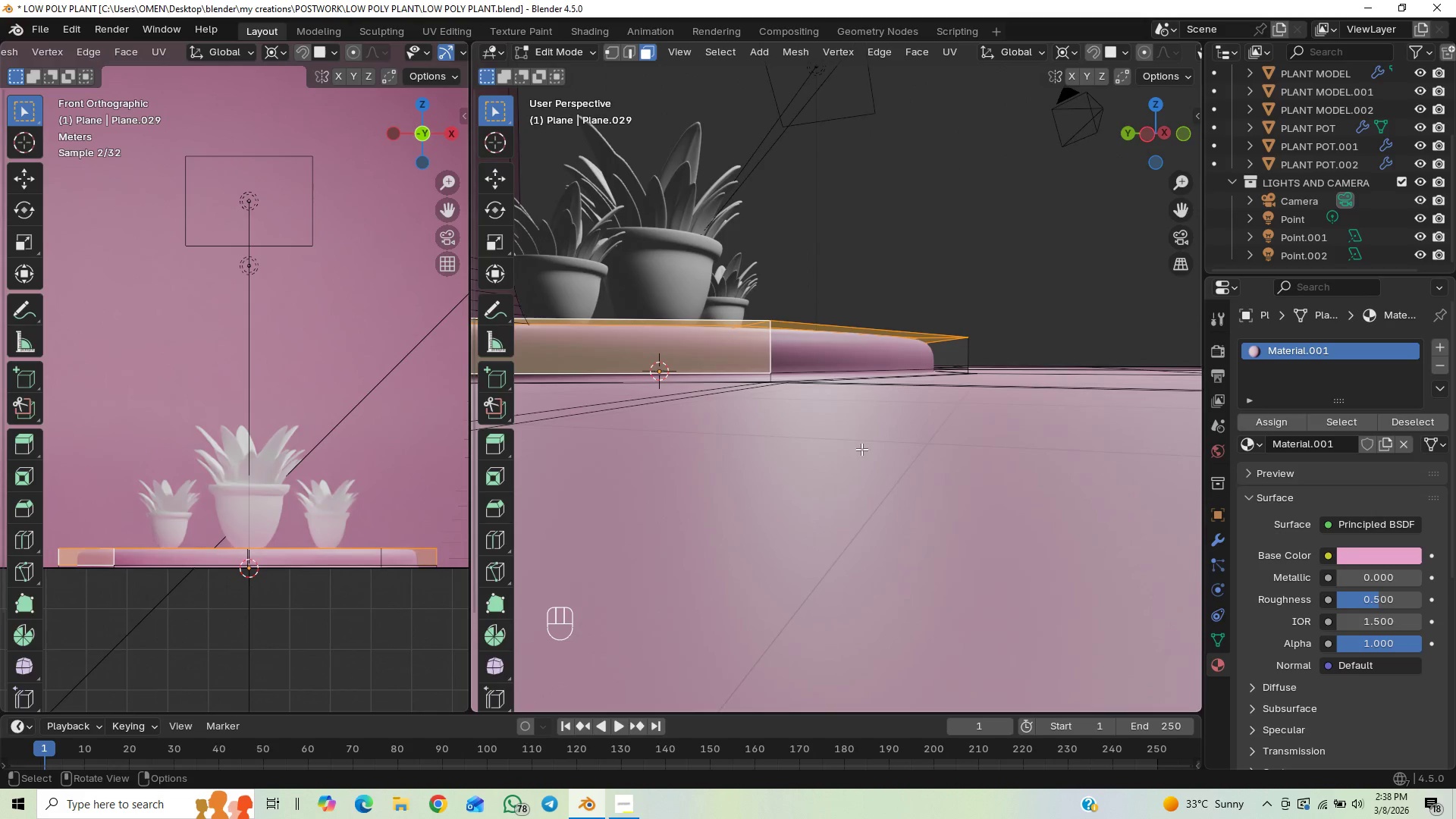 
left_click([867, 340])
 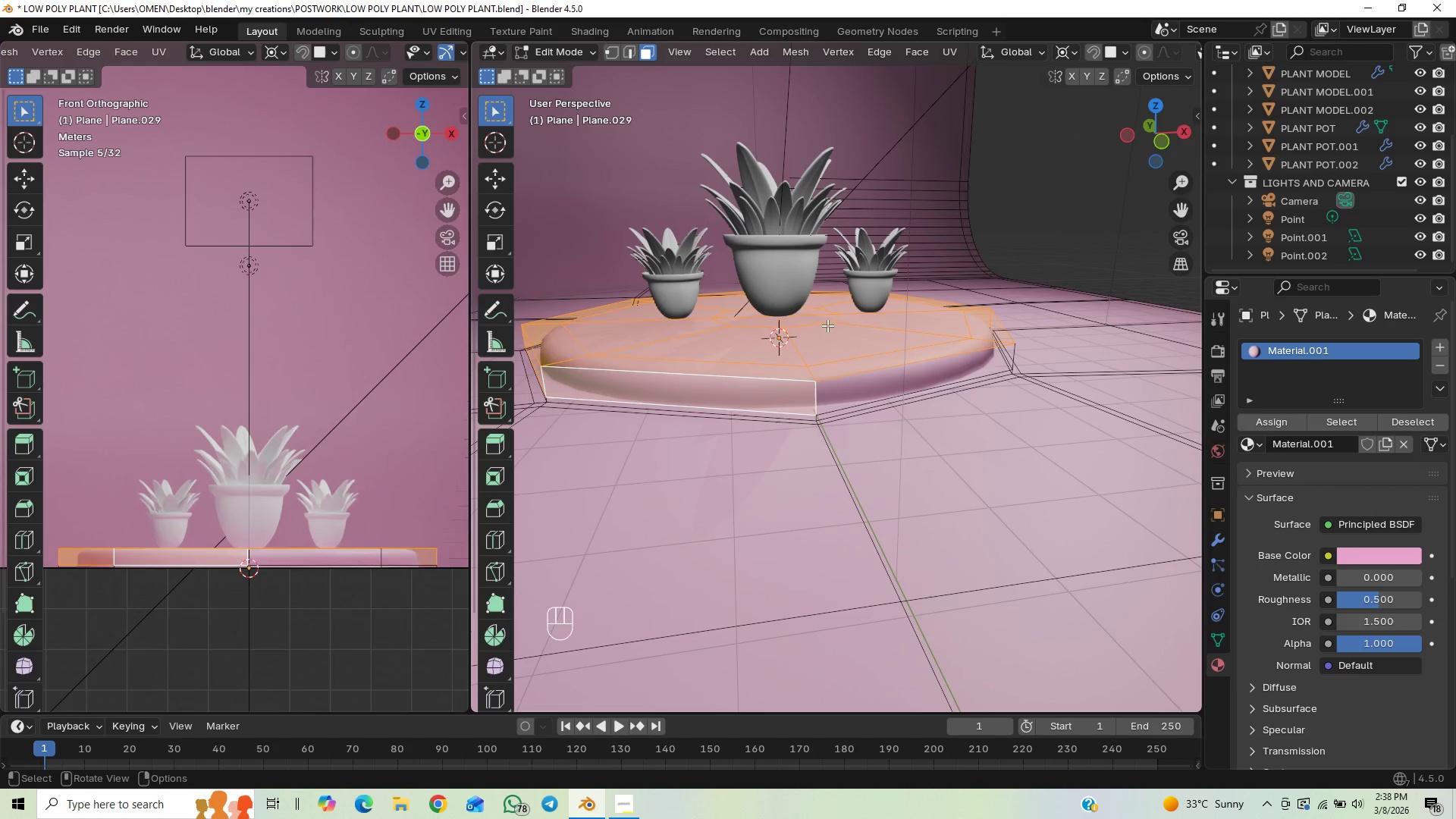 
scroll: coordinate [831, 340], scroll_direction: up, amount: 1.0
 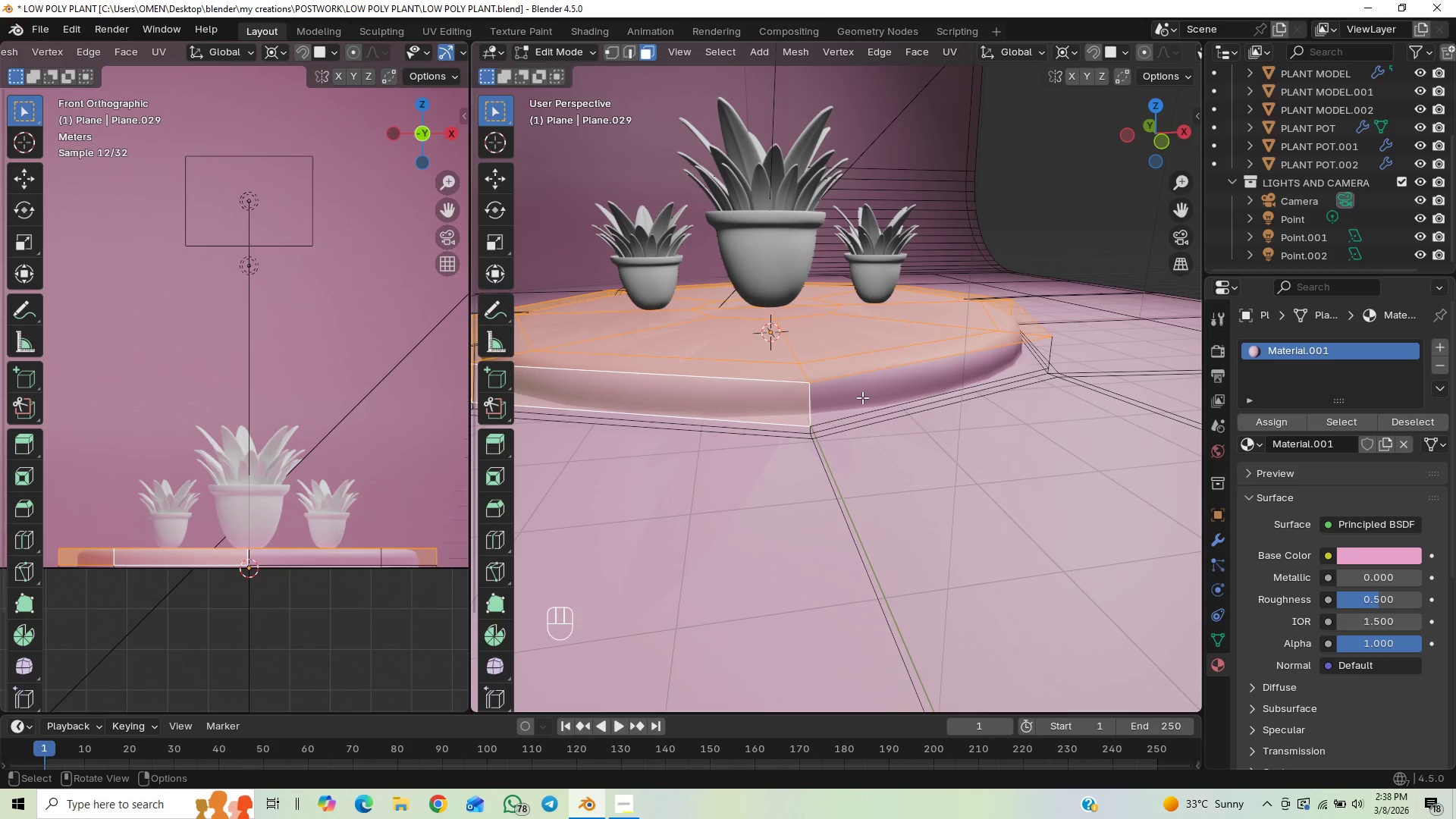 
hold_key(key=ShiftLeft, duration=0.72)
left_click([866, 397])
 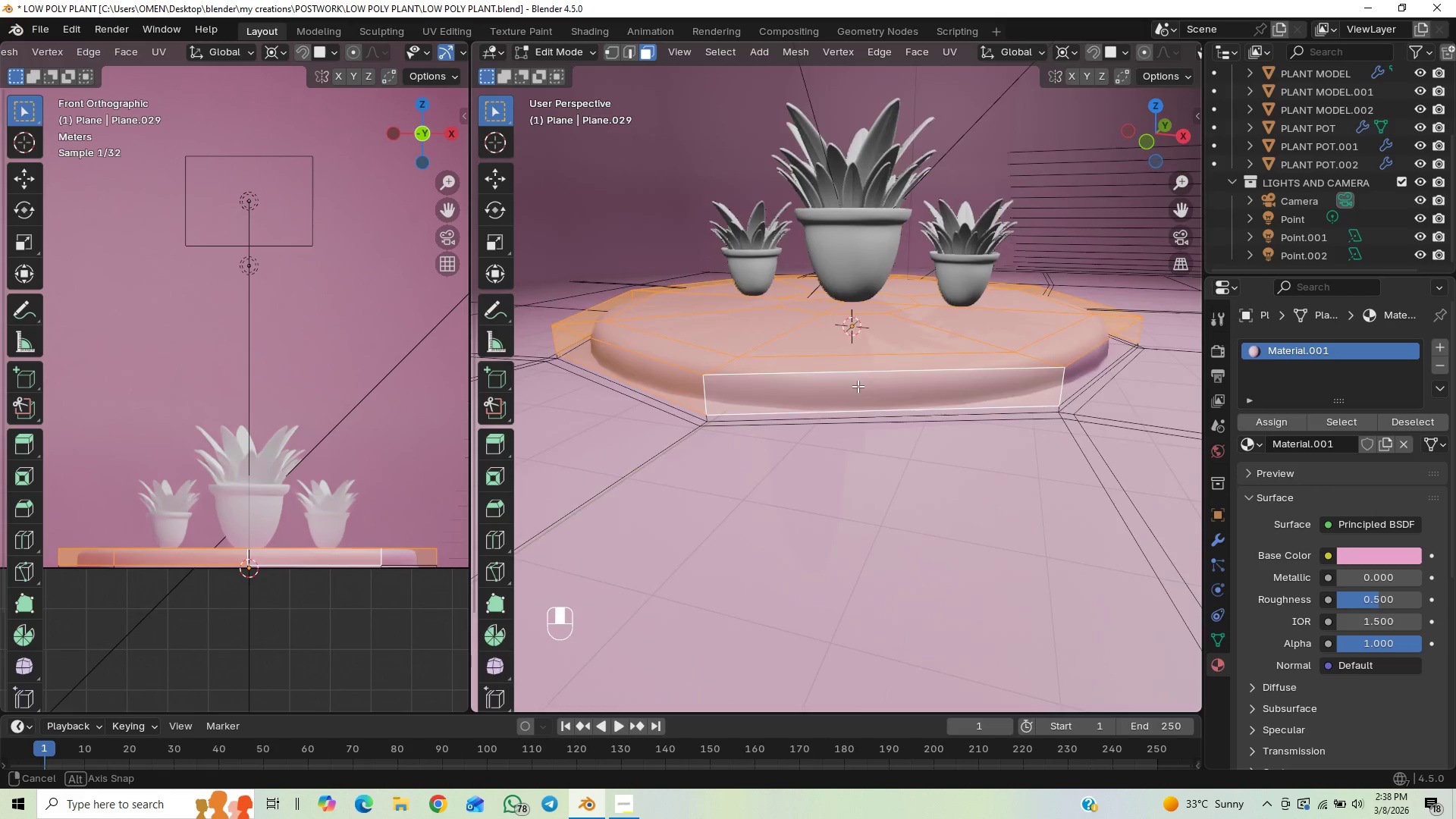 
hold_key(key=ShiftLeft, duration=0.81)
 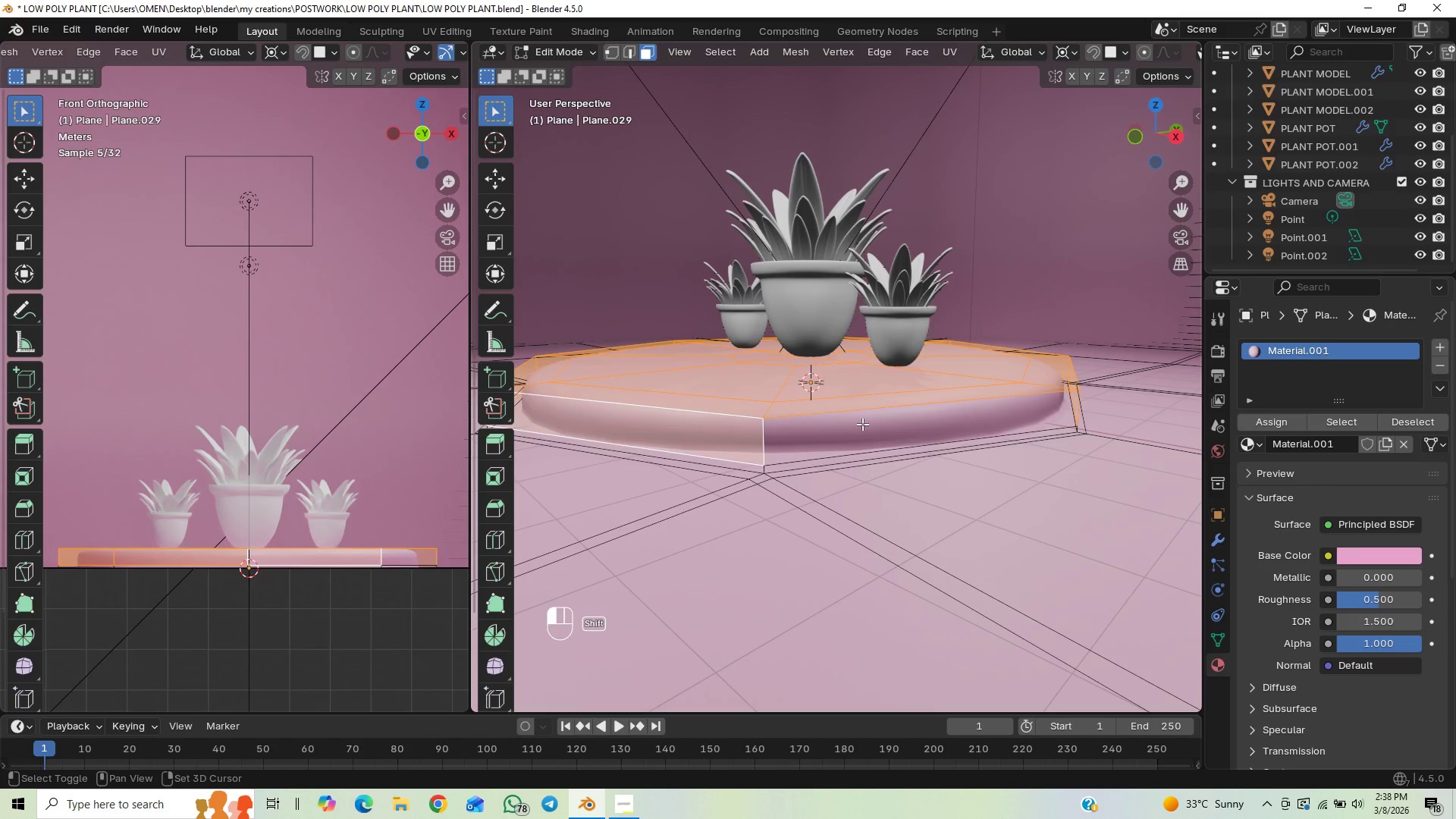 
hold_key(key=ShiftLeft, duration=0.55)
left_click([863, 424])
 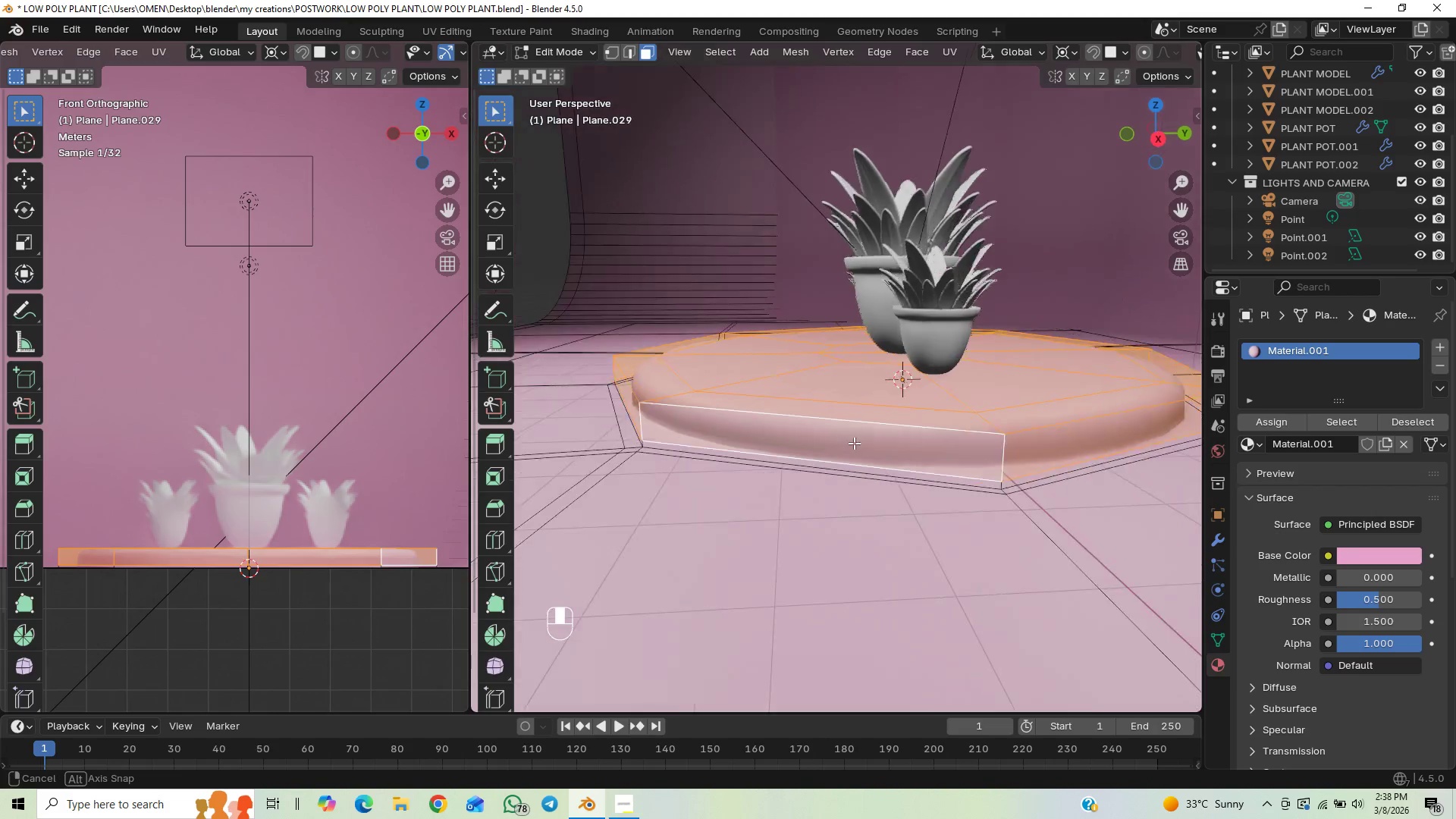 
scroll: coordinate [807, 461], scroll_direction: up, amount: 13.0
 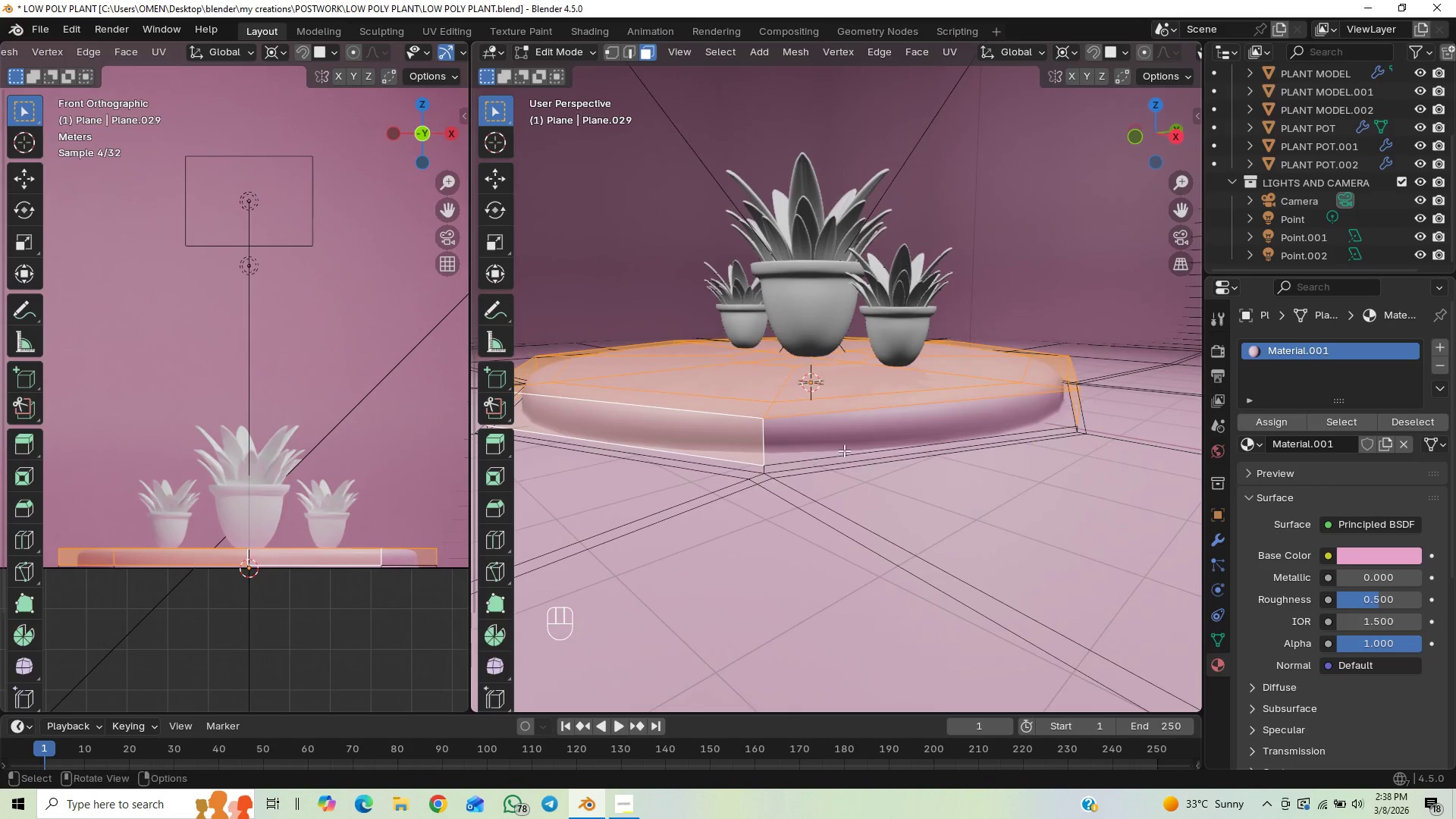 
key(Shift+ShiftLeft)
 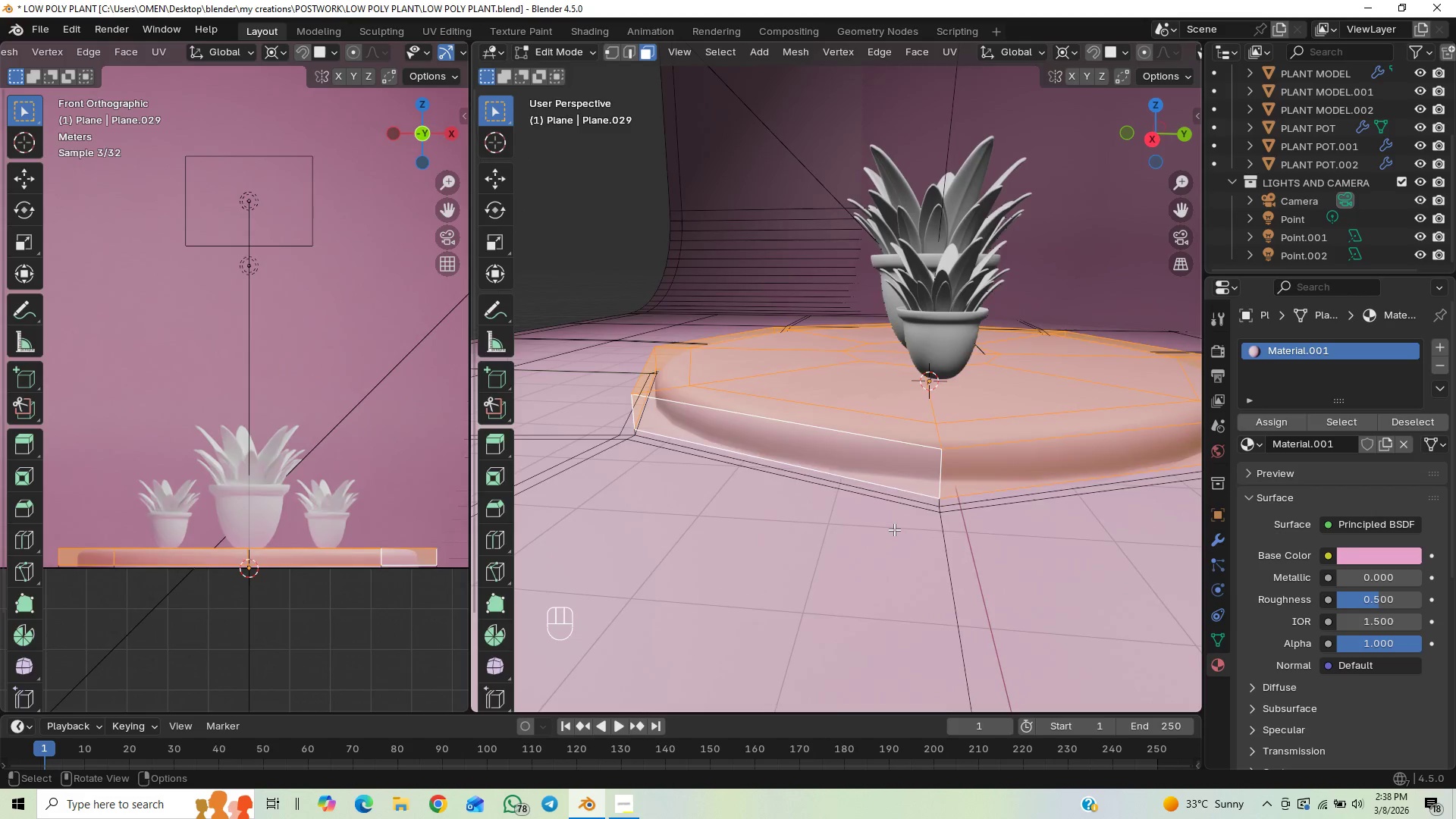 
hold_key(key=ShiftLeft, duration=1.5)
left_click([948, 529])
 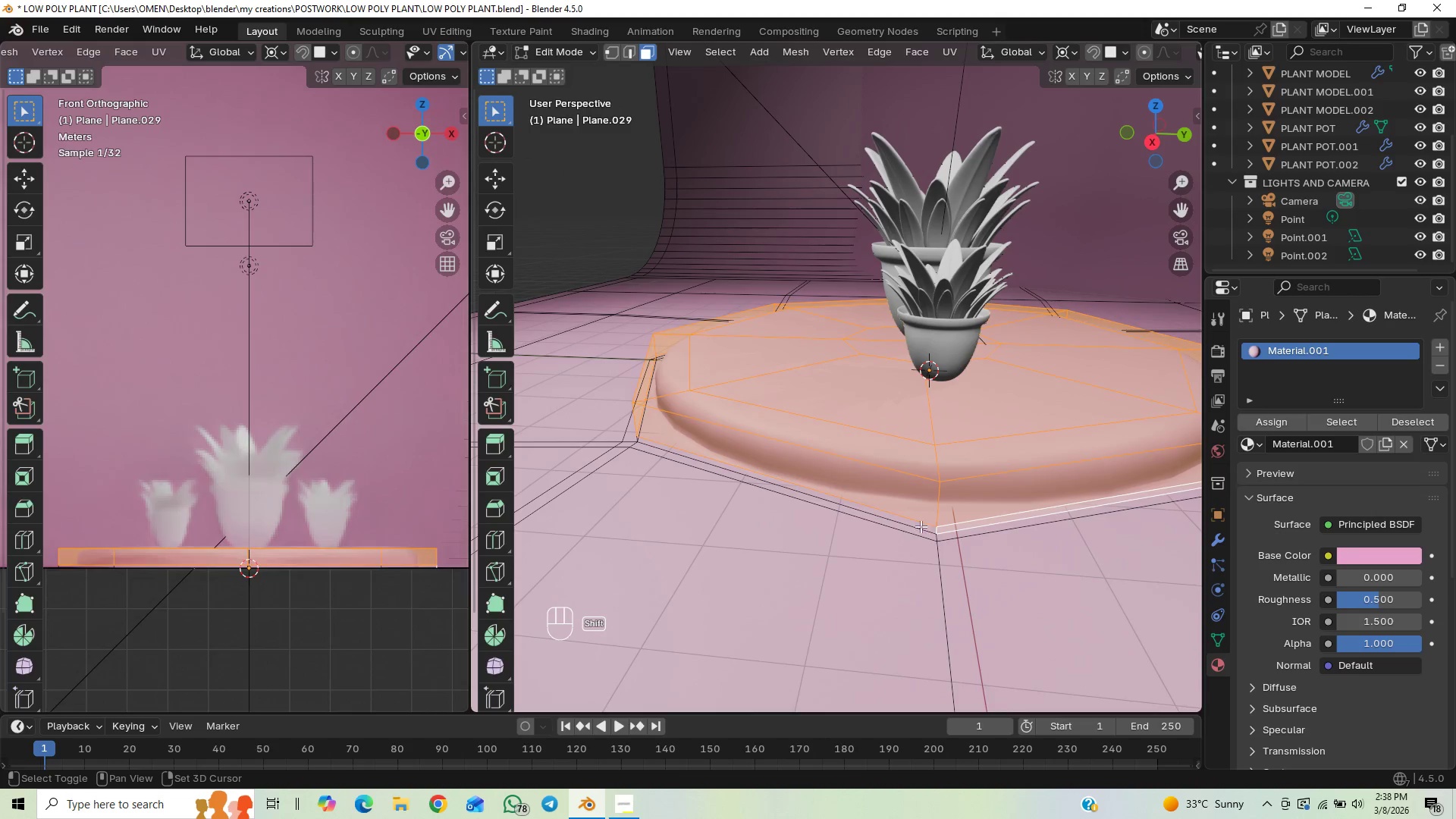 
left_click([918, 524])
 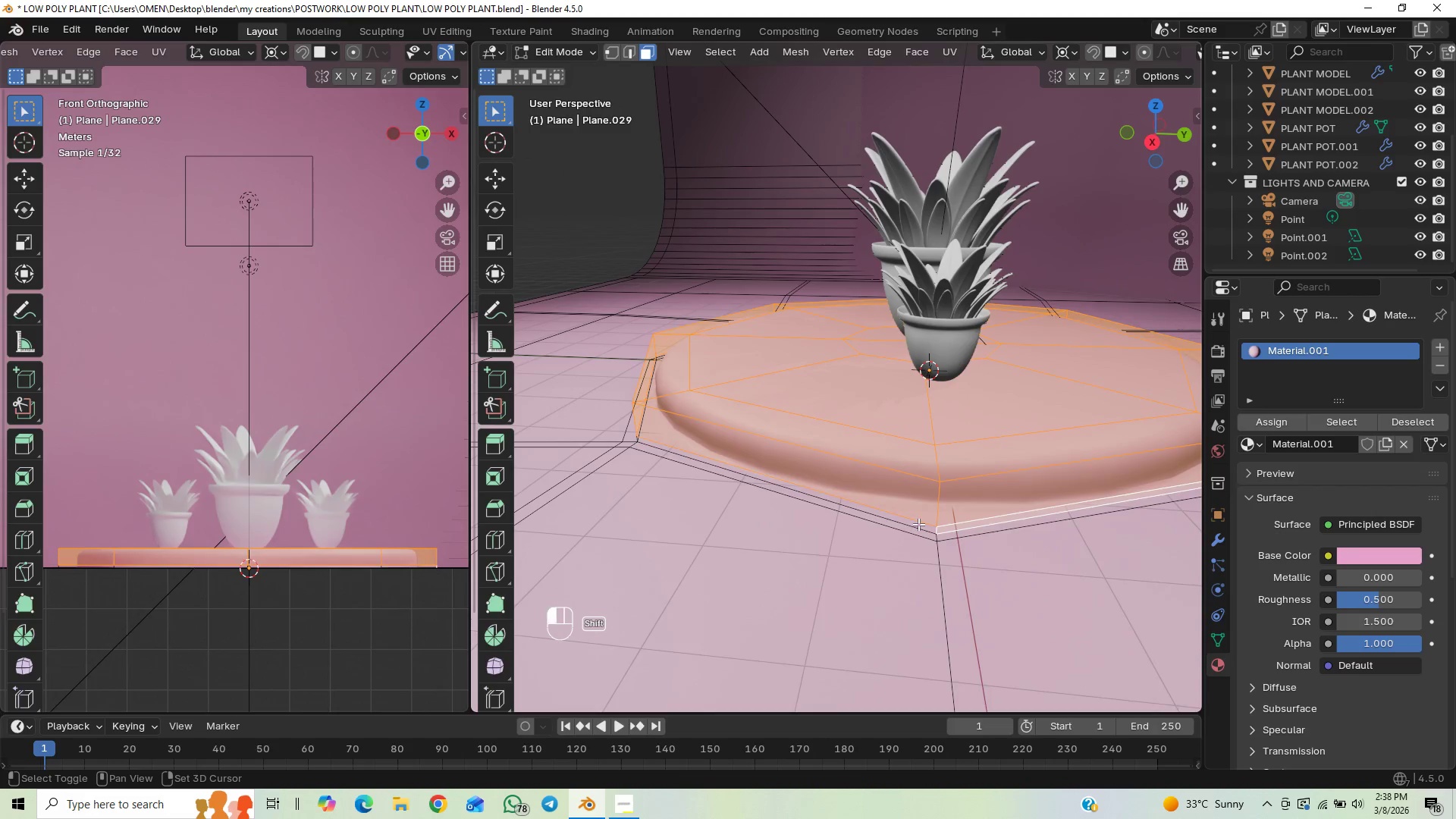 
hold_key(key=ShiftLeft, duration=0.34)
 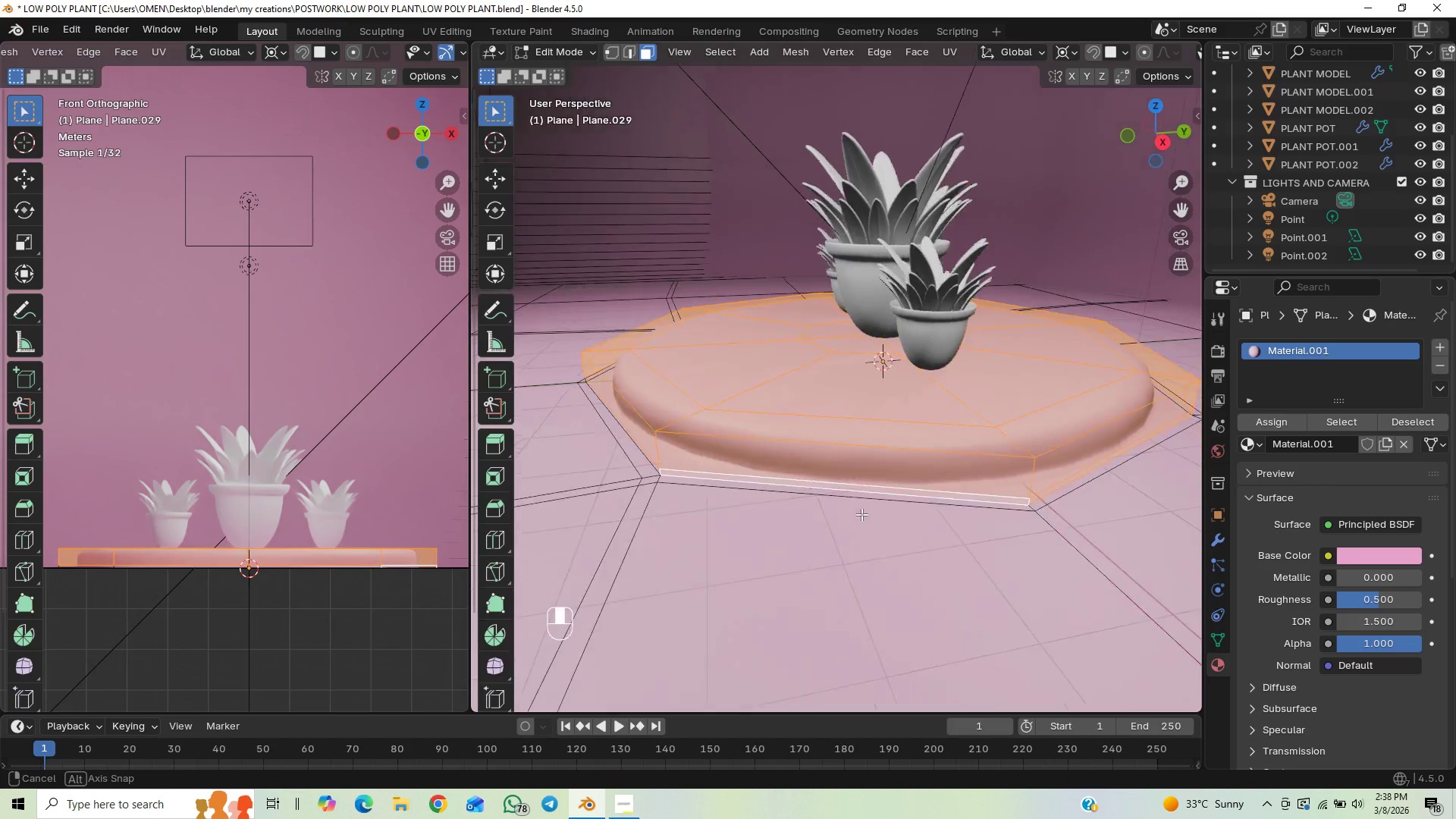 
hold_key(key=ShiftLeft, duration=0.89)
left_click([723, 494])
 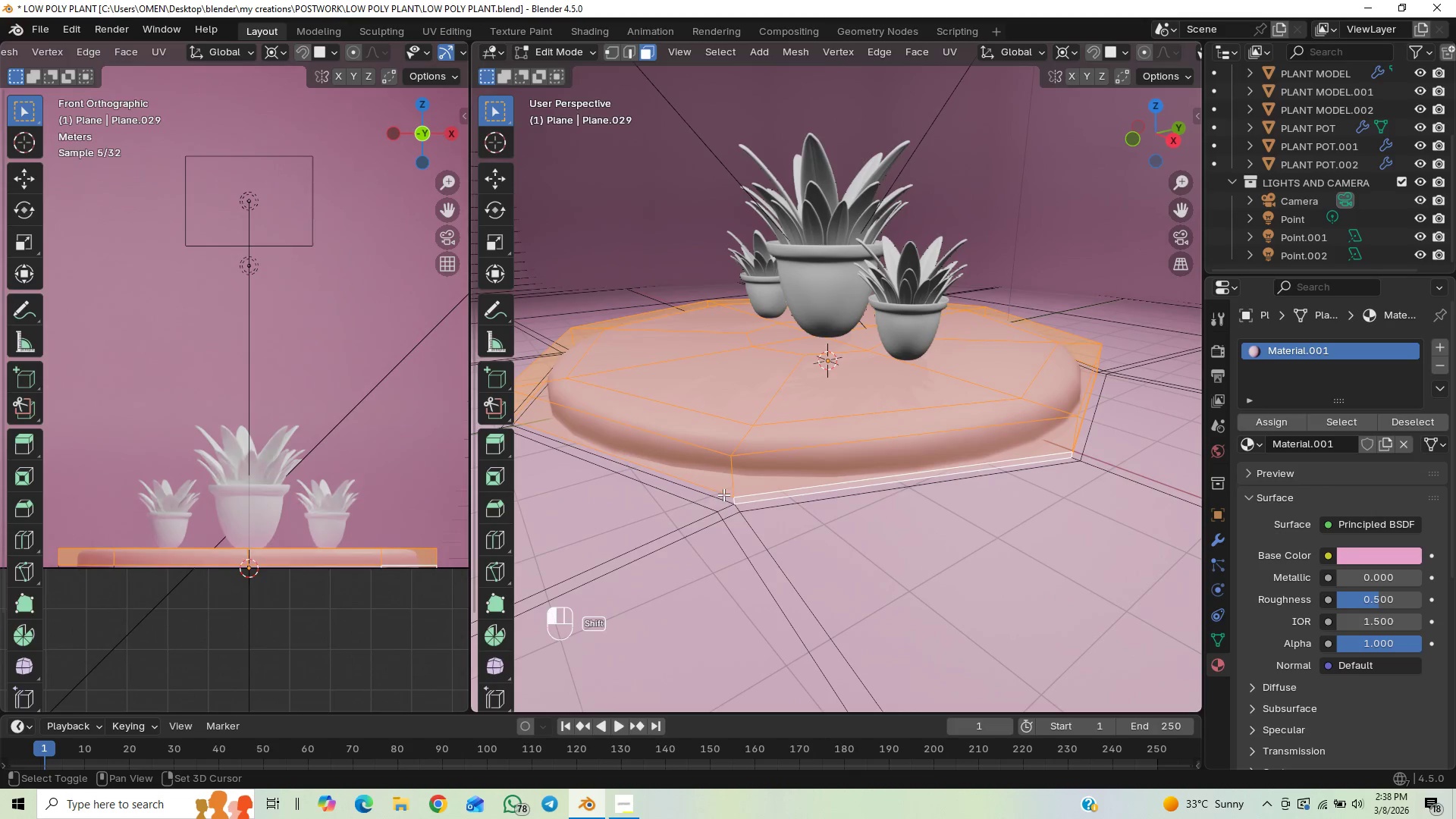 
hold_key(key=ShiftLeft, duration=1.61)
 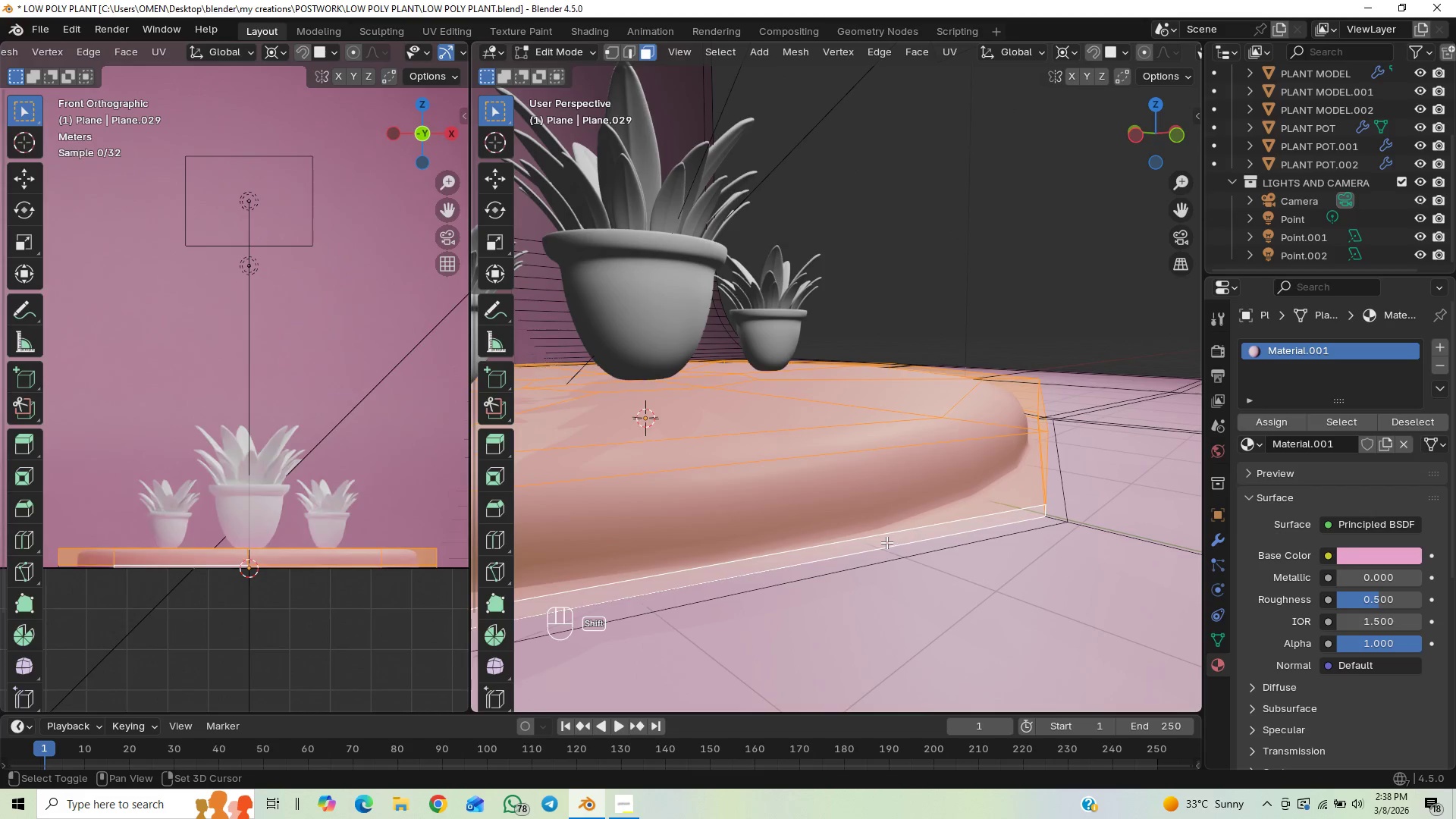 
hold_key(key=ShiftLeft, duration=0.61)
left_click([890, 542])
 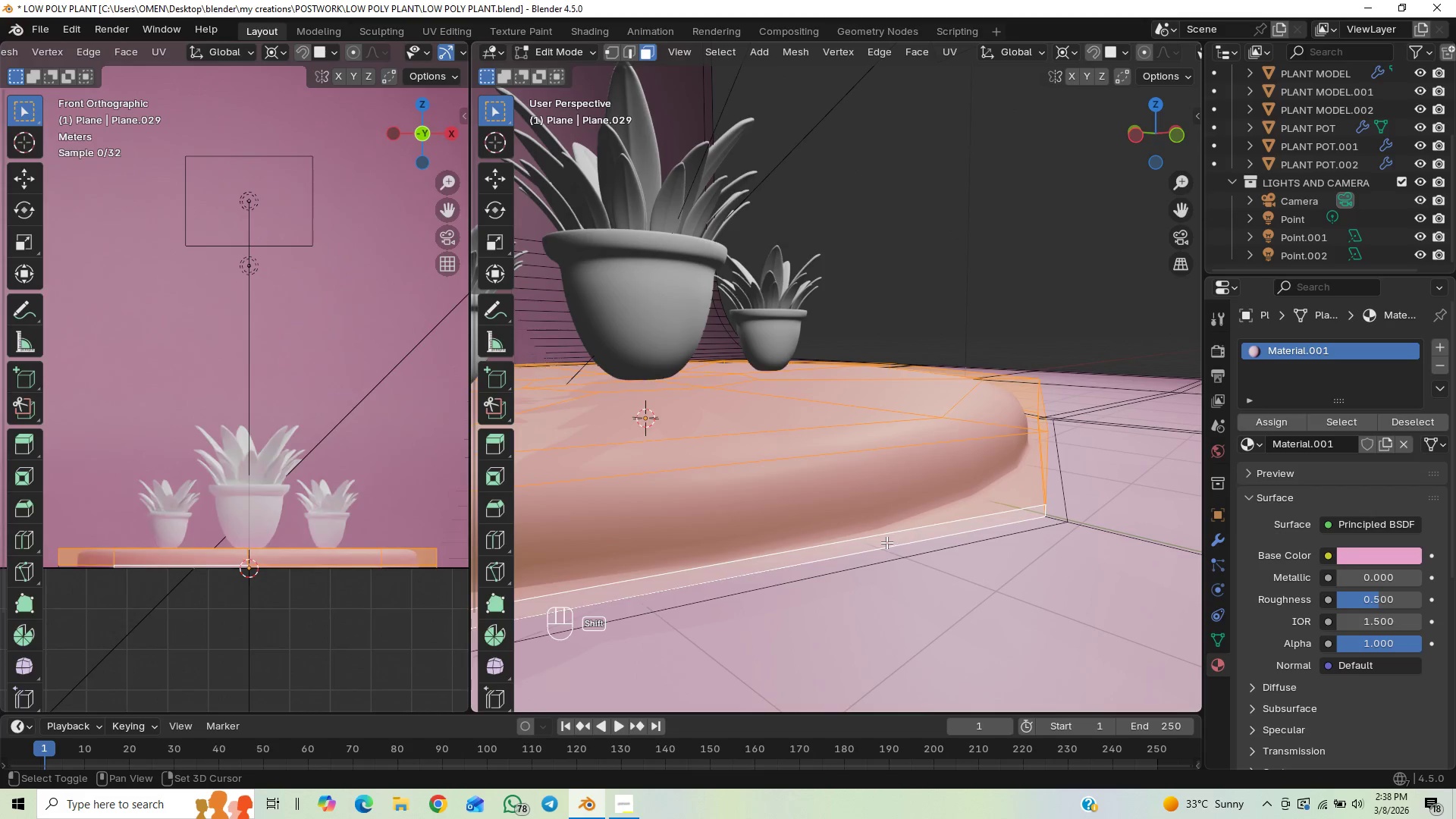 
hold_key(key=ShiftLeft, duration=2.72)
scroll: coordinate [850, 548], scroll_direction: down, amount: 5.0
 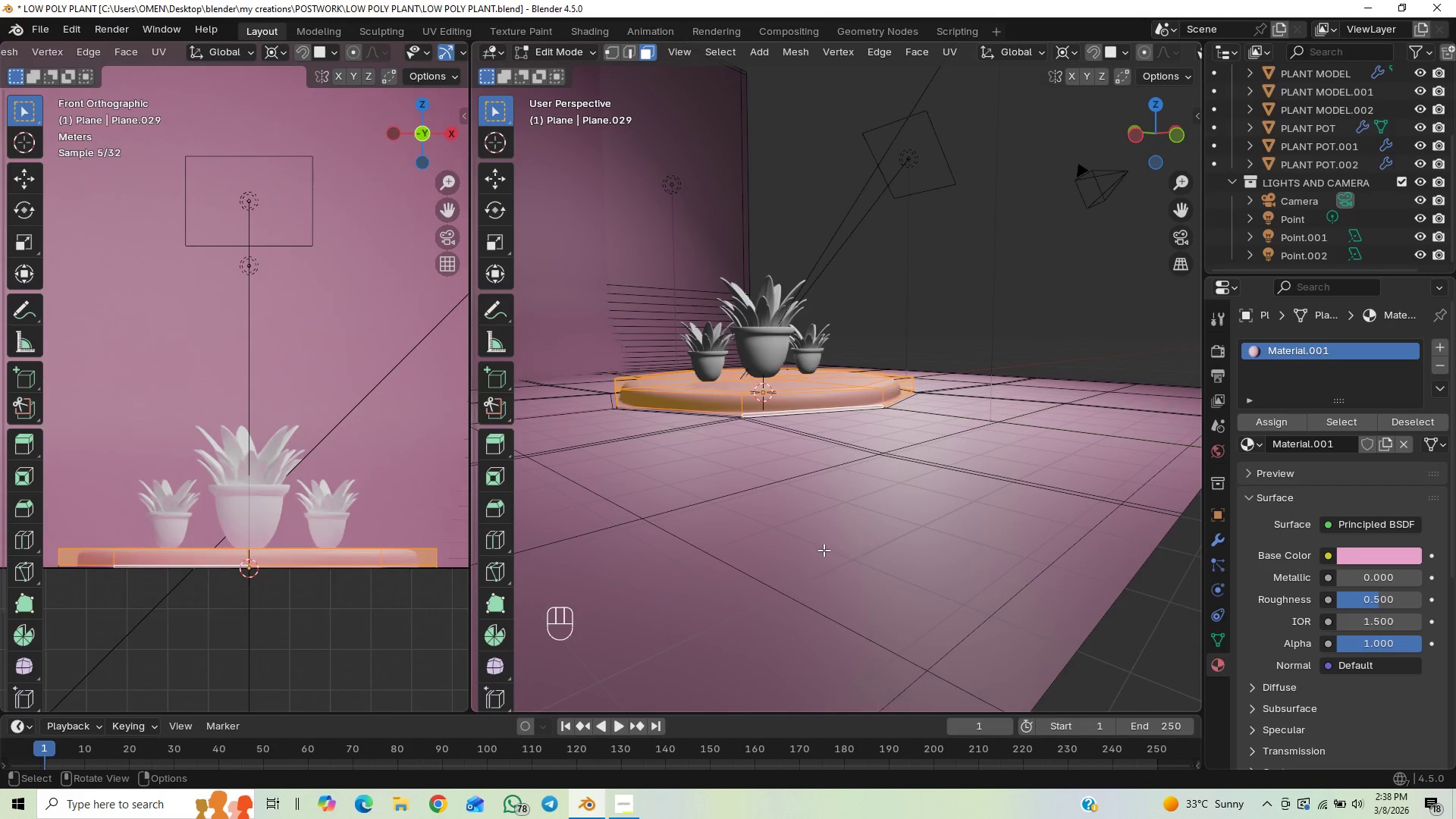 
scroll: coordinate [814, 535], scroll_direction: up, amount: 2.0
 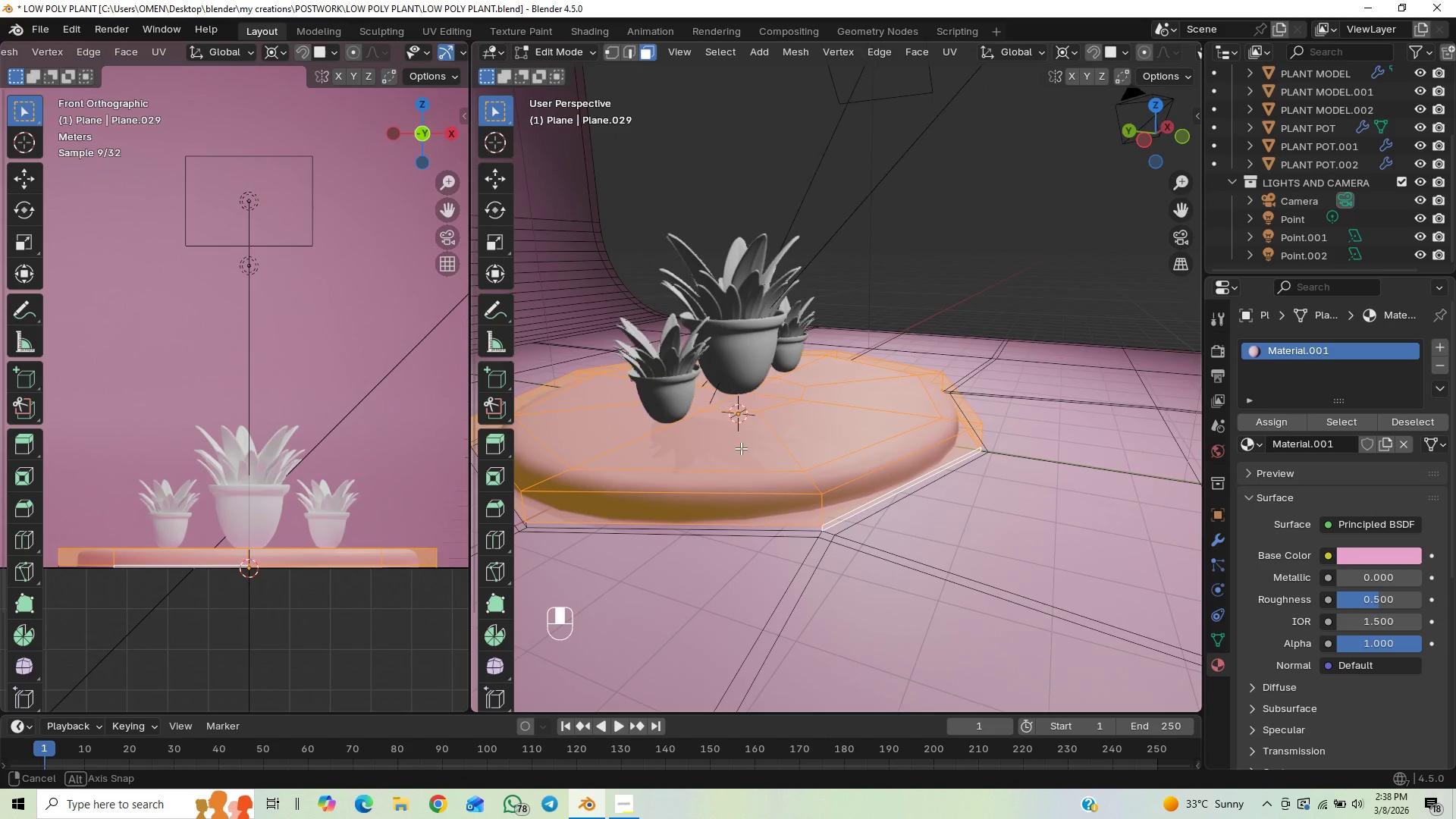 
hold_key(key=ShiftLeft, duration=1.5)
left_click([785, 531])
 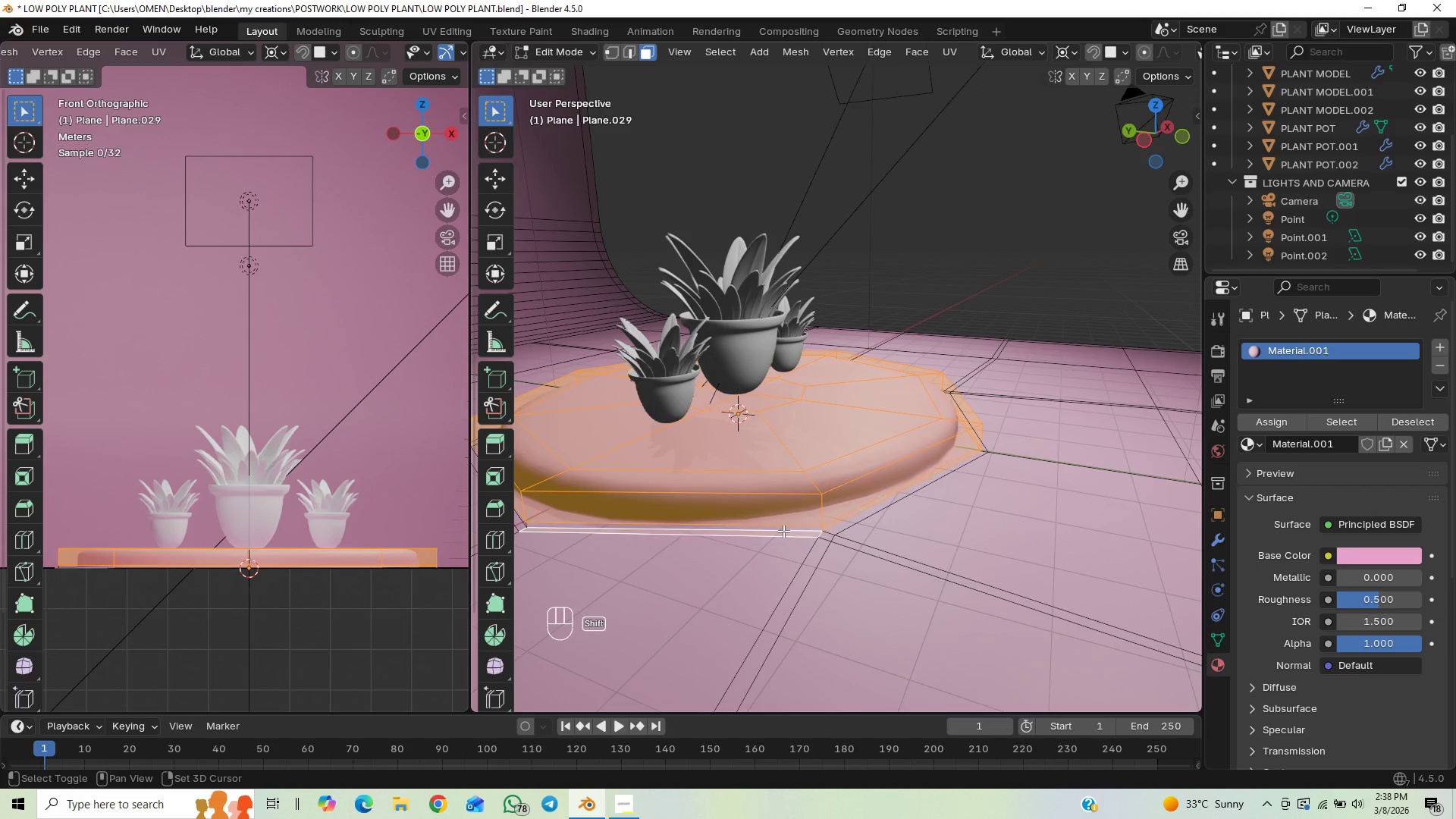 
key(Shift+ShiftLeft)
 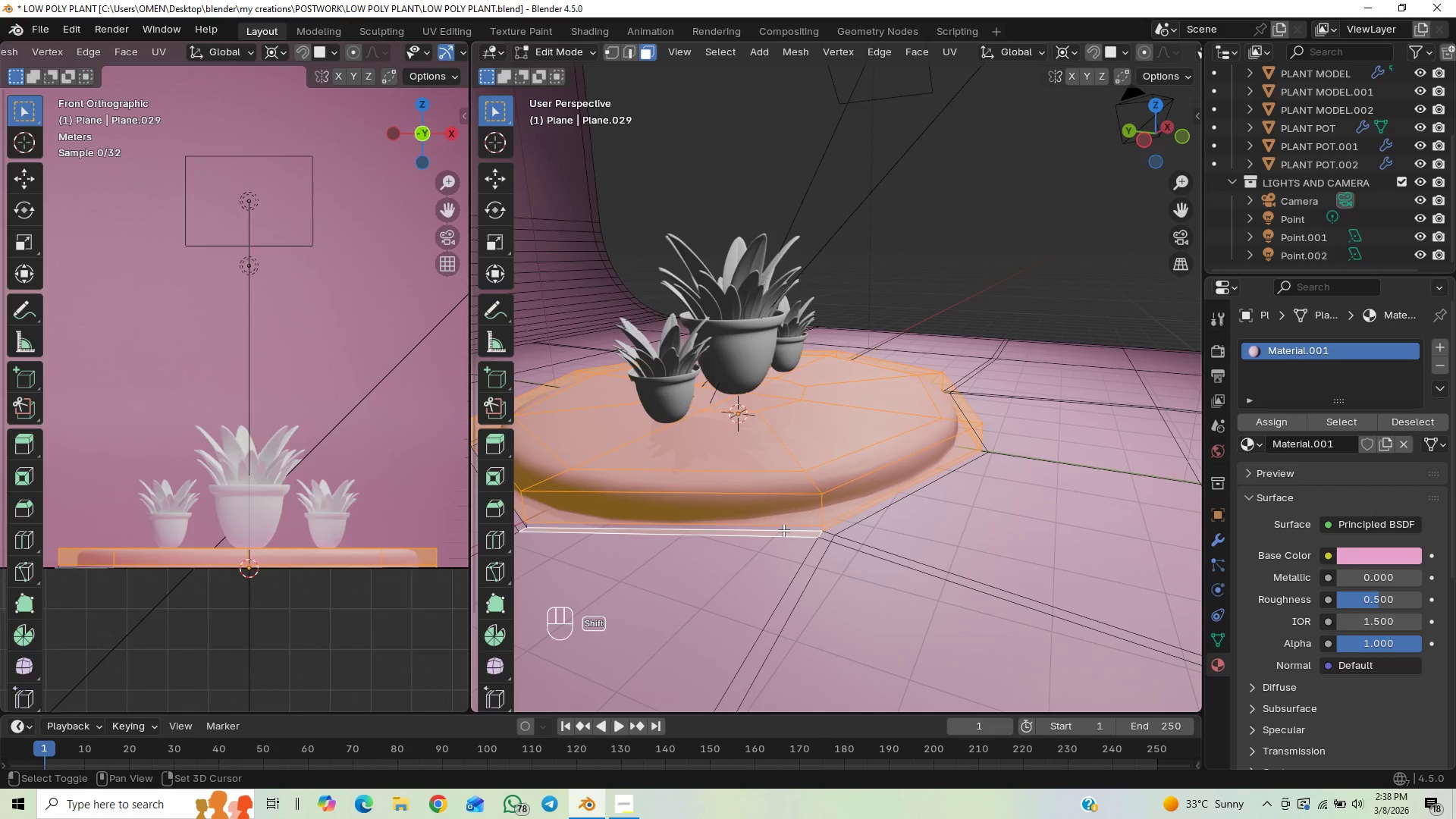 
key(Shift+ShiftLeft)
 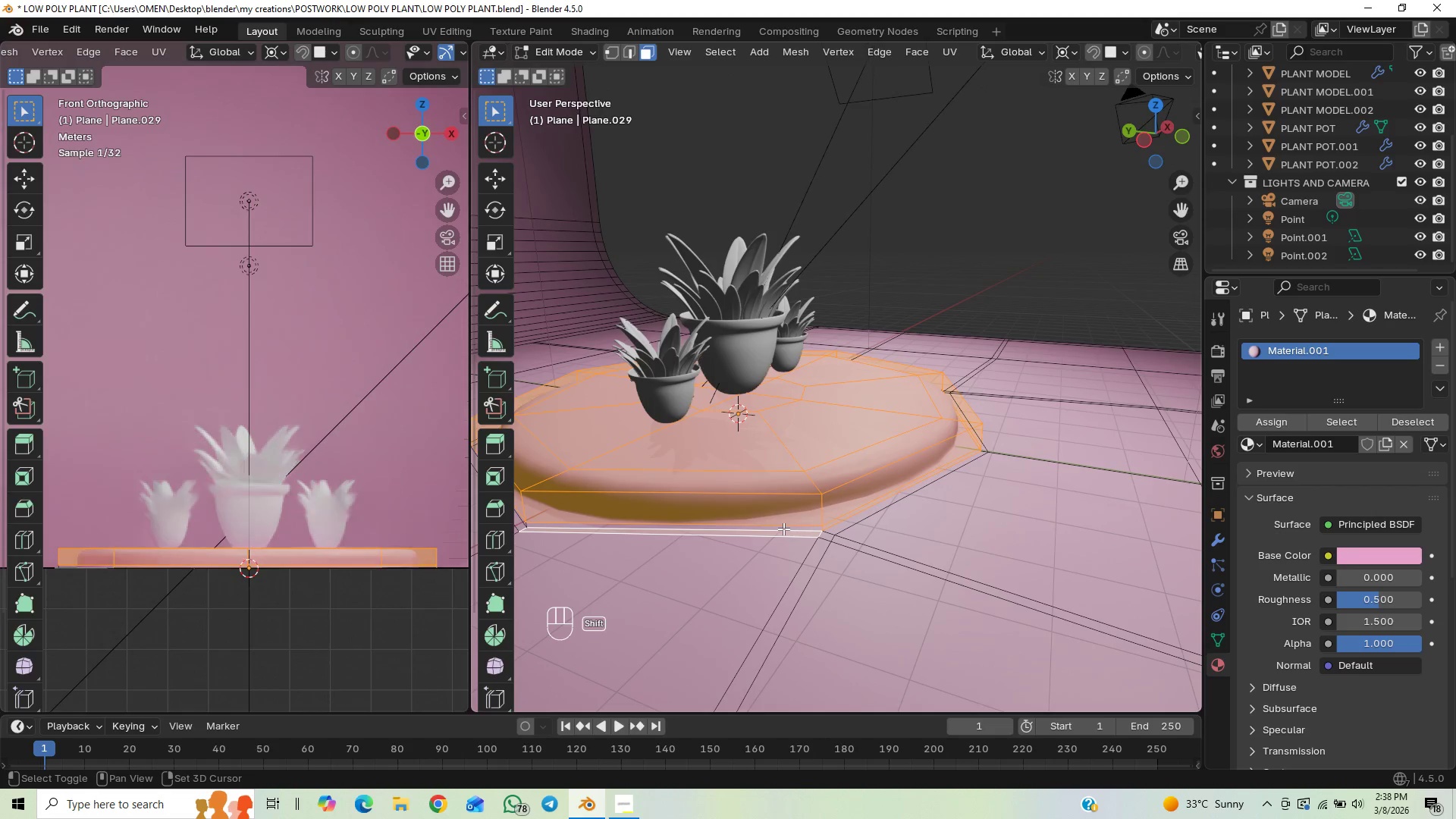 
key(Shift+ShiftLeft)
 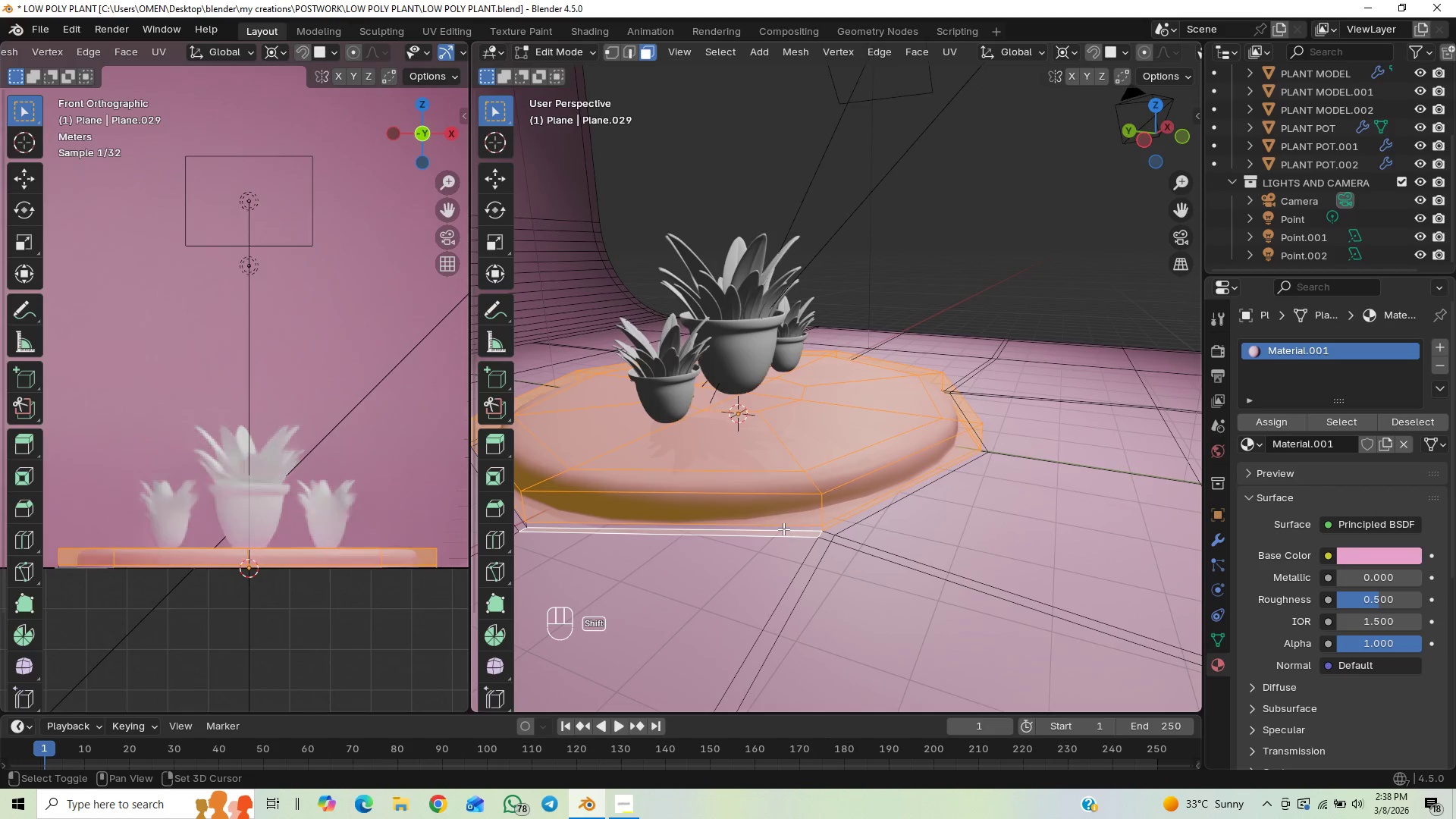 
key(Shift+ShiftLeft)
 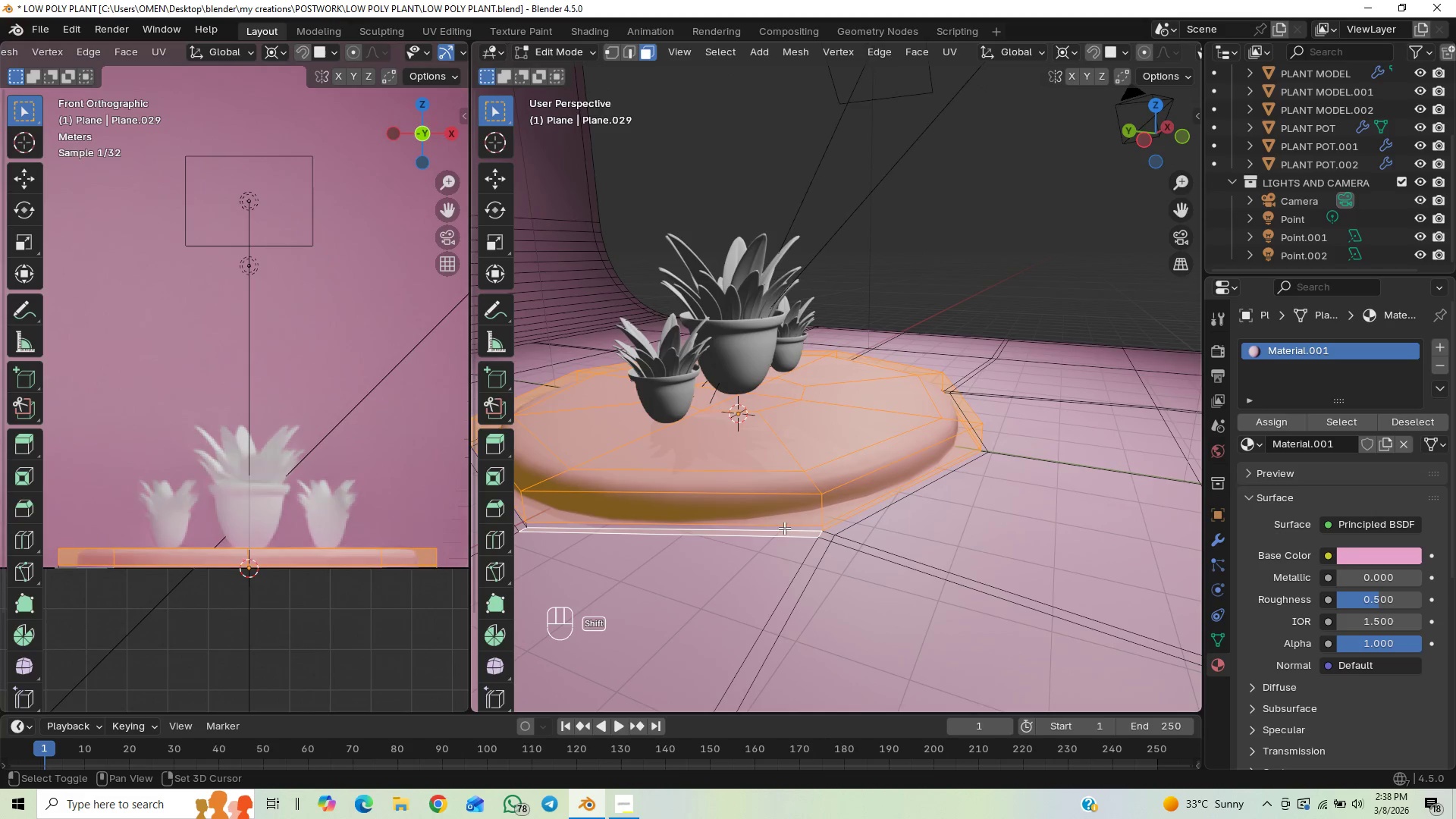 
key(Shift+ShiftLeft)
 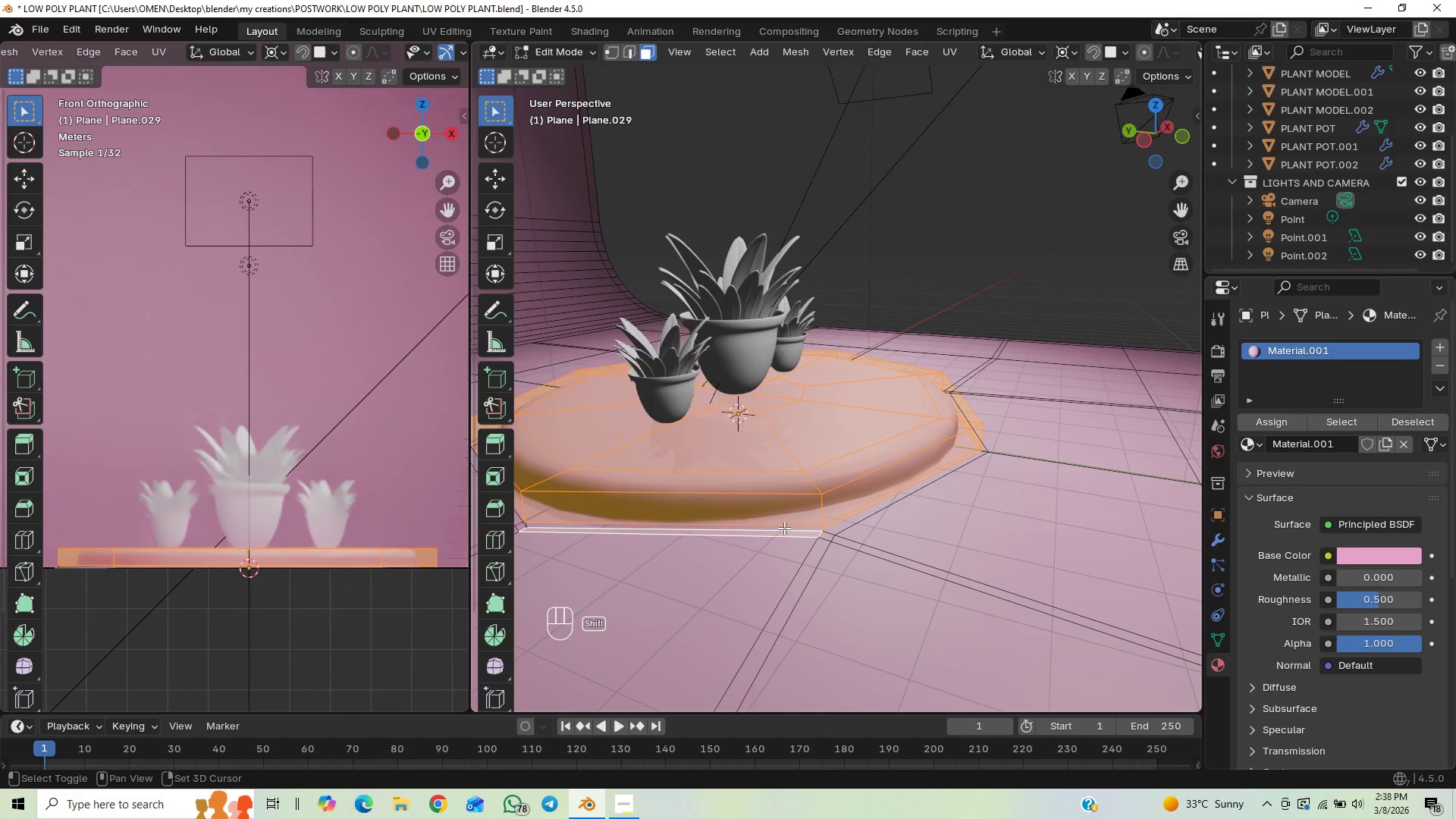 
key(Shift+ShiftLeft)
 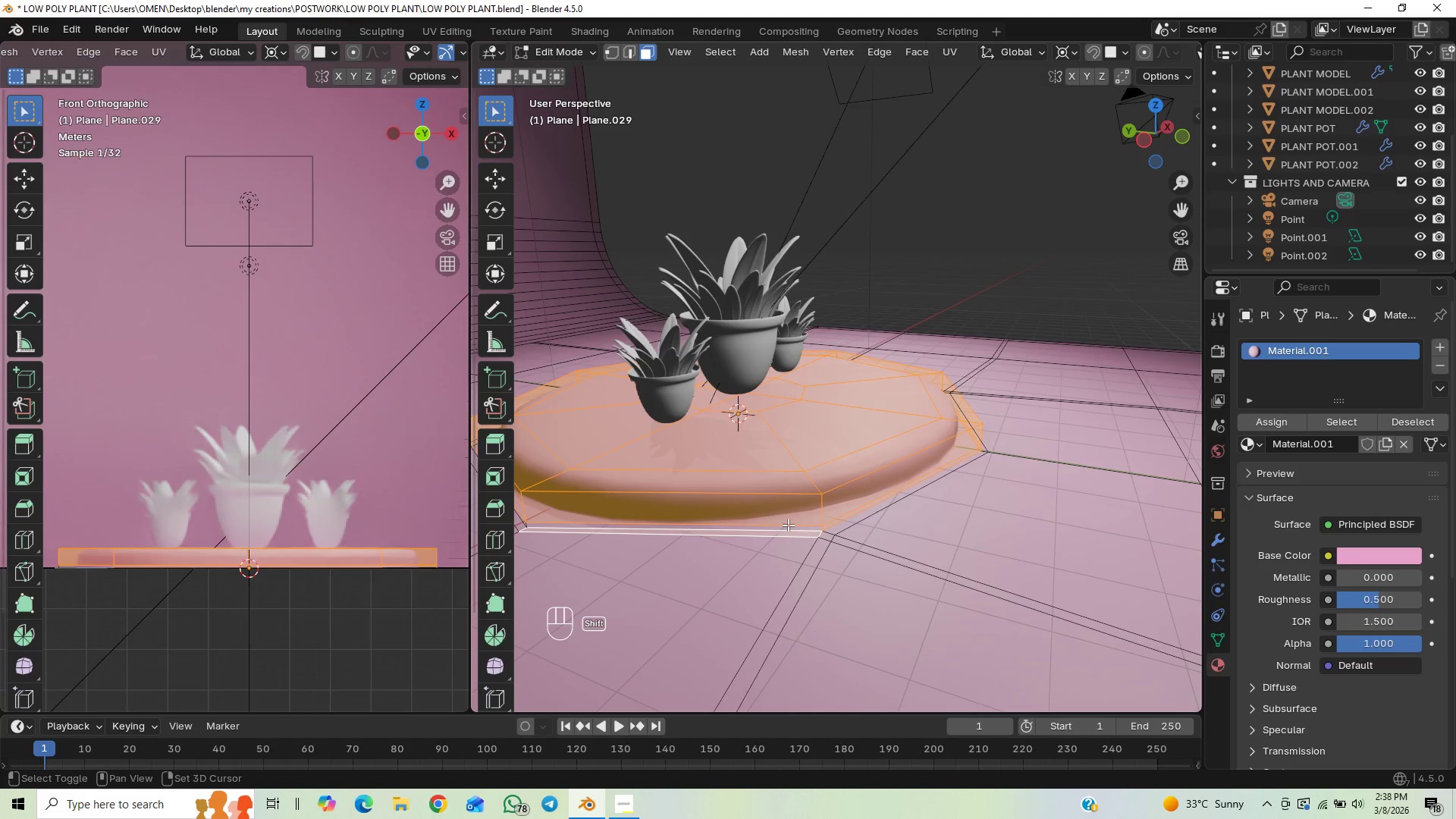 
key(Shift+ShiftLeft)
 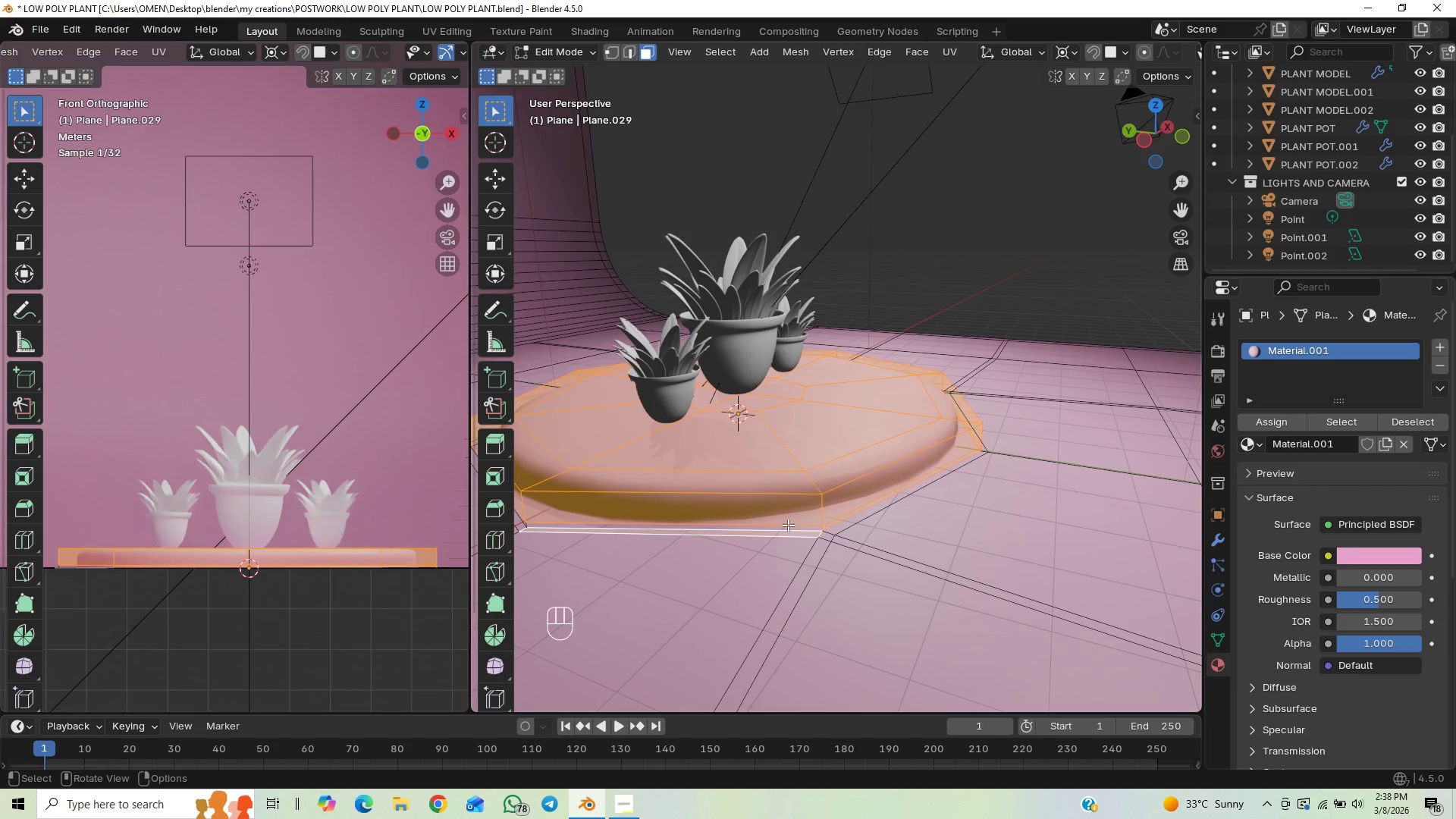 
key(Control+Z)
 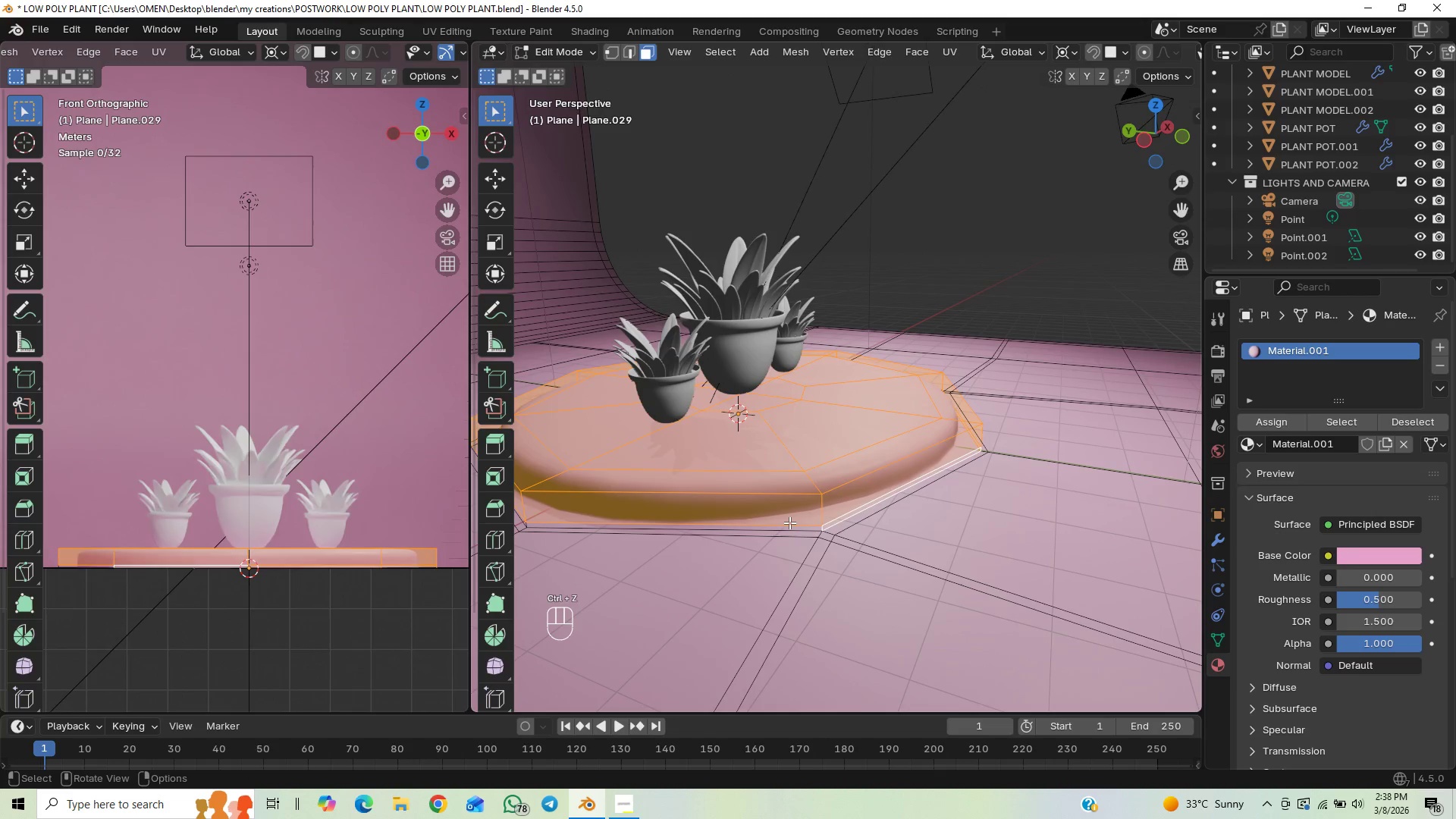 
hold_key(key=ShiftLeft, duration=0.7)
left_click([794, 527])
 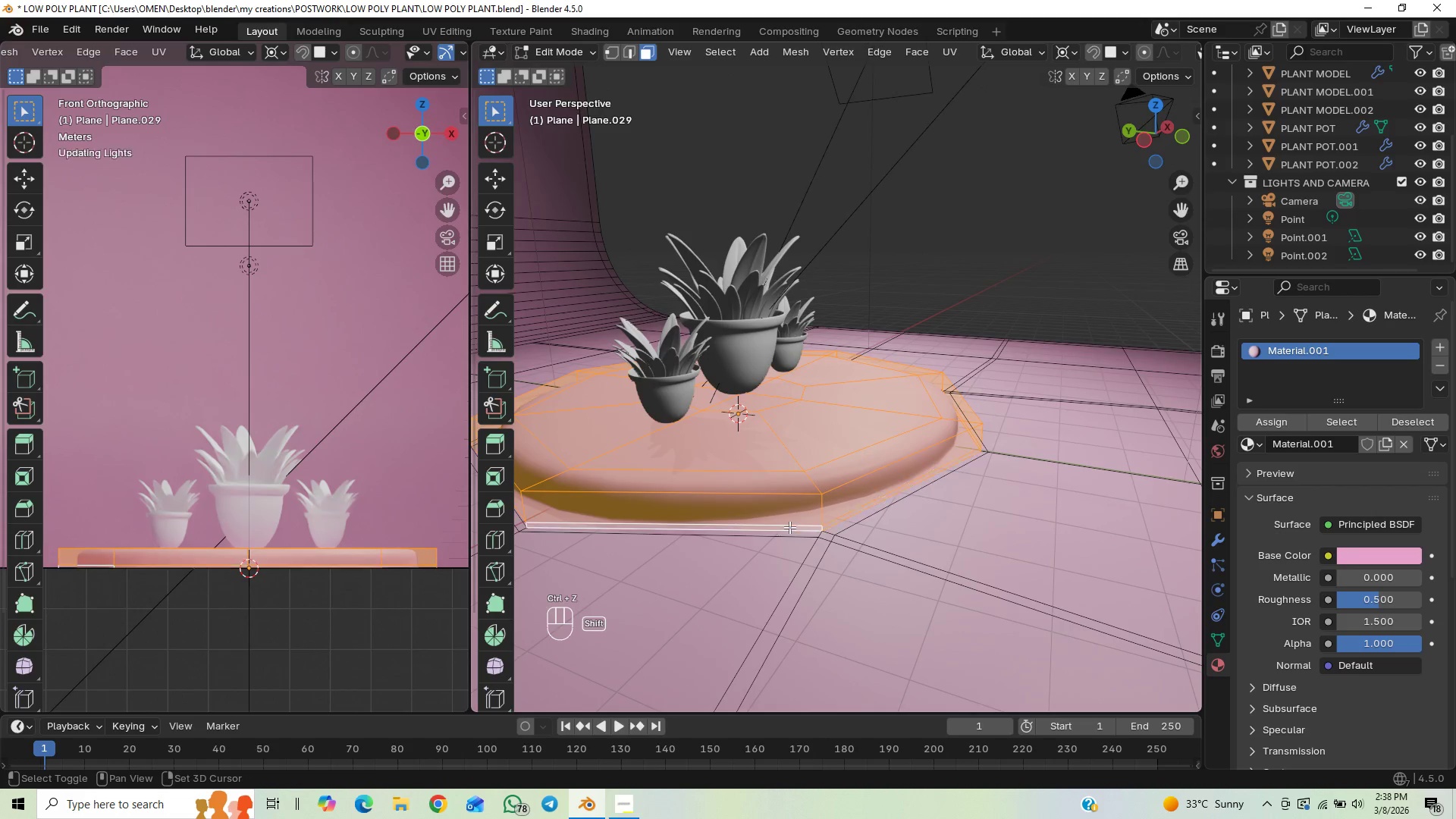 
hold_key(key=ShiftLeft, duration=1.52)
left_click([612, 551])
 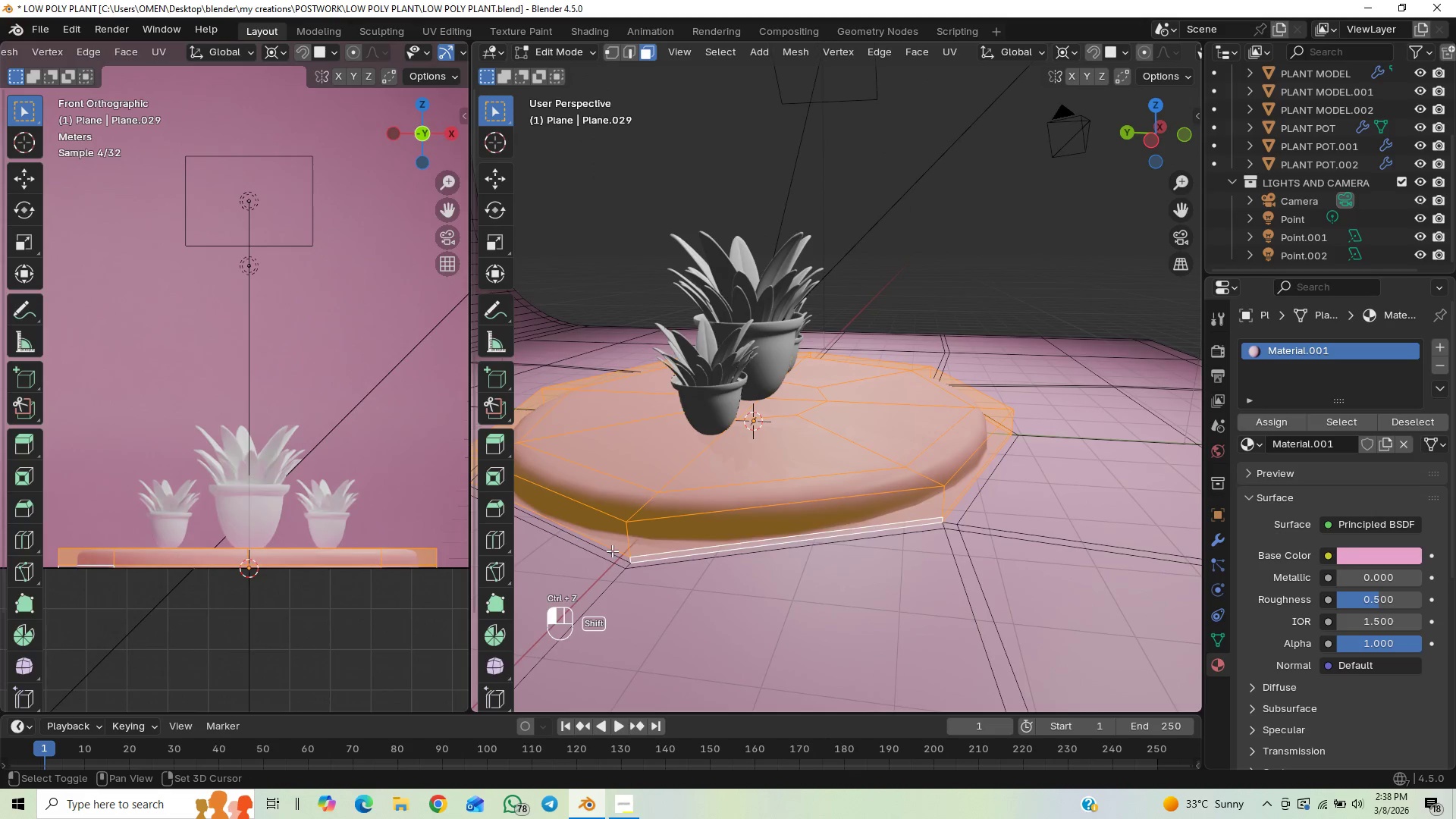 
key(Shift+ShiftLeft)
 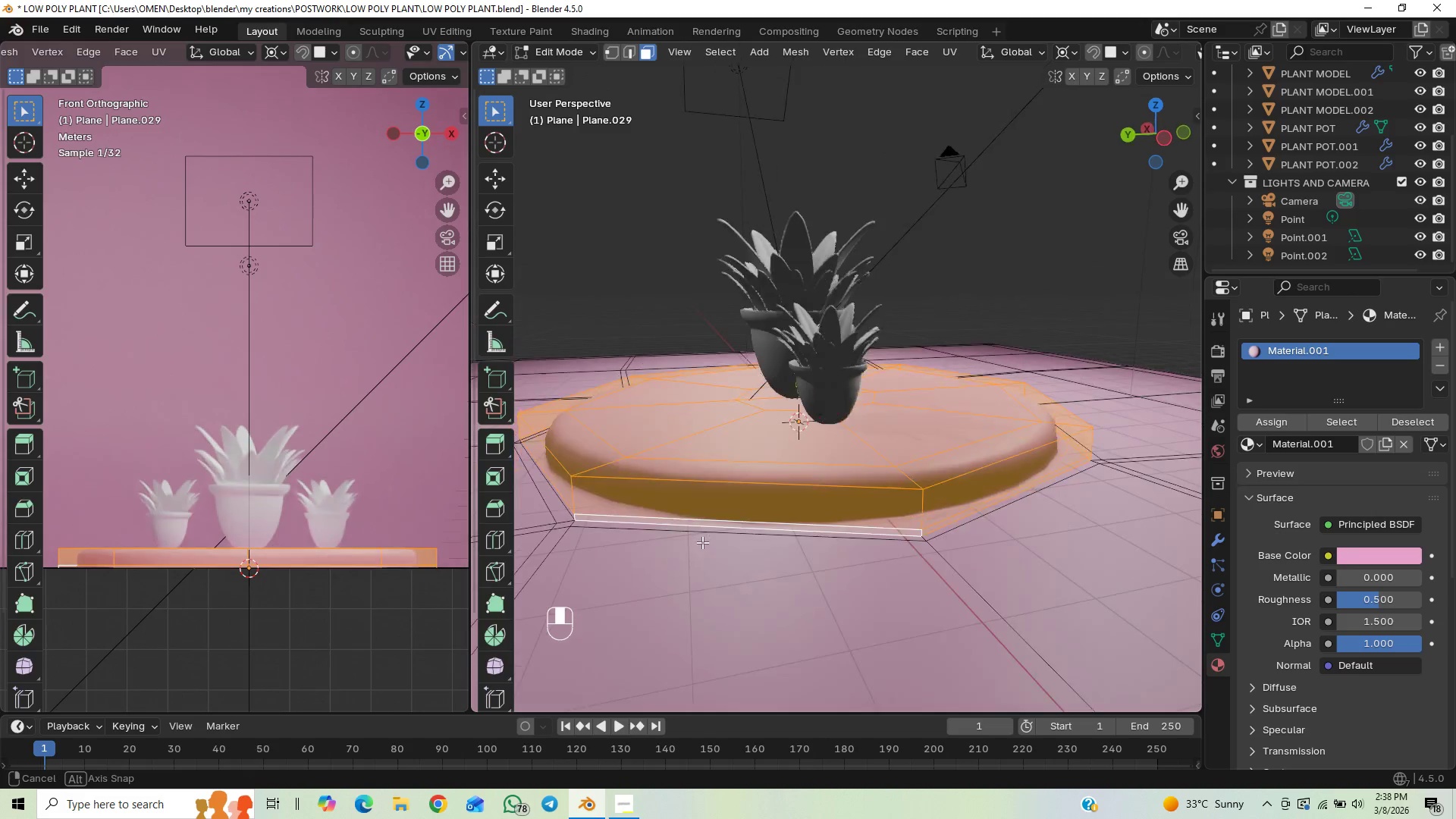 
hold_key(key=ShiftLeft, duration=0.92)
left_click([659, 533])
 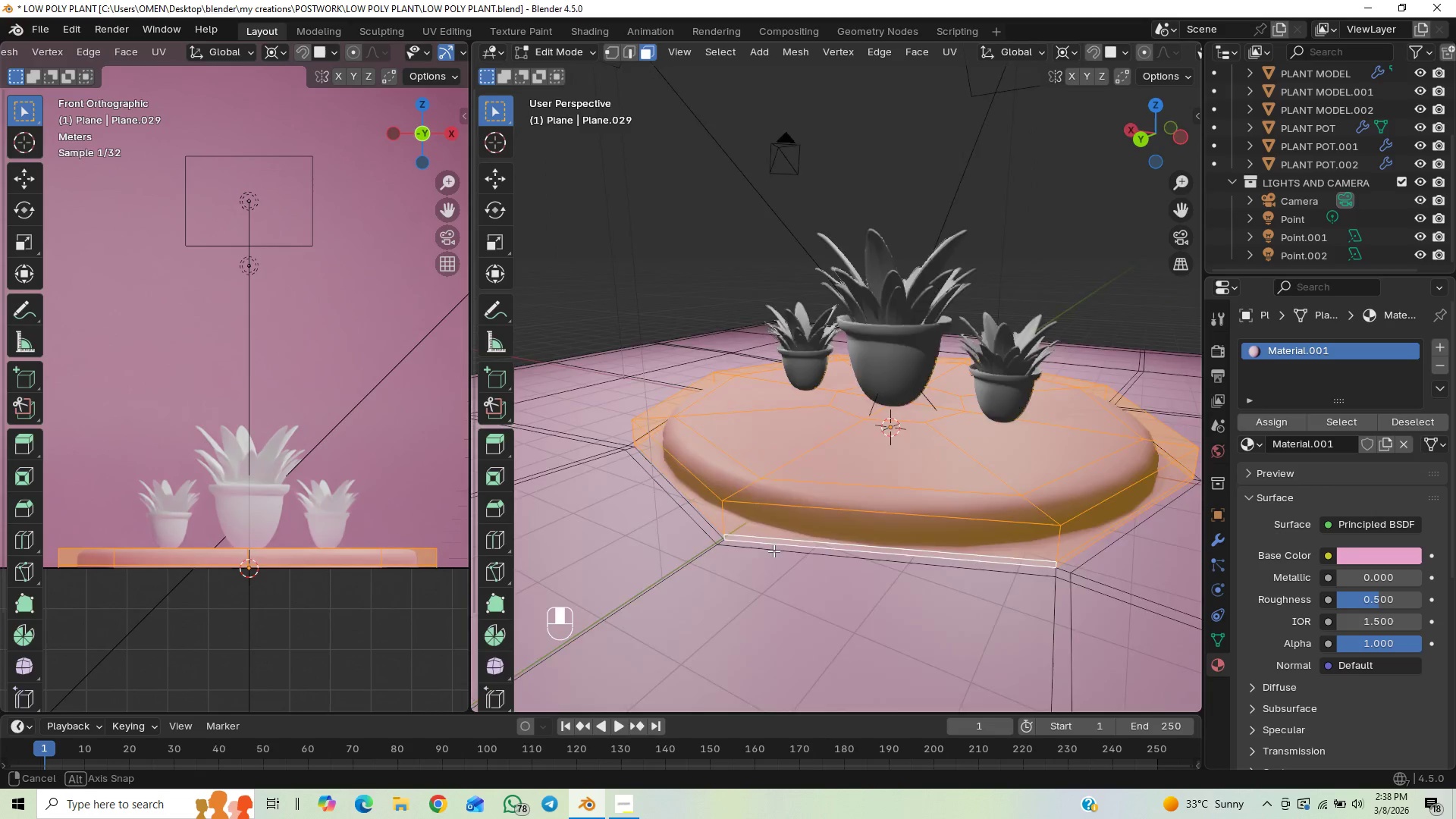 
hold_key(key=ShiftLeft, duration=1.5)
left_click([819, 549])
 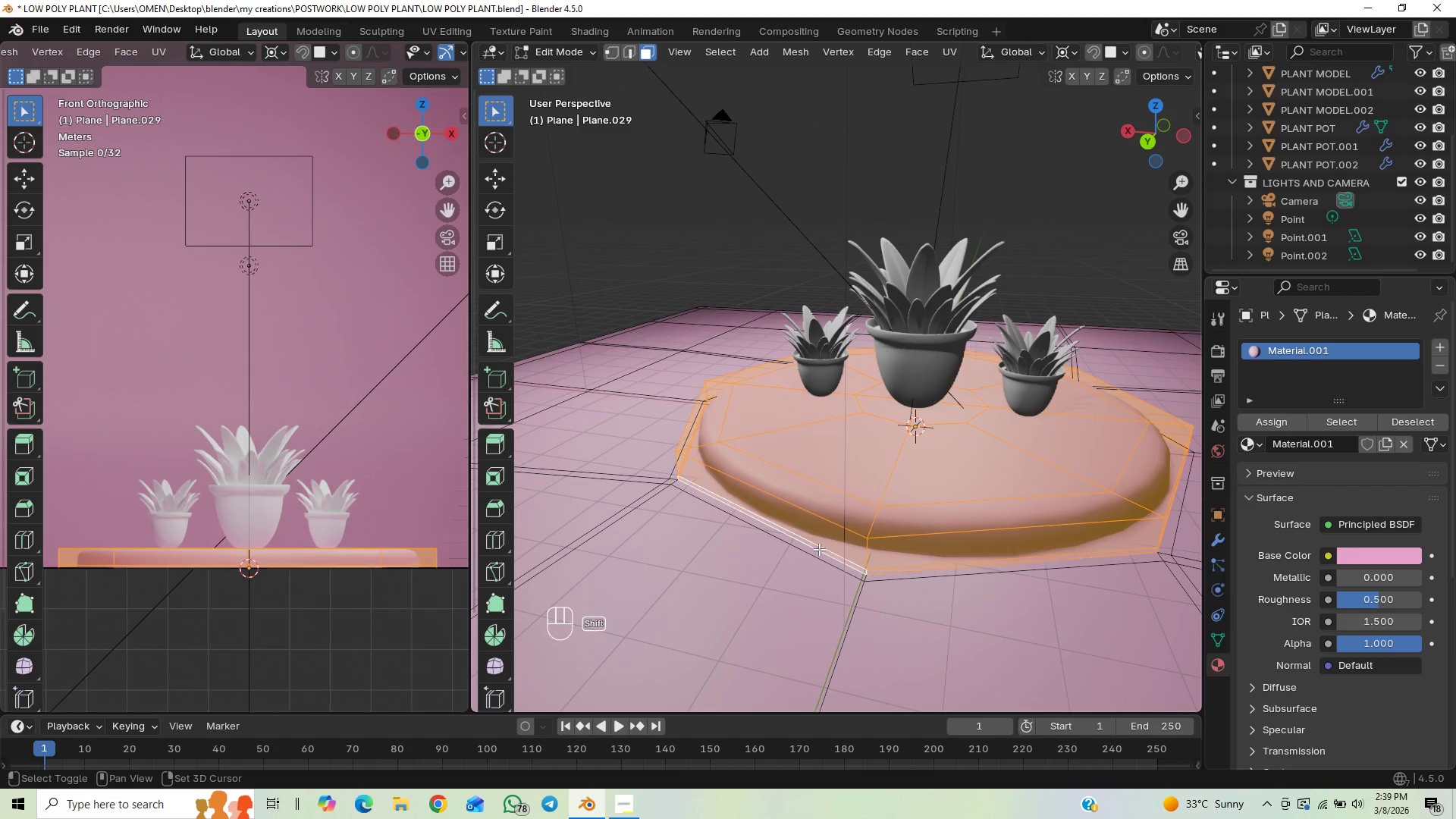 
key(Shift+ShiftLeft)
 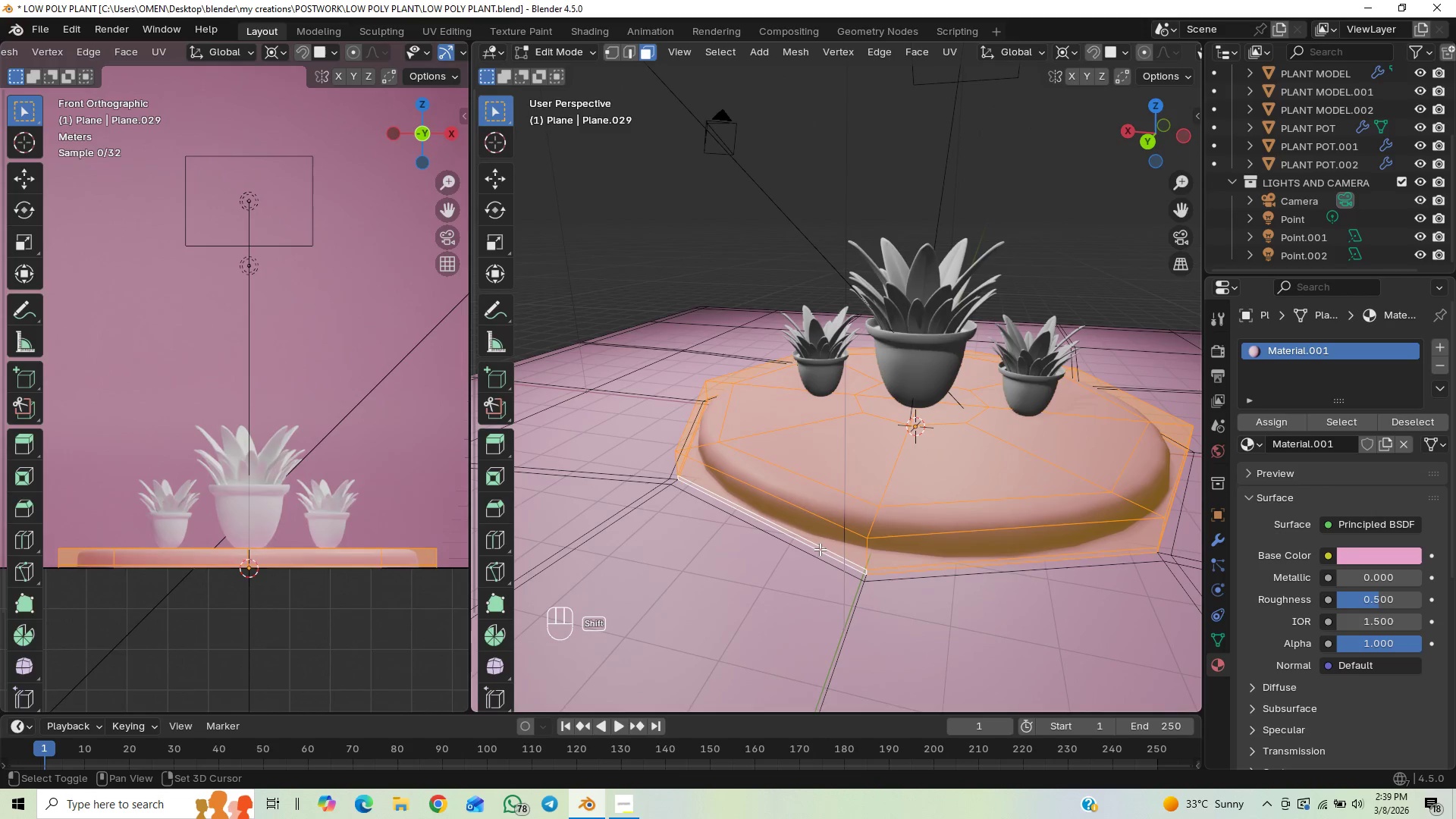 
key(Shift+ShiftLeft)
 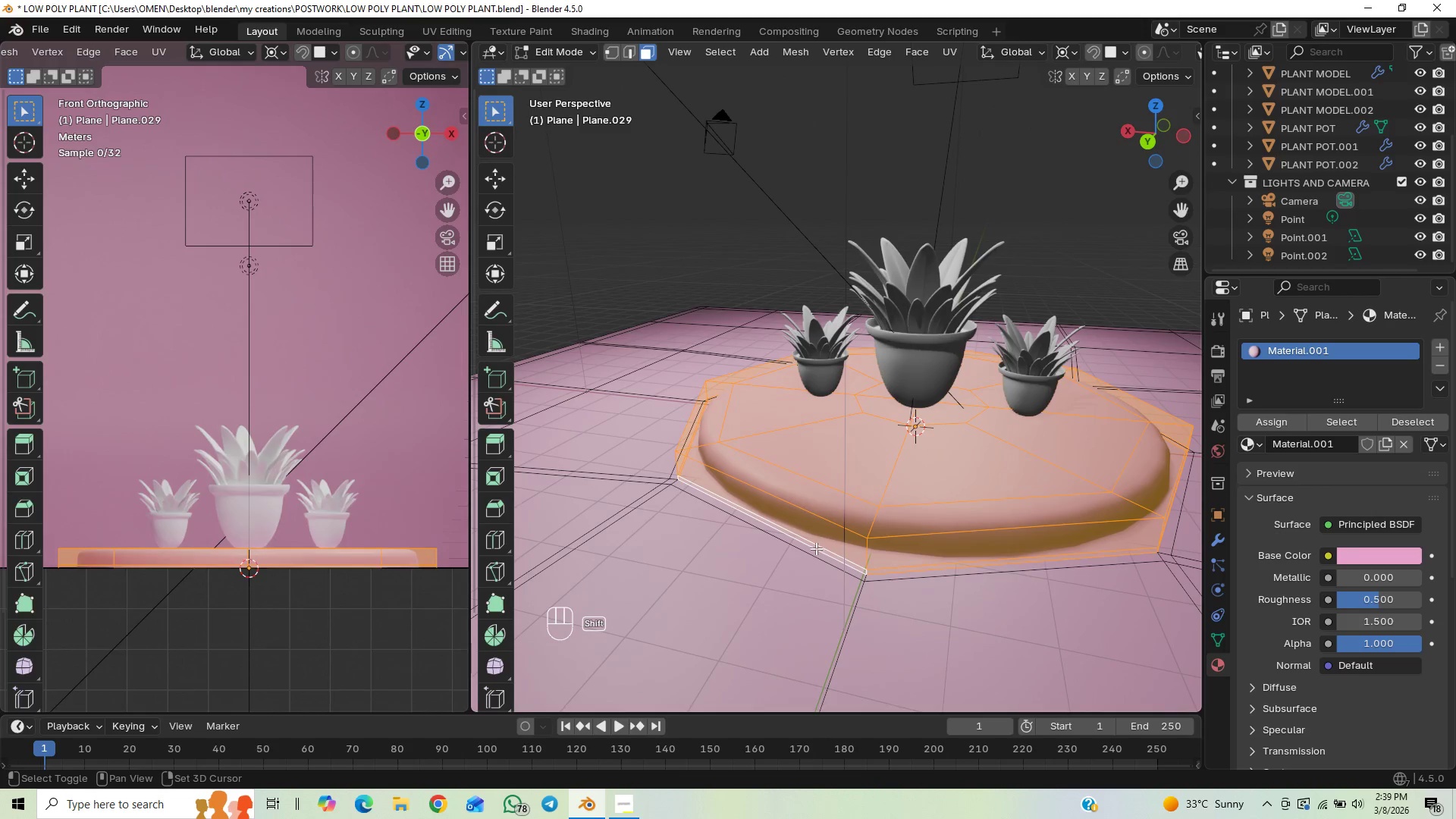 
key(Shift+ShiftLeft)
 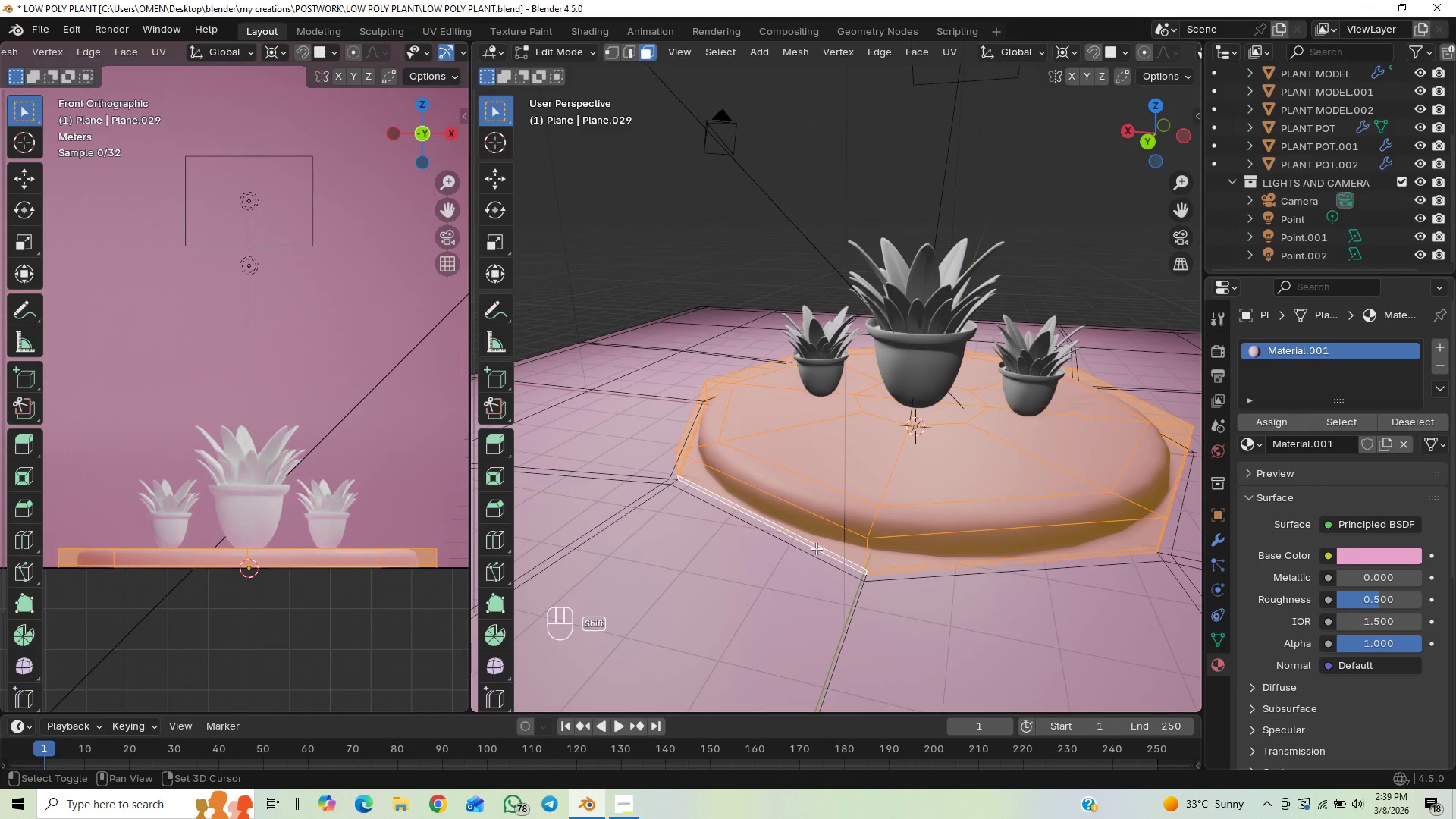 
key(Shift+ShiftLeft)
 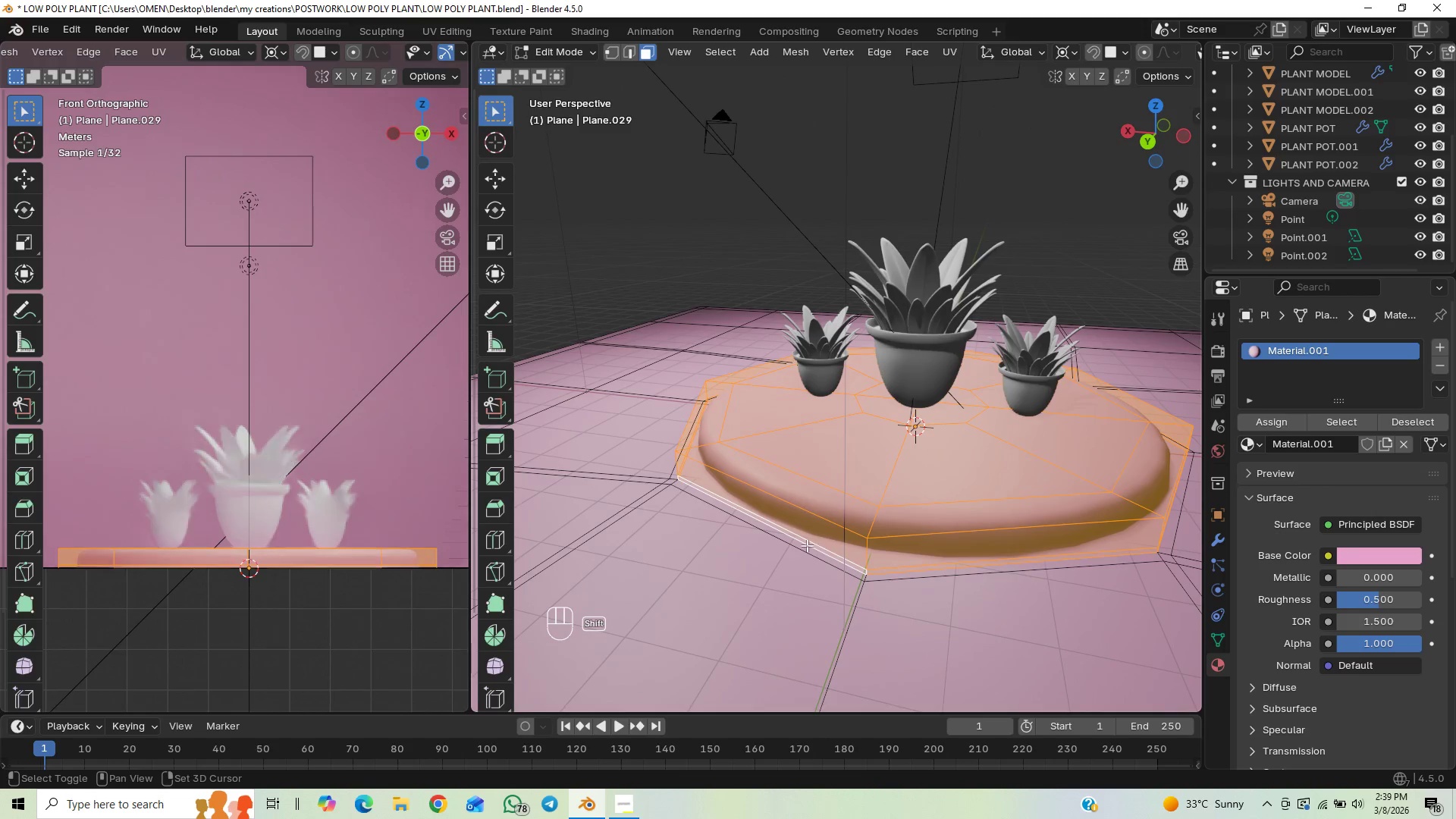 
key(Shift+ShiftLeft)
 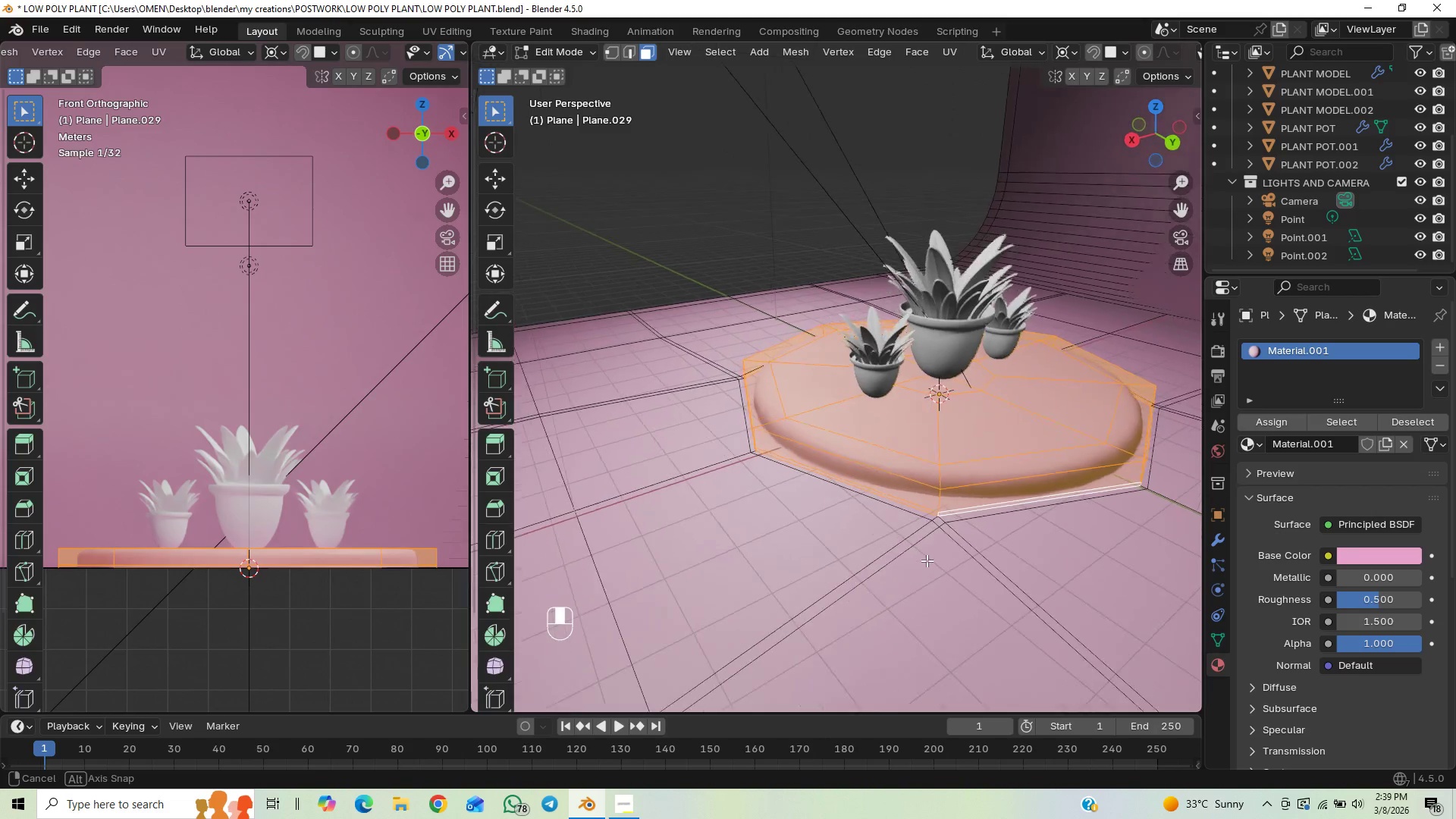 
hold_key(key=ShiftLeft, duration=0.72)
 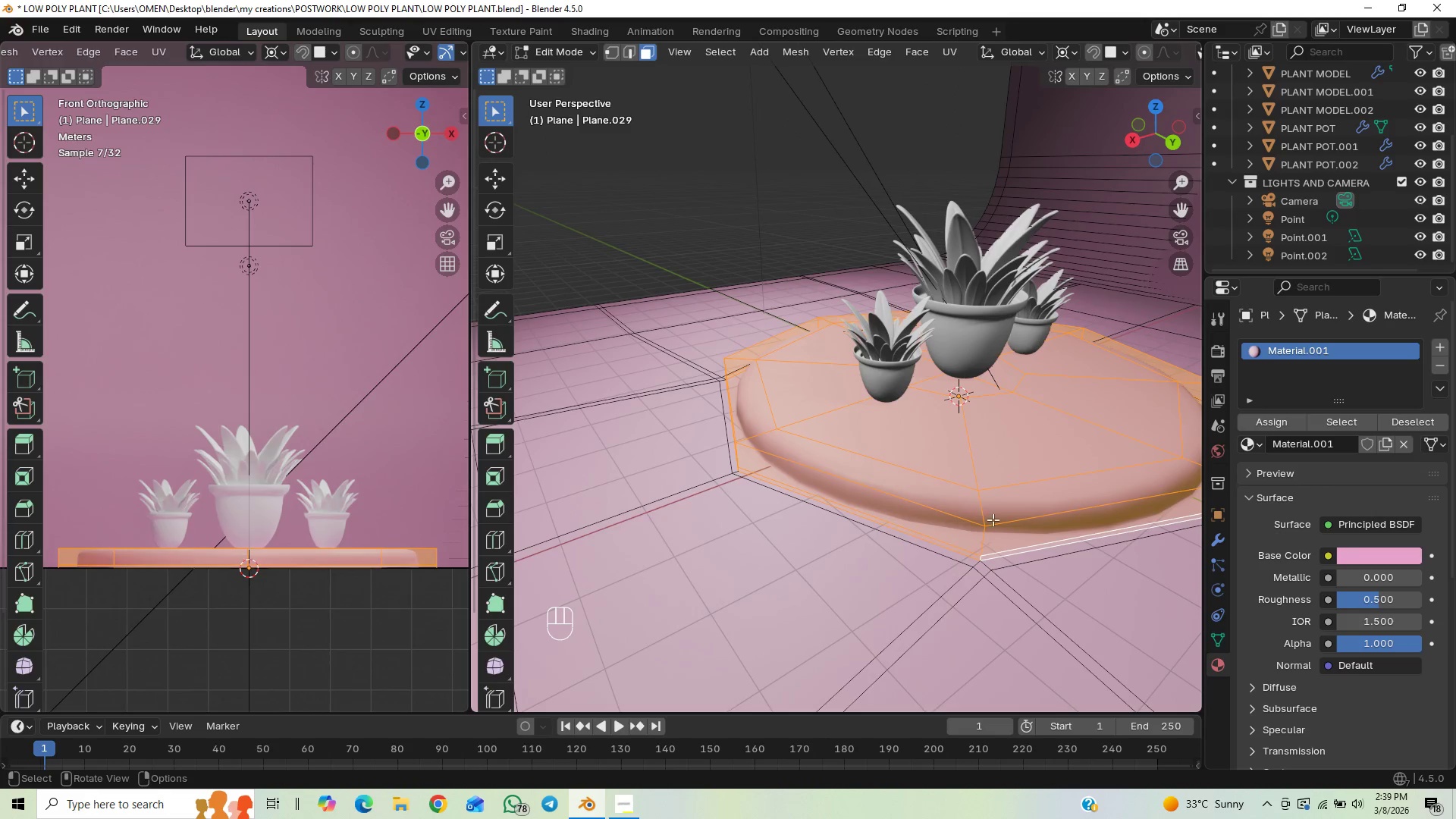 
scroll: coordinate [924, 553], scroll_direction: up, amount: 1.0
 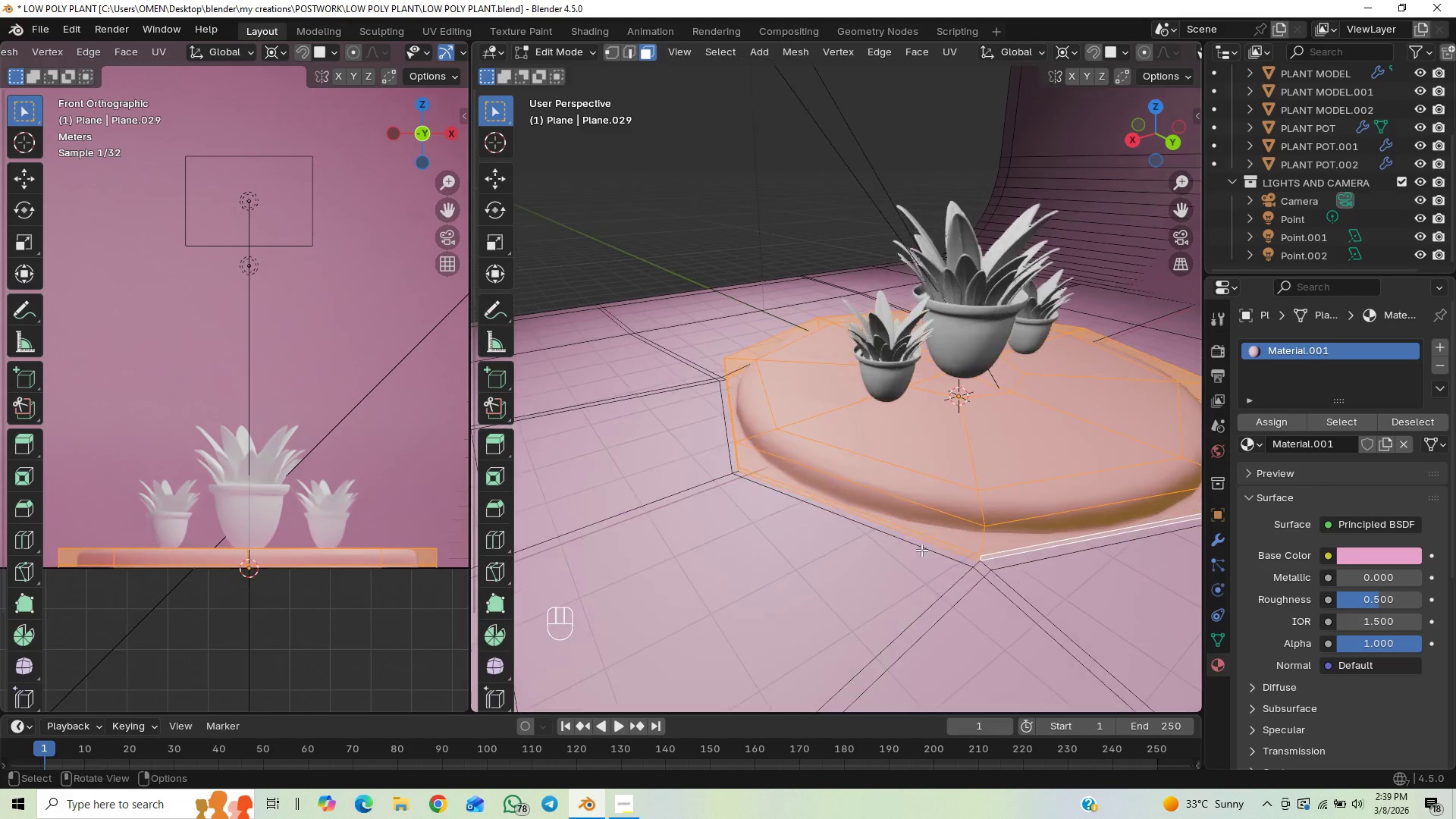 
scroll: coordinate [993, 523], scroll_direction: down, amount: 4.0
 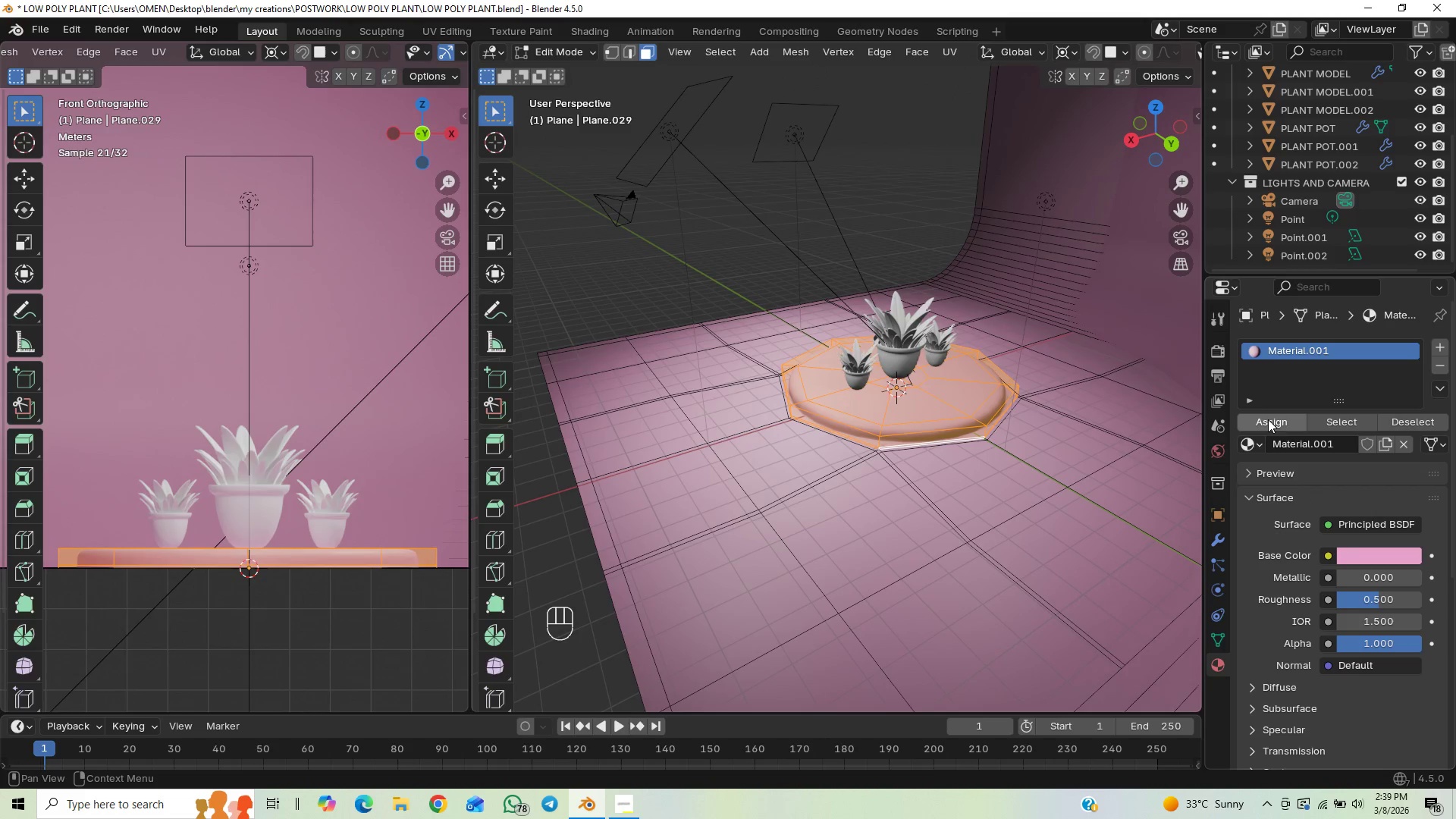 
left_click([1400, 556])
 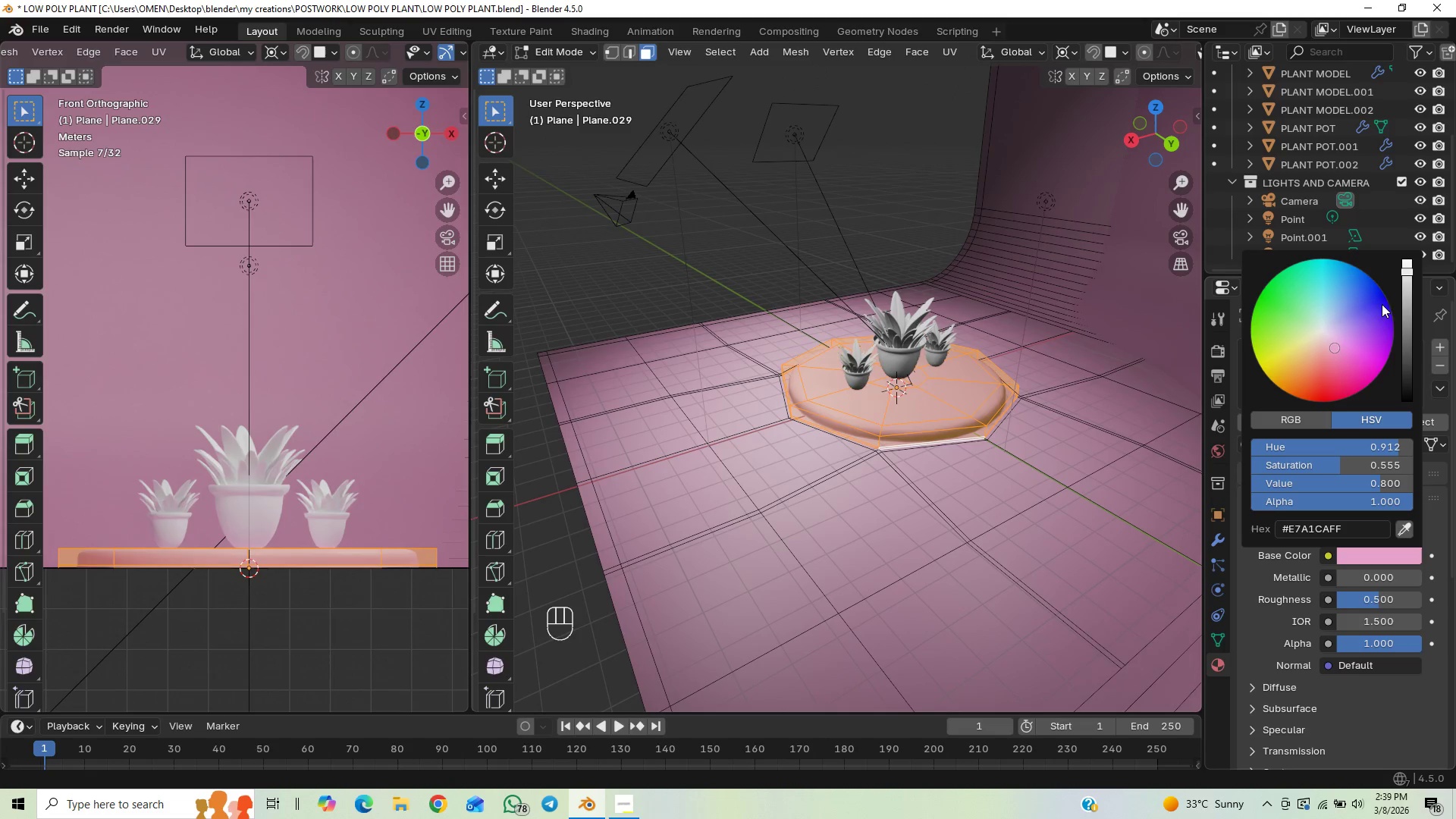 
left_click_drag(start_coordinate=[1406, 282], to_coordinate=[1410, 288])
 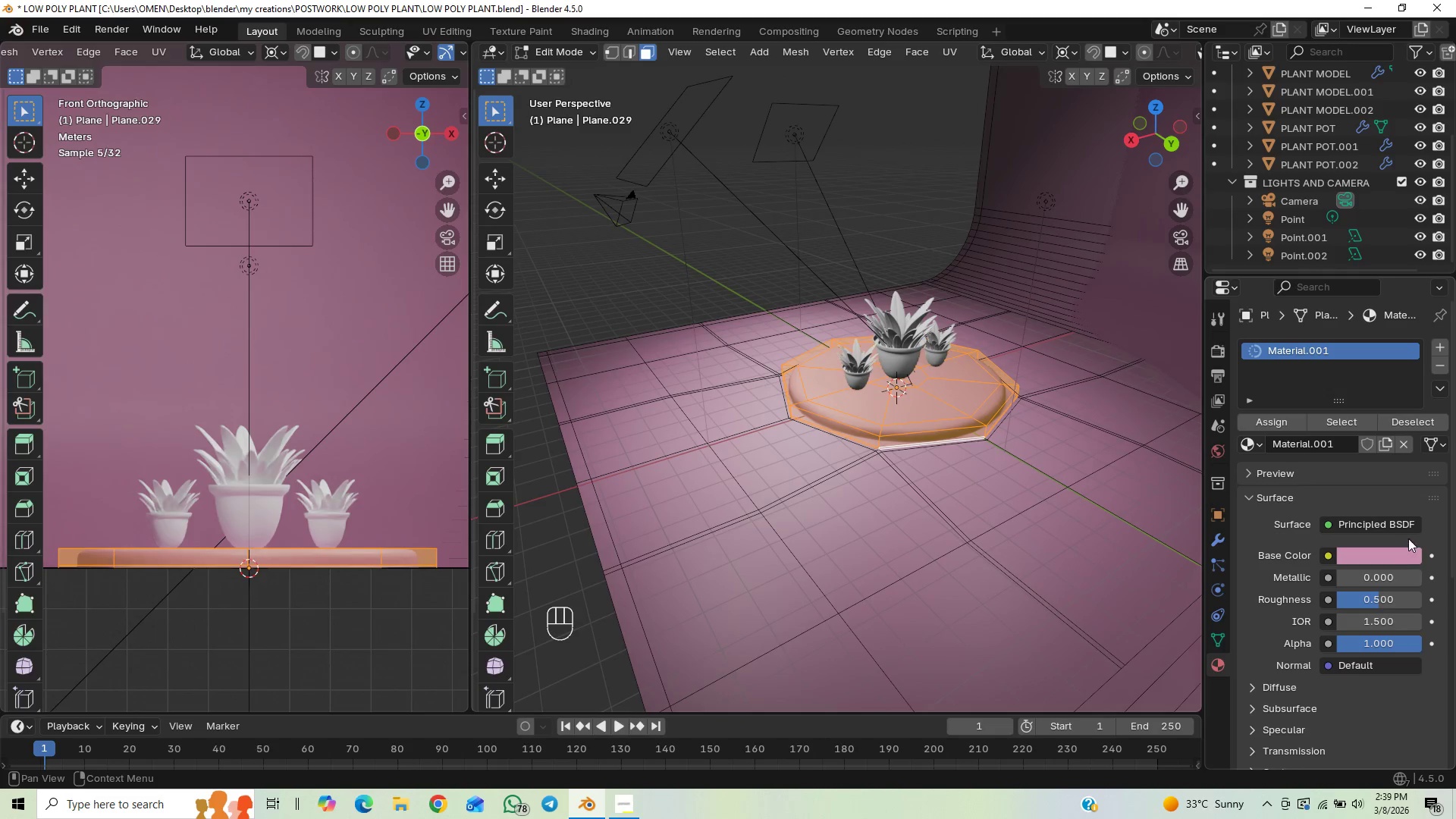 
key(Control+Z)
 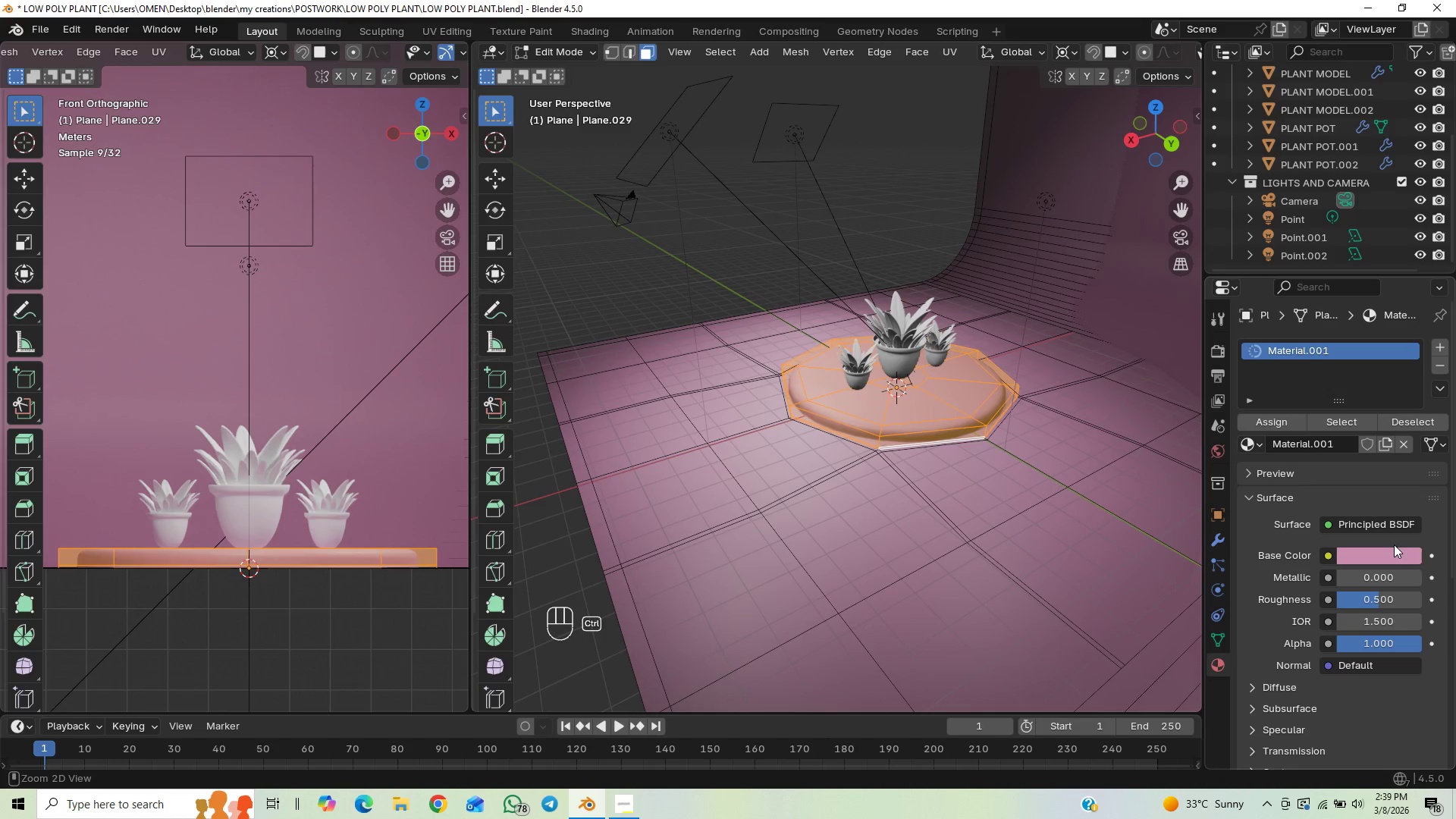 
key(Control+Z)
 